 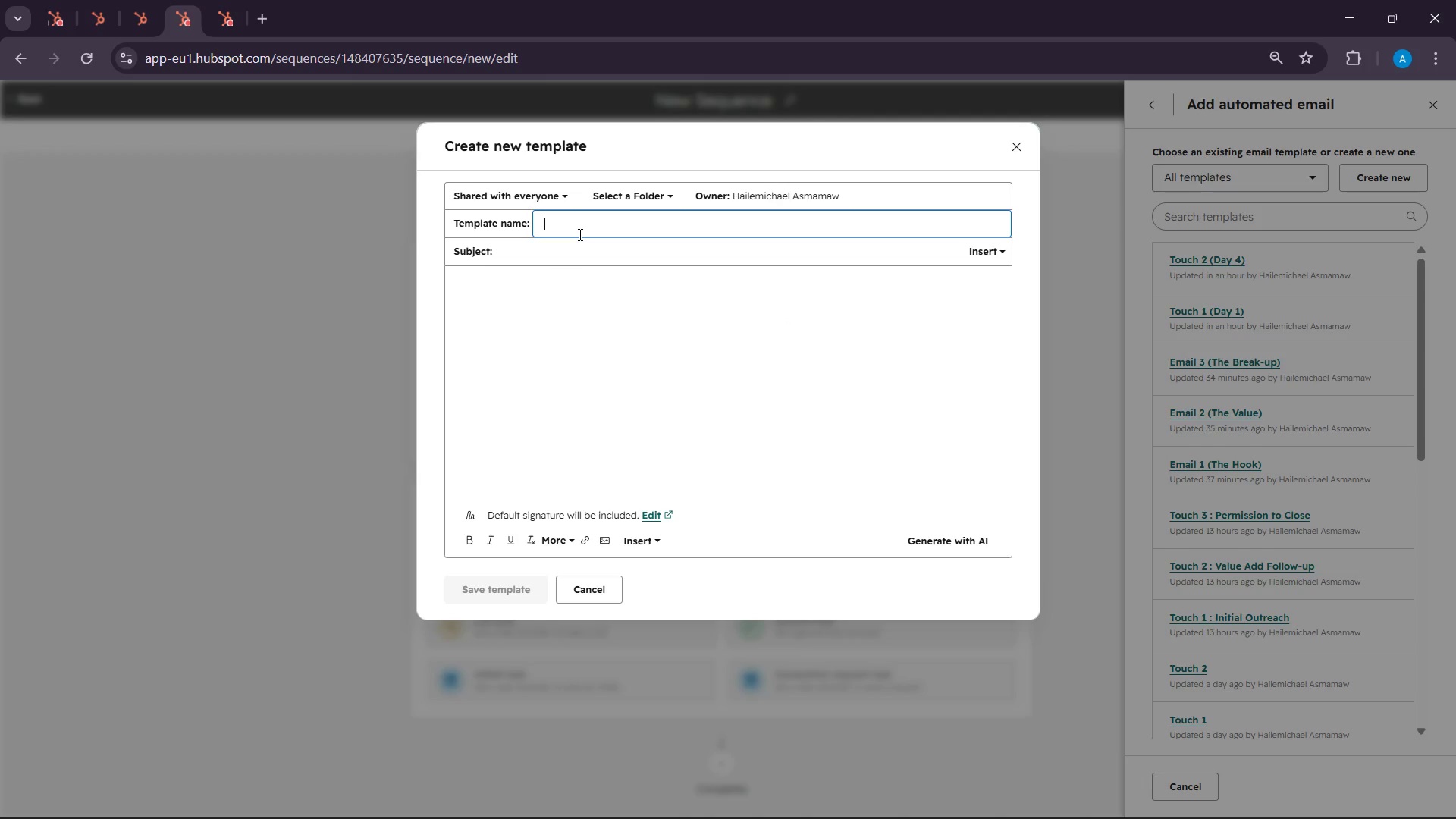 
key(Control+ControlLeft)
 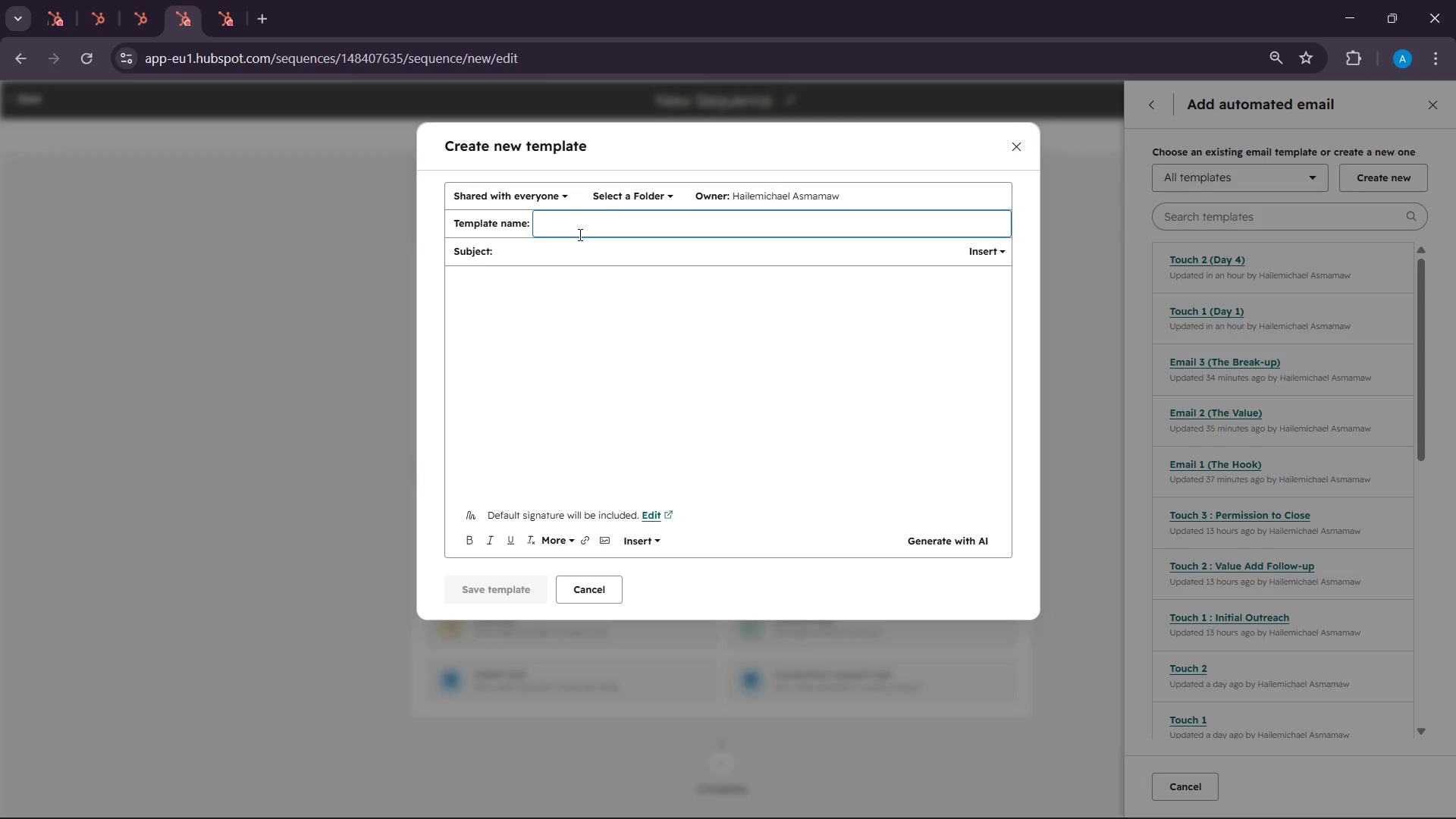 
key(Control+V)
 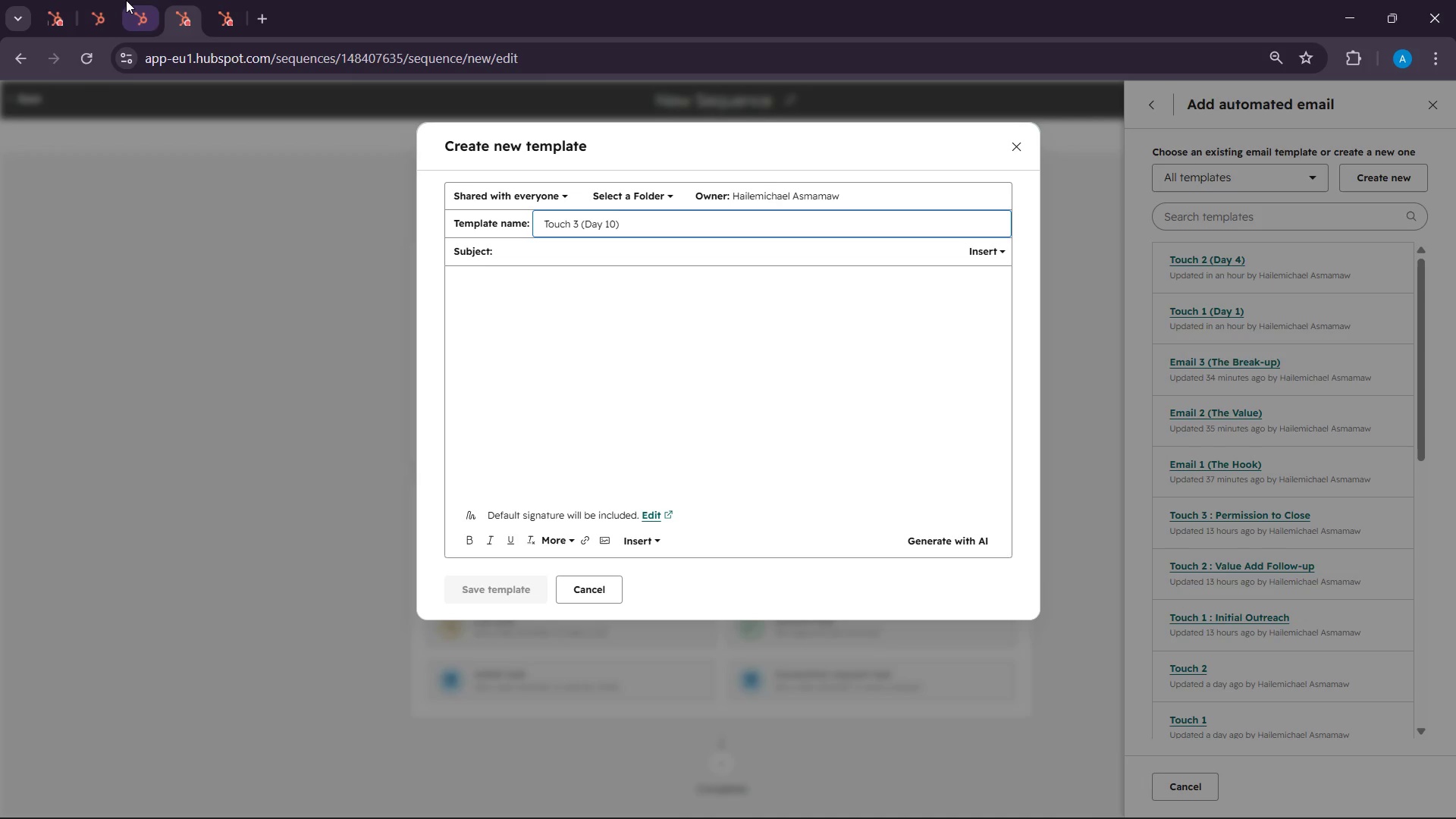 
left_click([126, 0])
 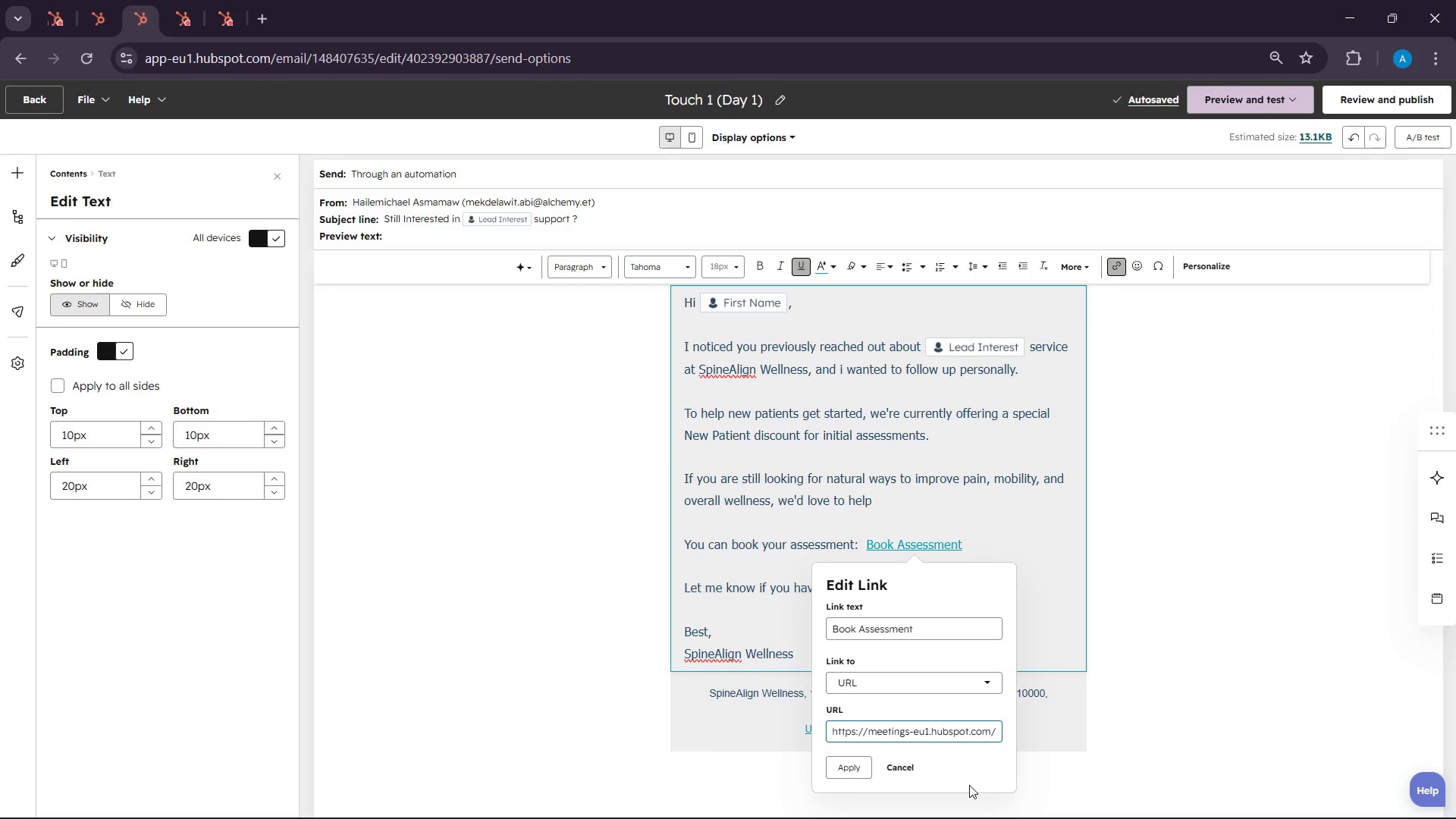 
left_click([913, 770])
 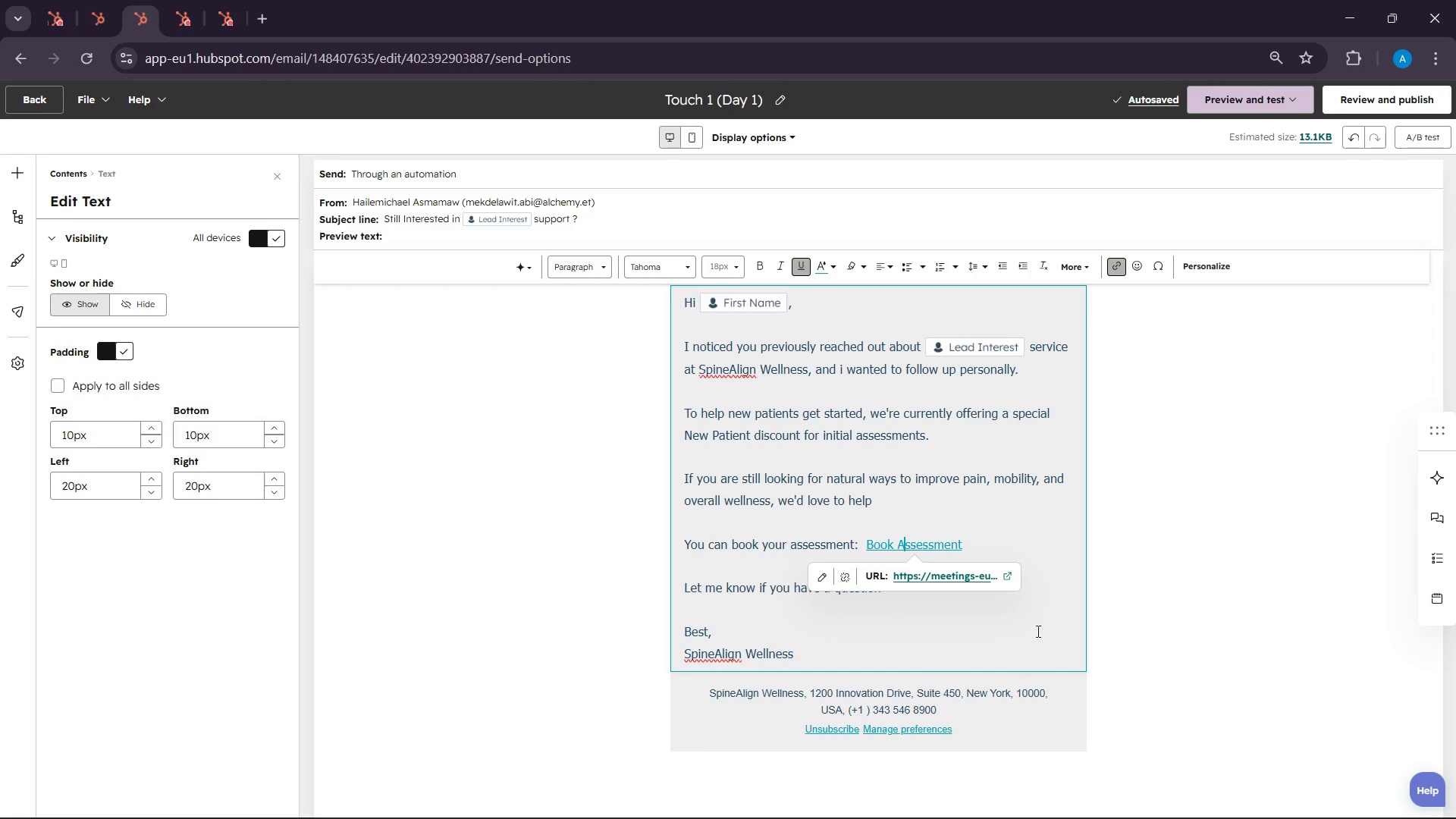 
left_click([1140, 629])
 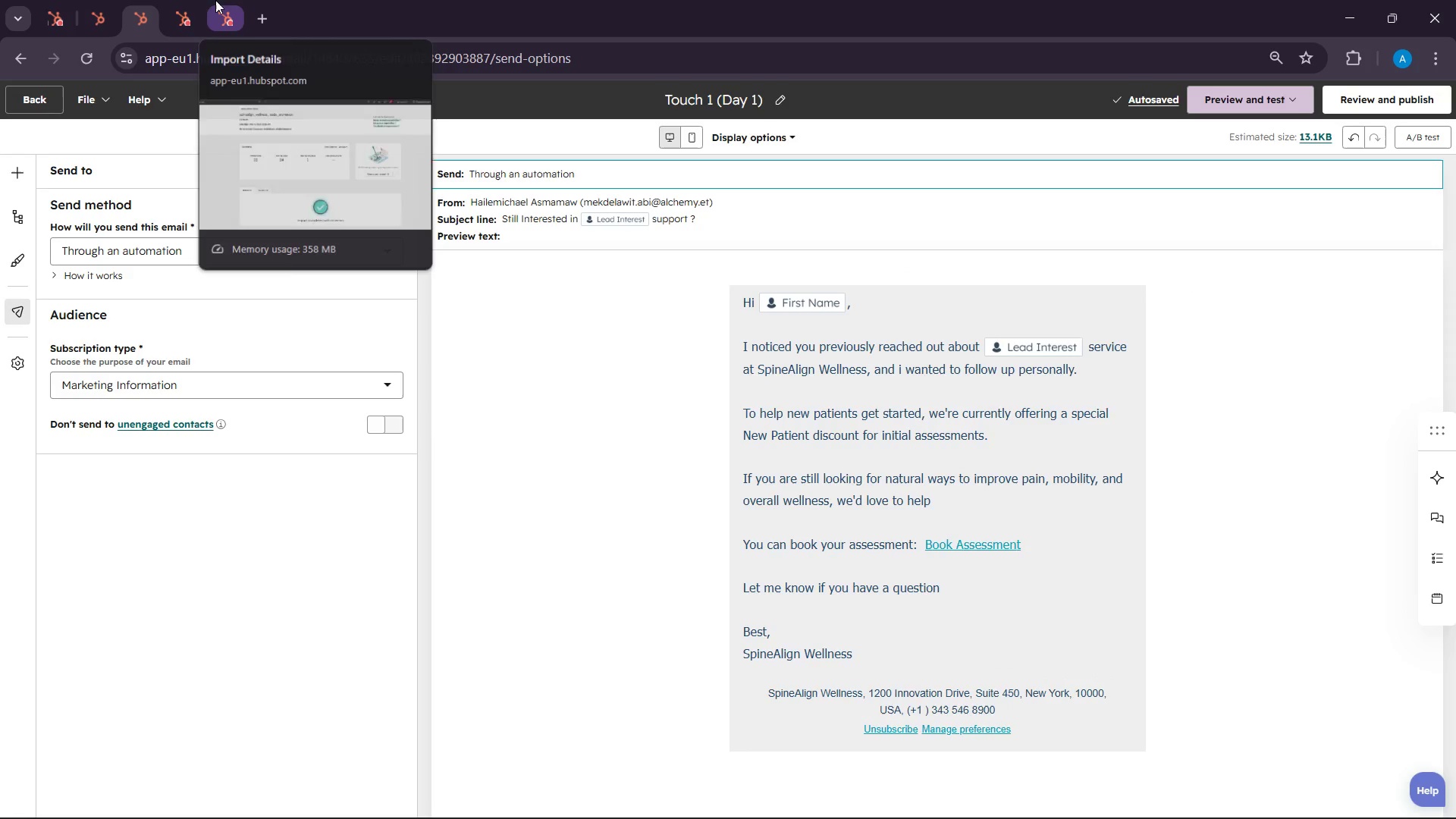 
left_click([187, 0])
 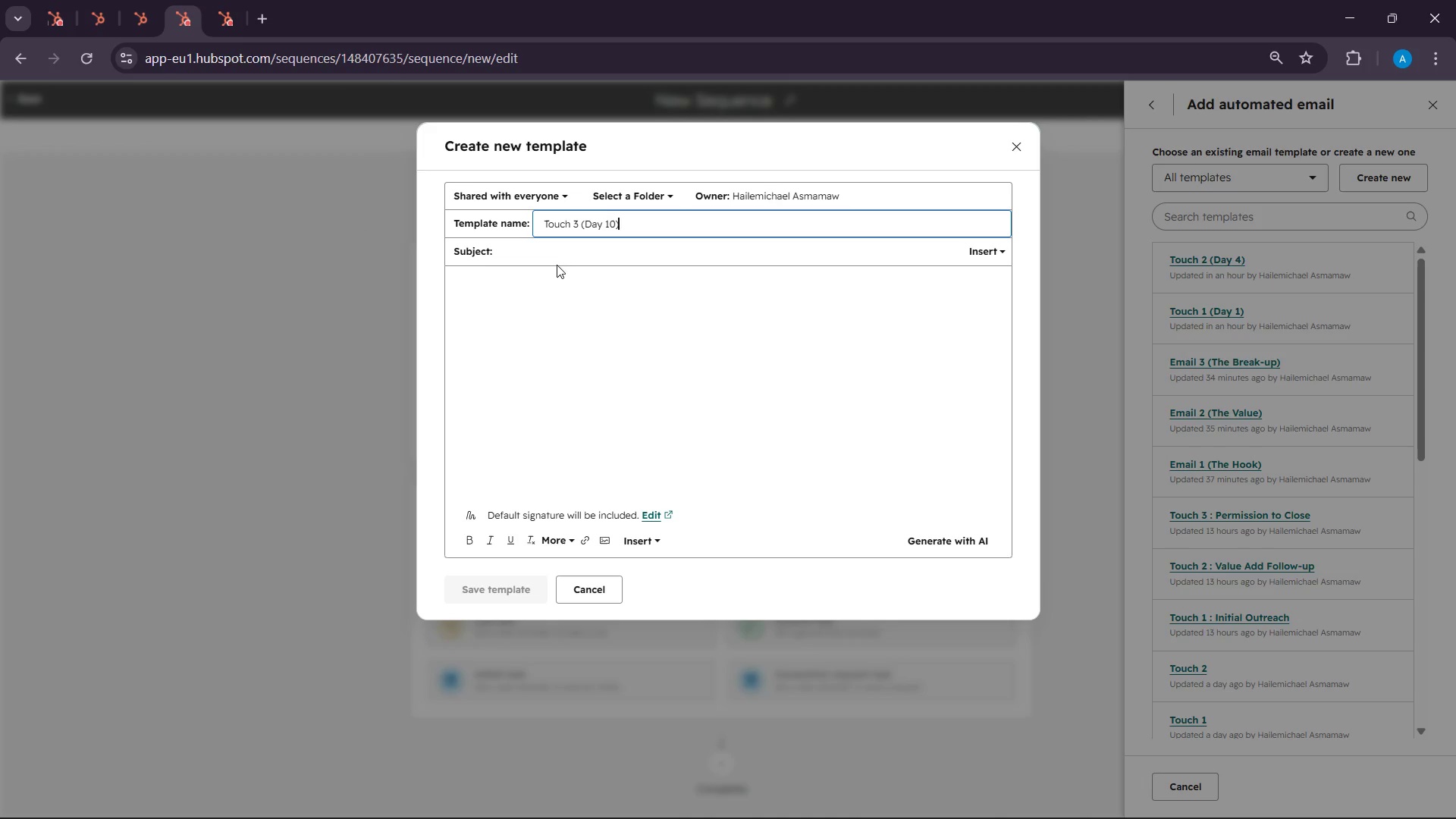 
left_click([555, 256])
 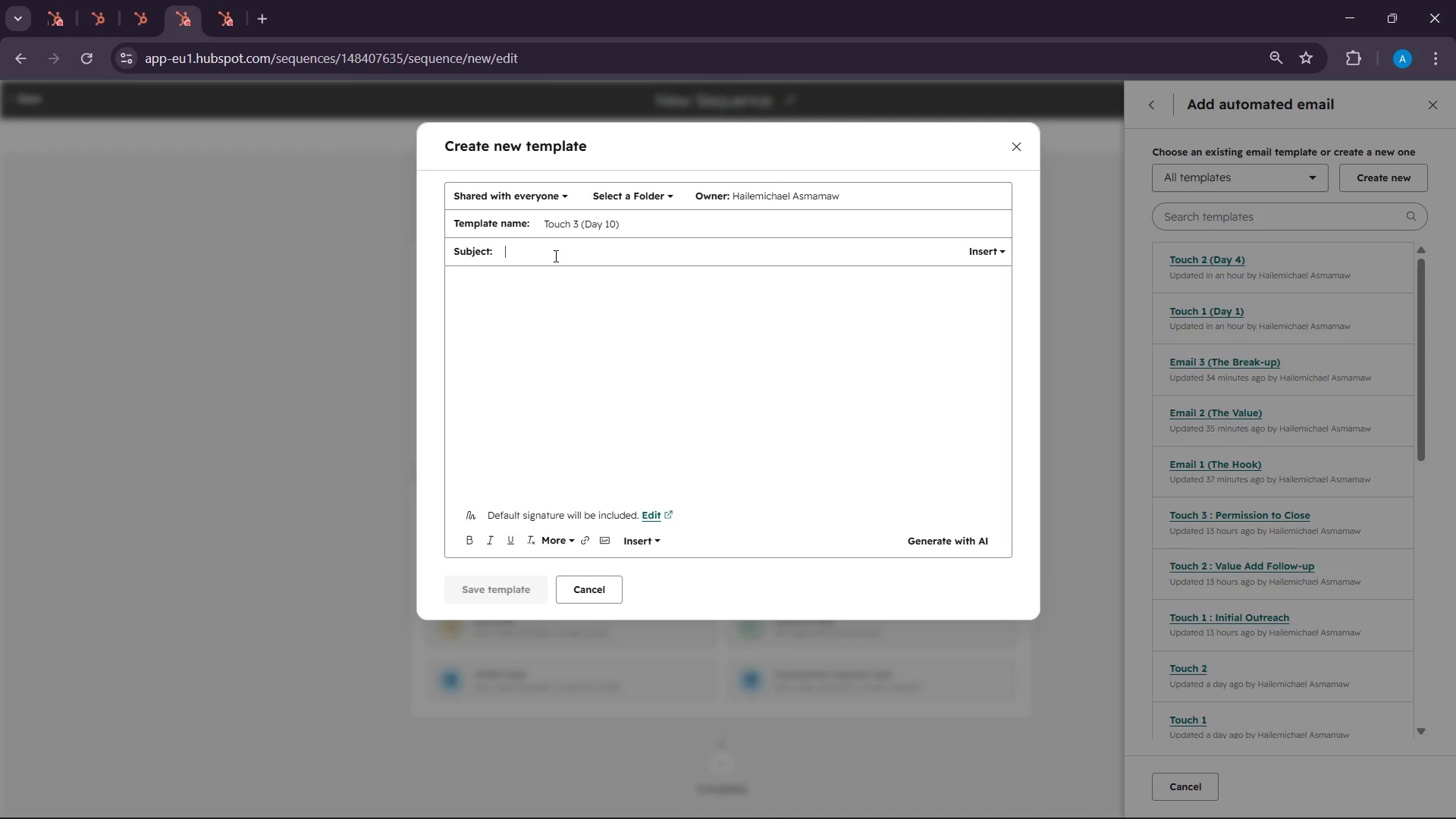 
wait(93.19)
 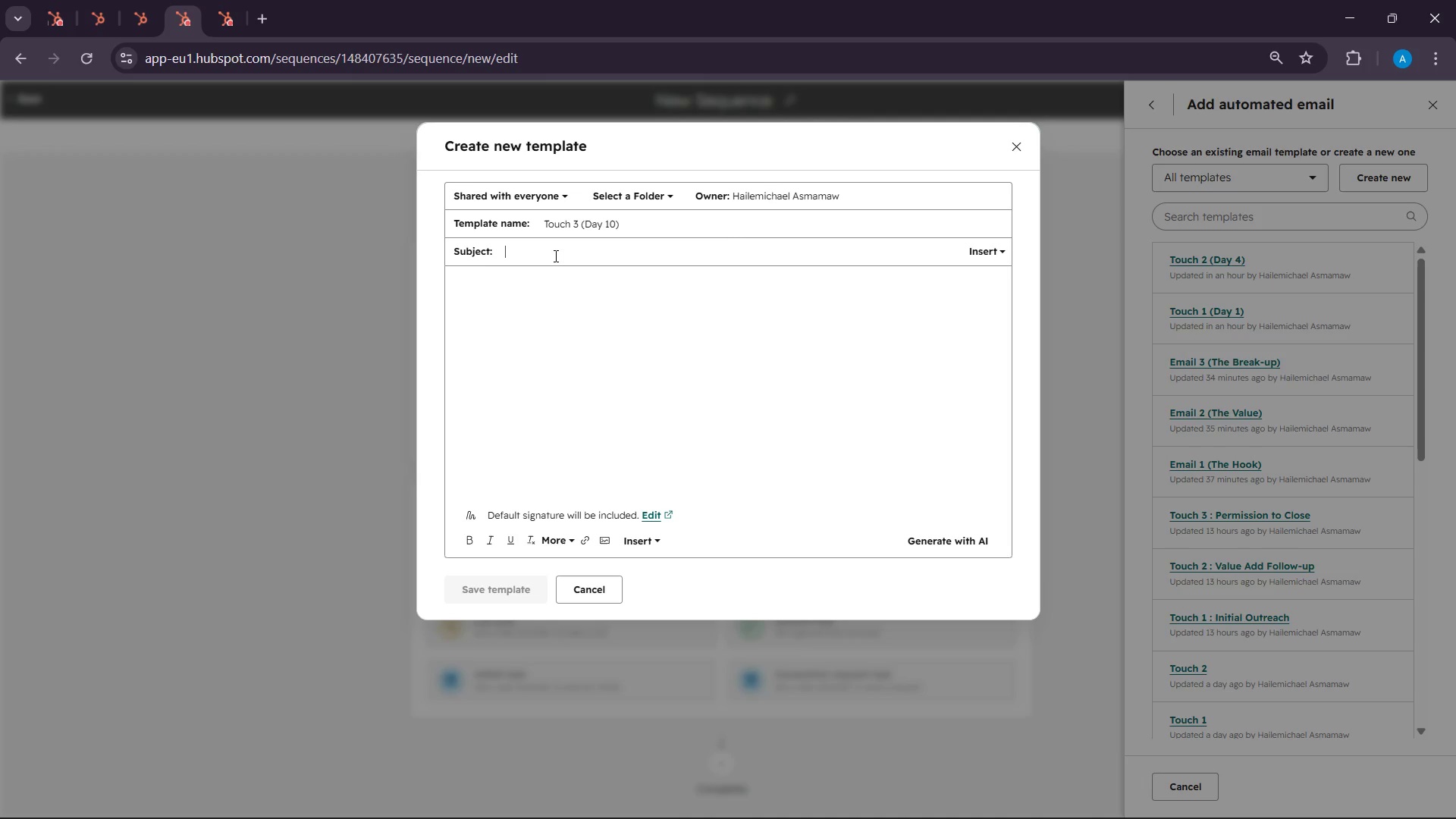 
type(Should i close your fie)
key(Backspace)
type(le)
 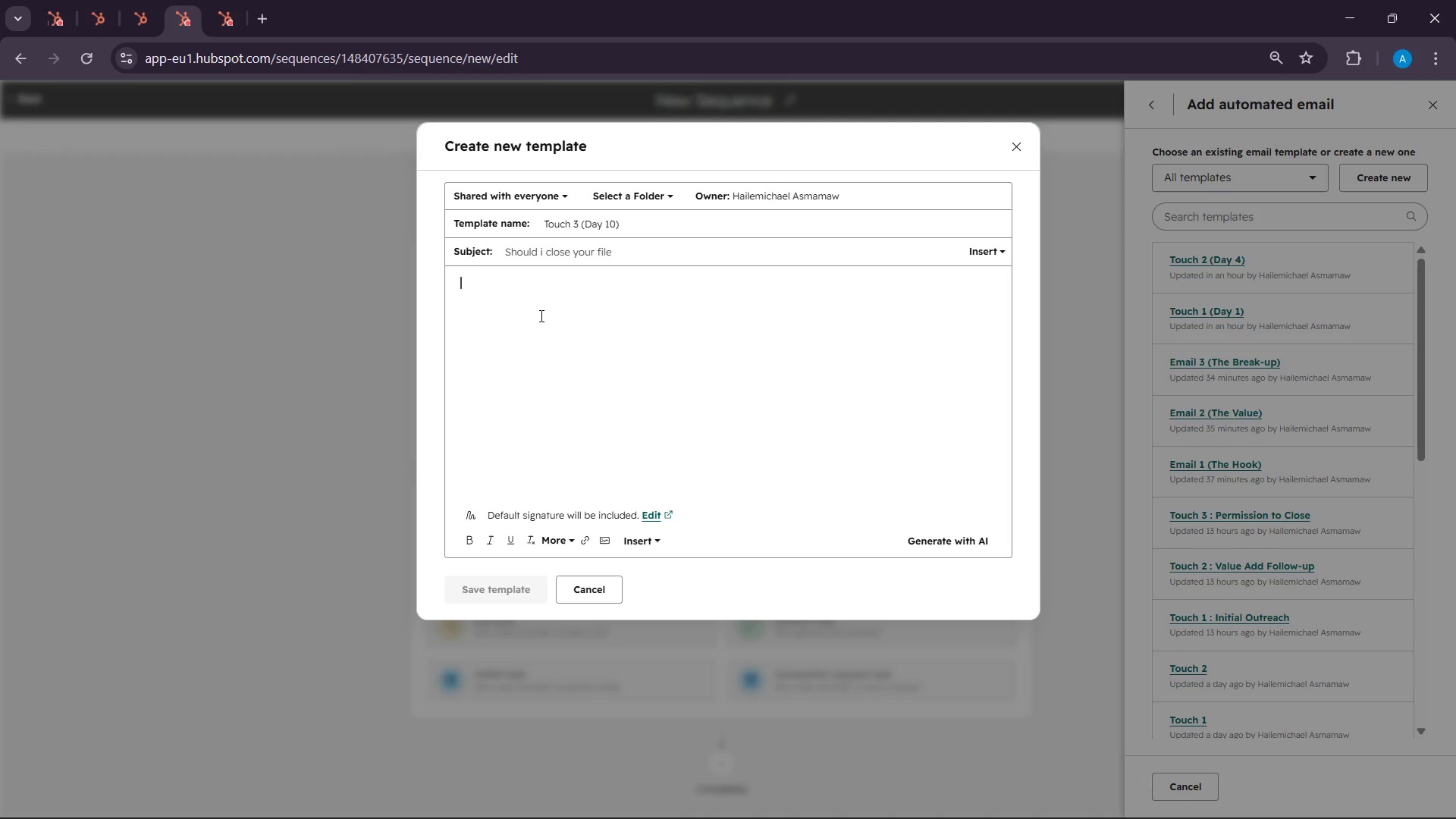 
type(ello)
key(Backspace)
key(Backspace)
key(Backspace)
key(Backspace)
type(i )
 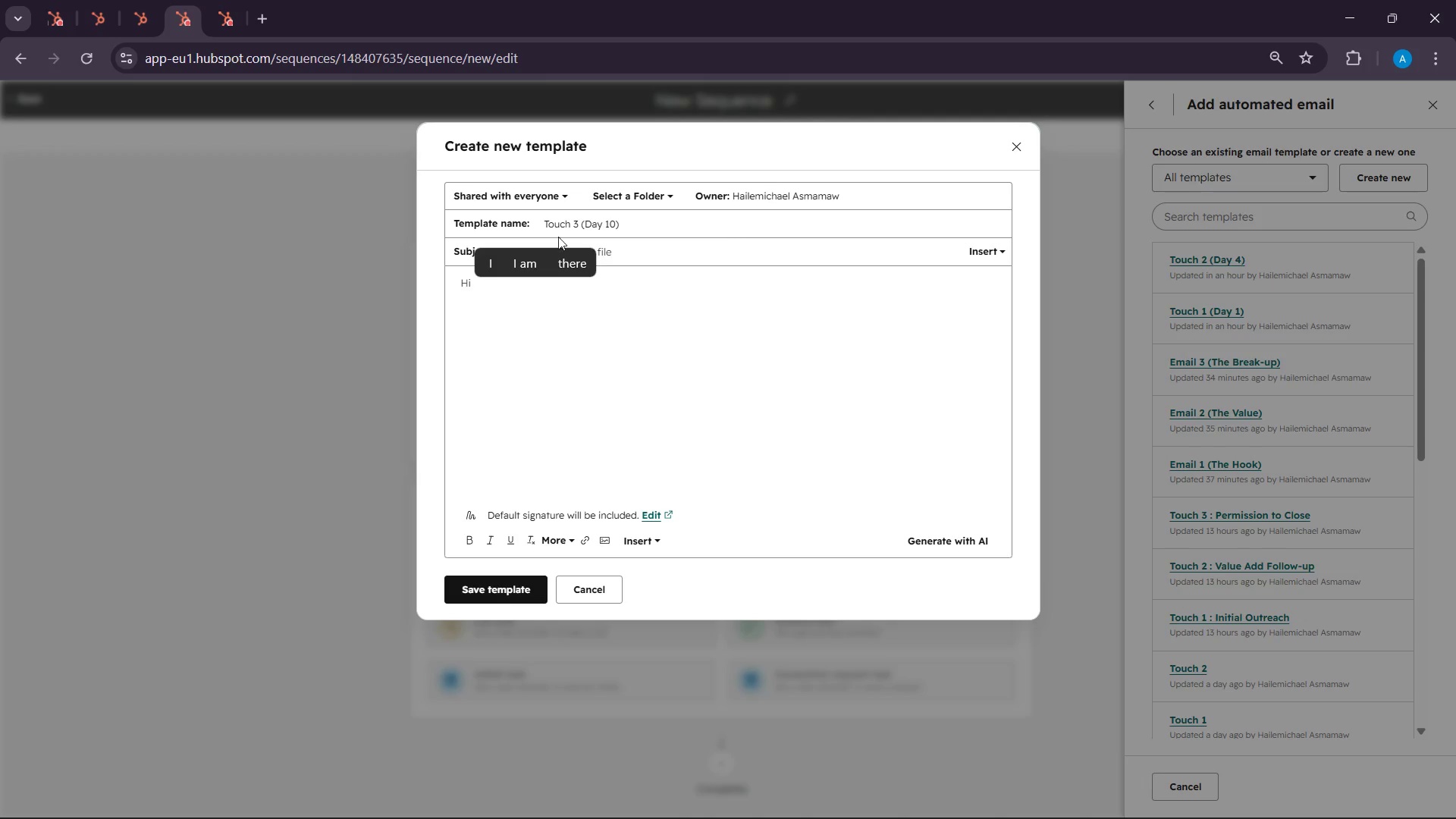 
hold_key(key=H, duration=20.92)
 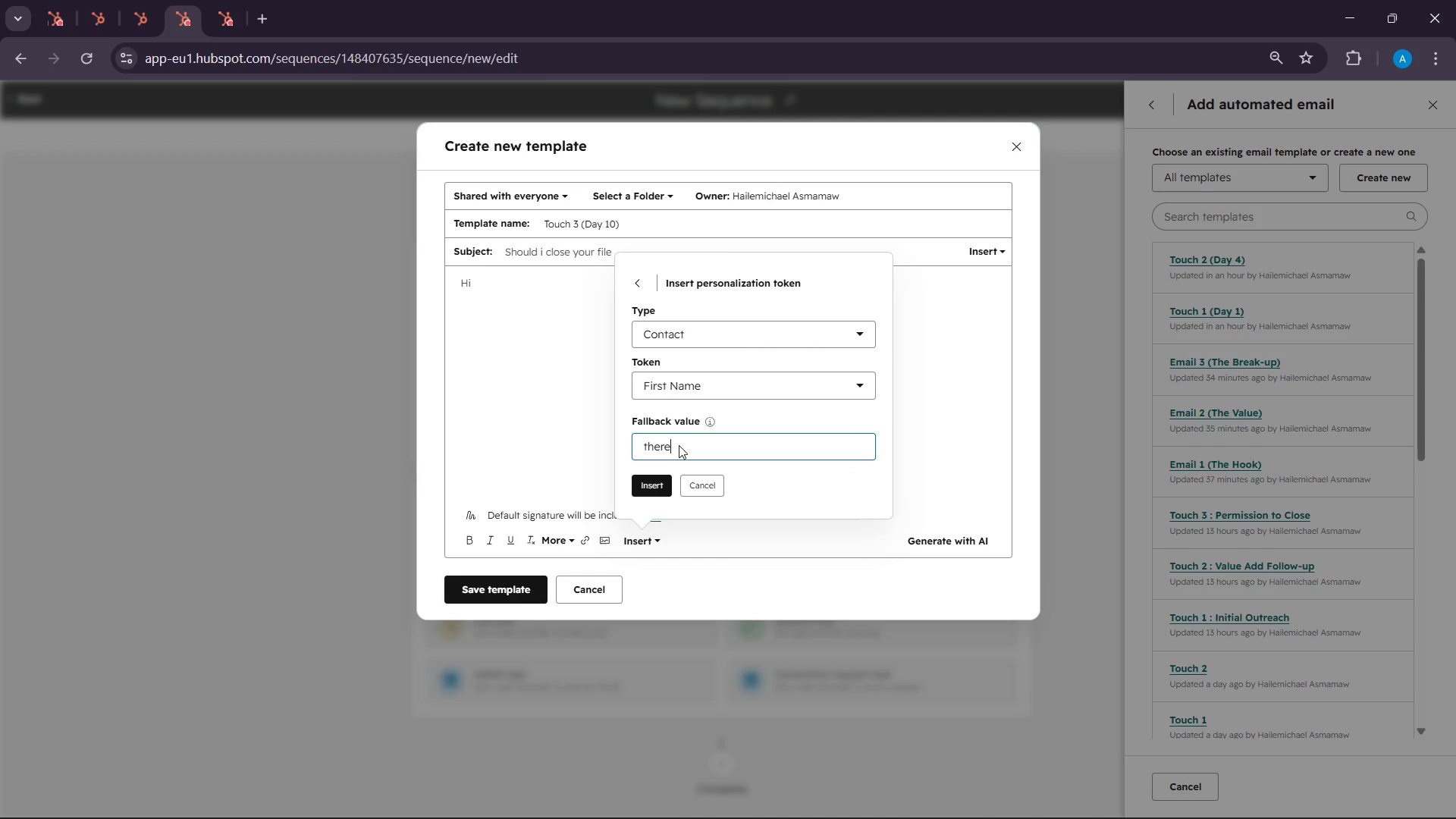 
left_click([638, 534])
 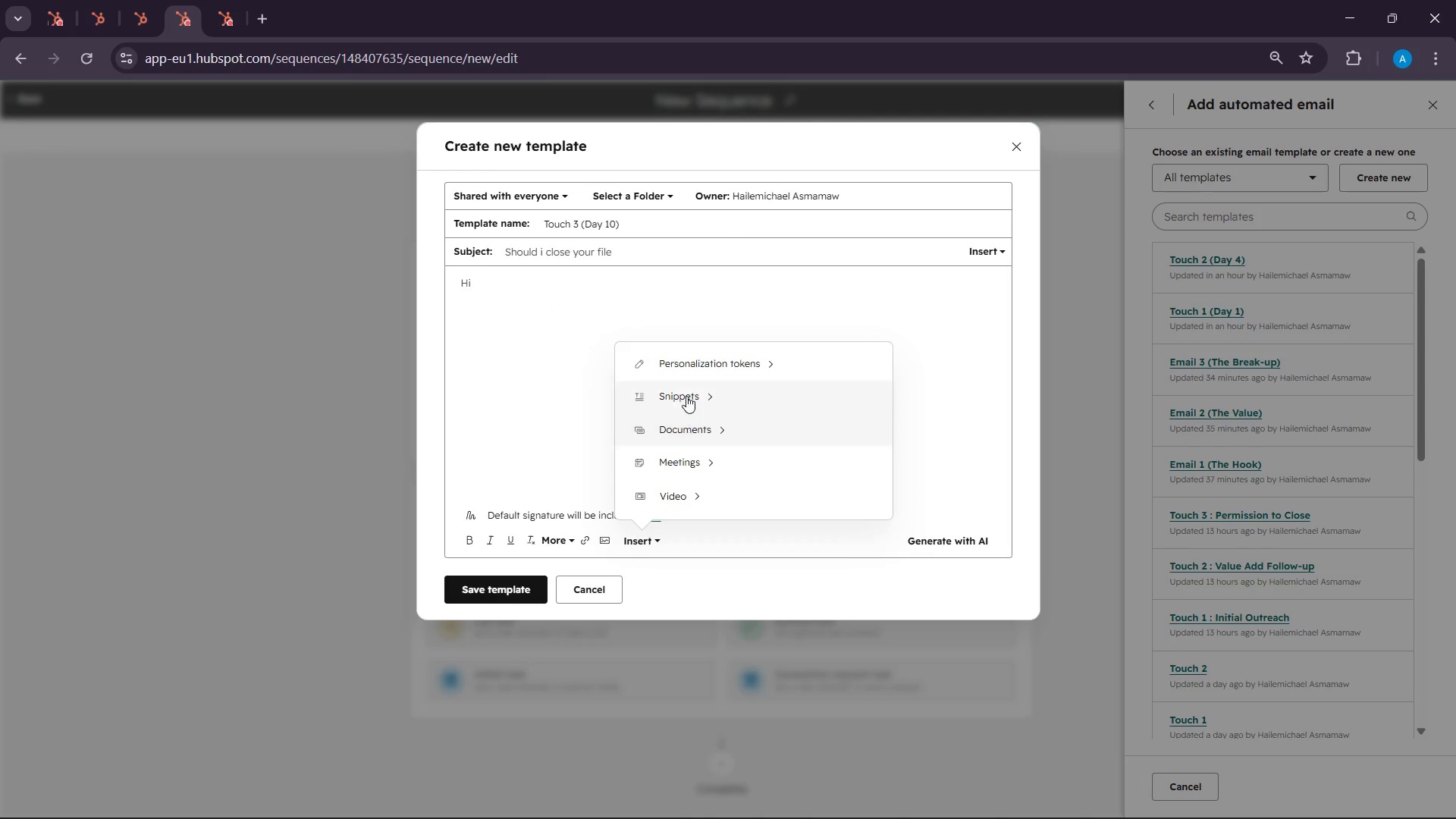 
left_click([686, 348])
 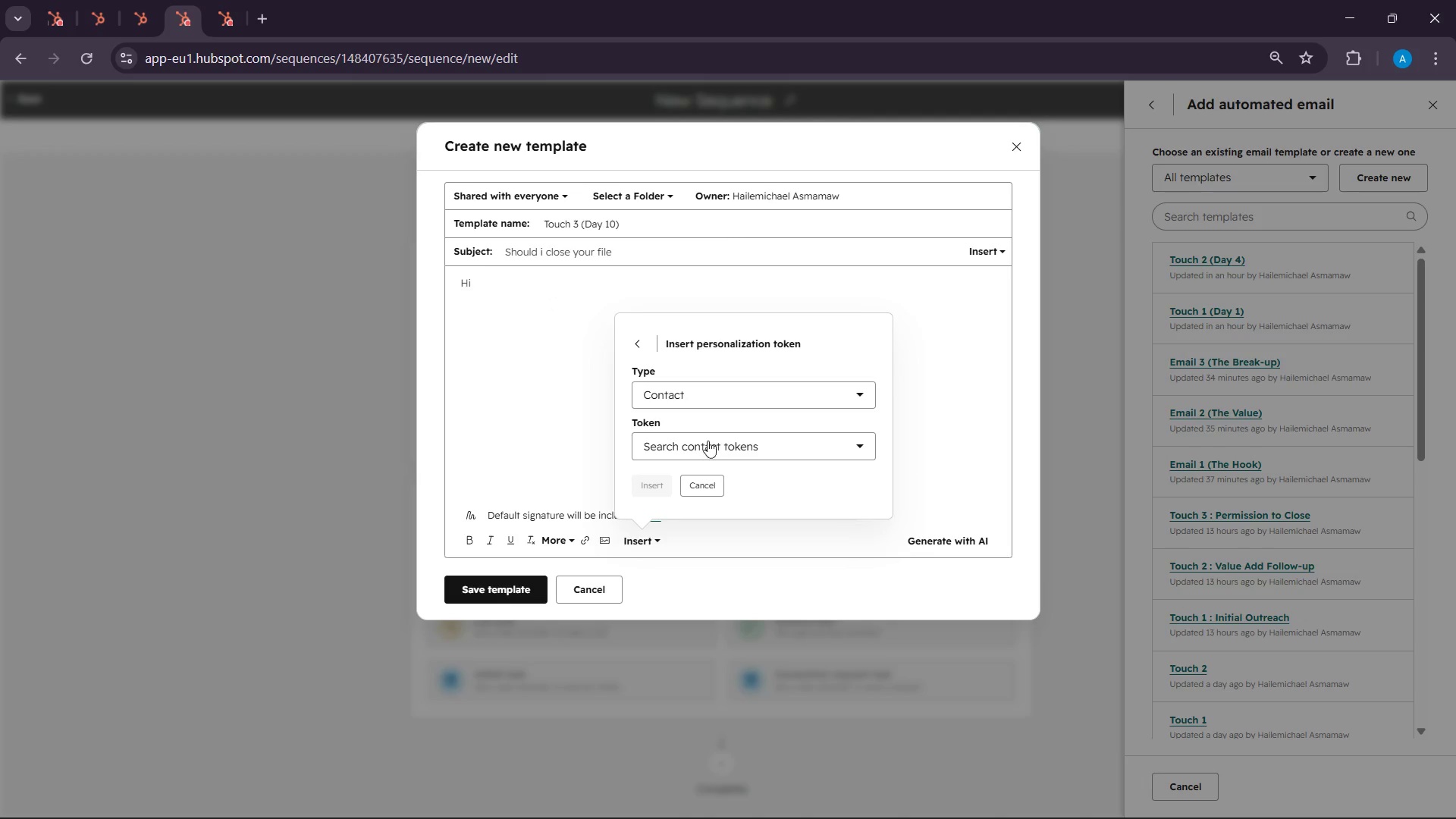 
left_click([708, 446])
 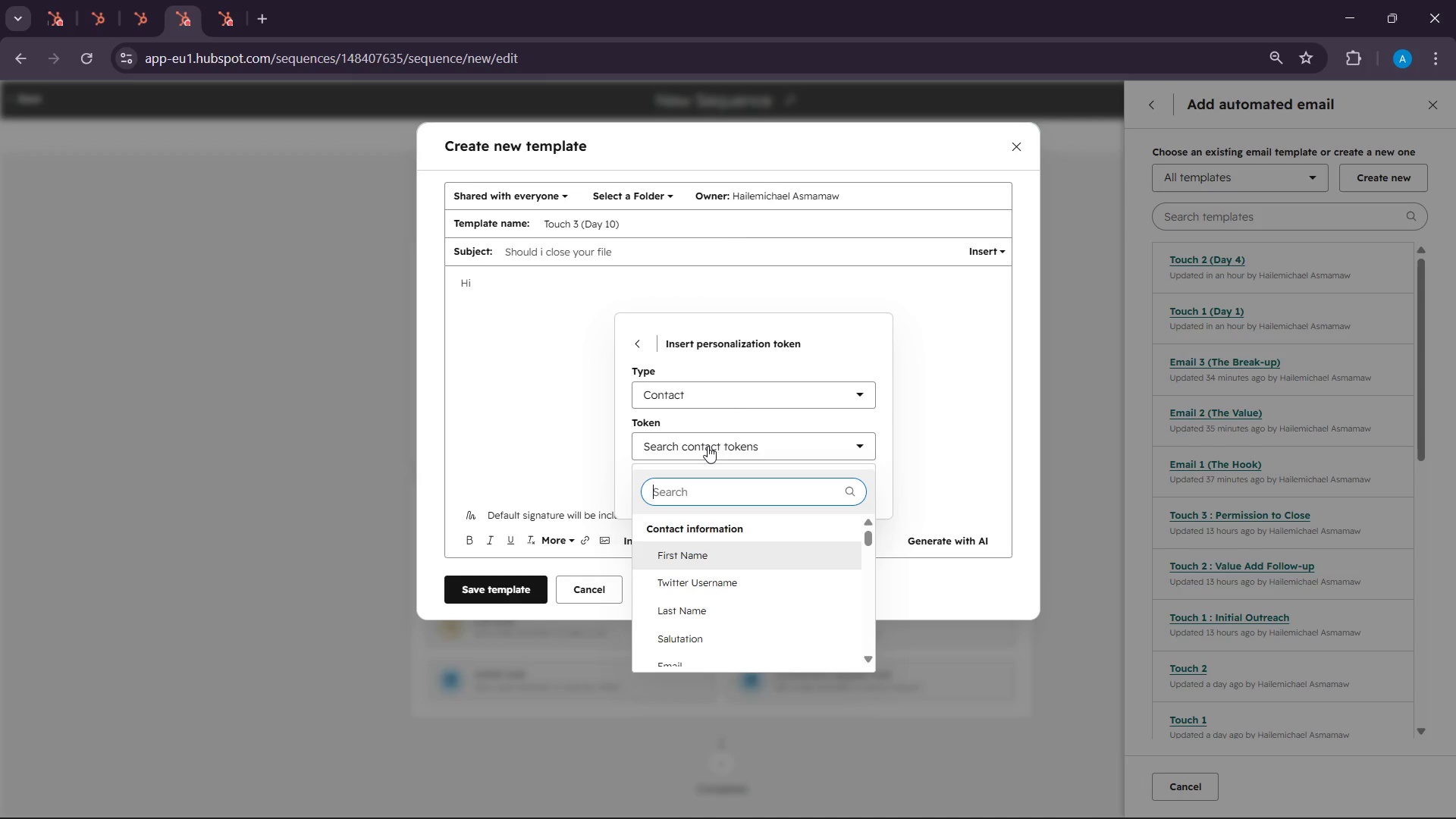 
type(fire)
key(Backspace)
key(Backspace)
type(rst name)
 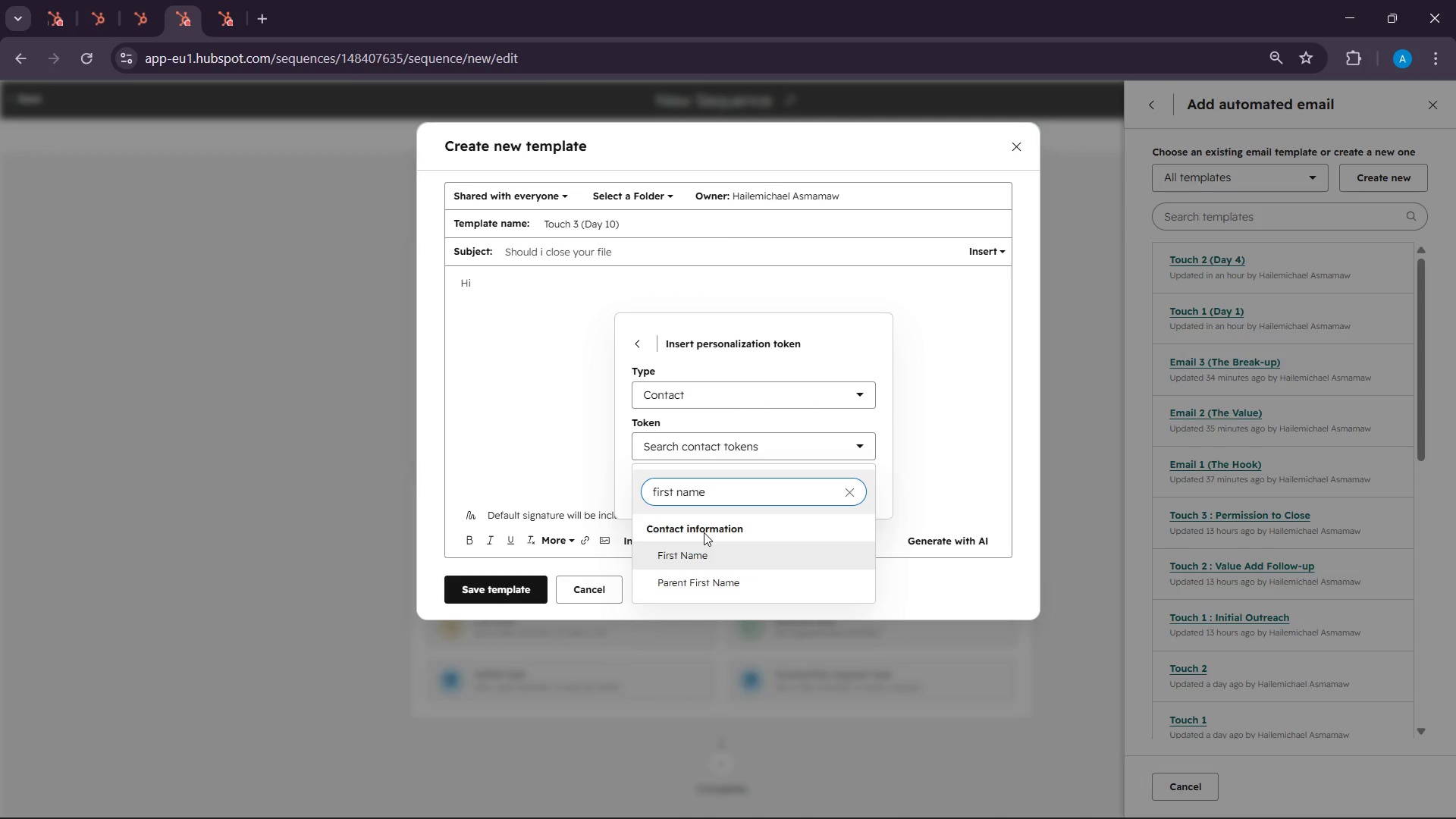 
left_click([701, 563])
 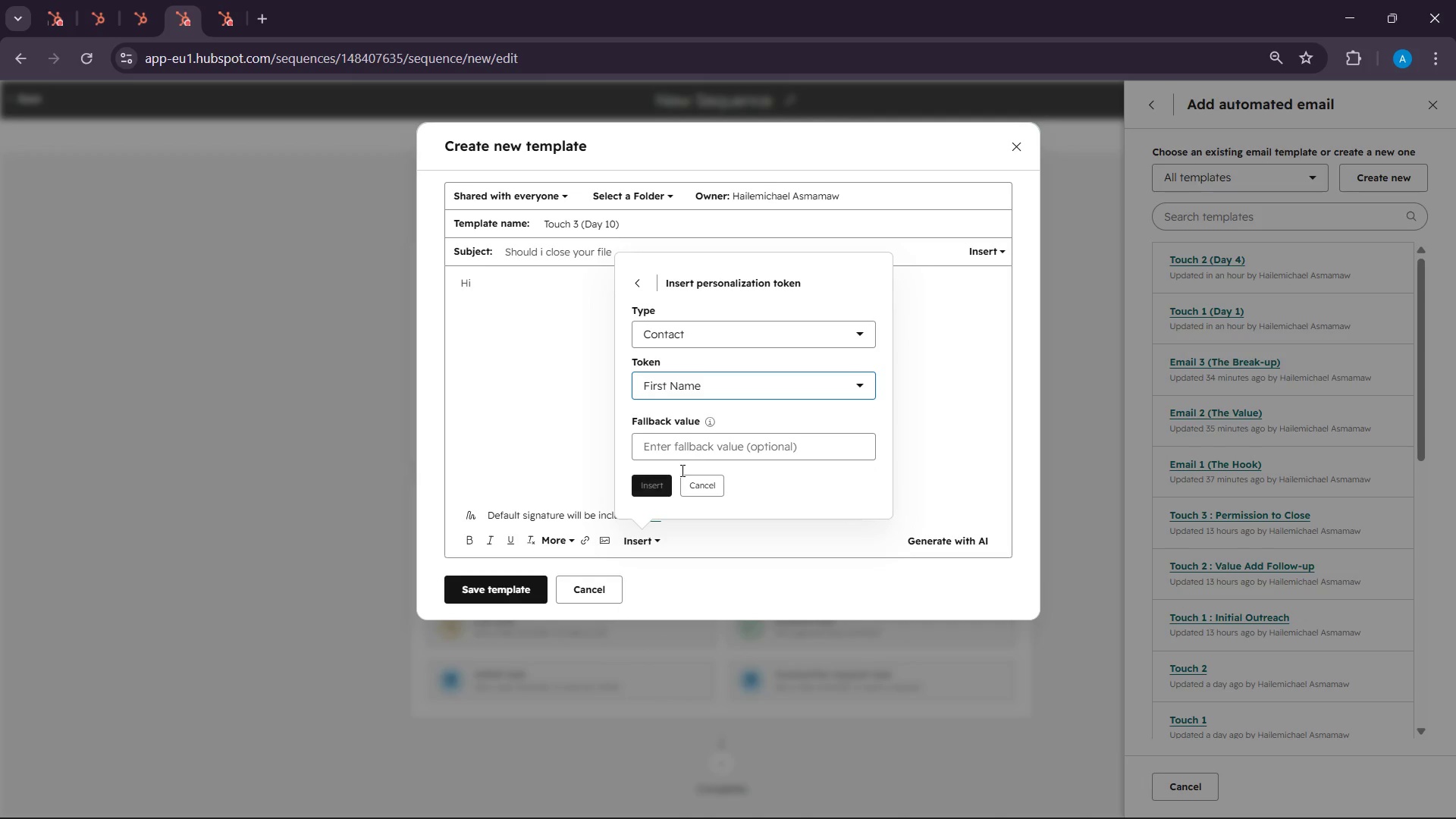 
left_click([679, 445])
 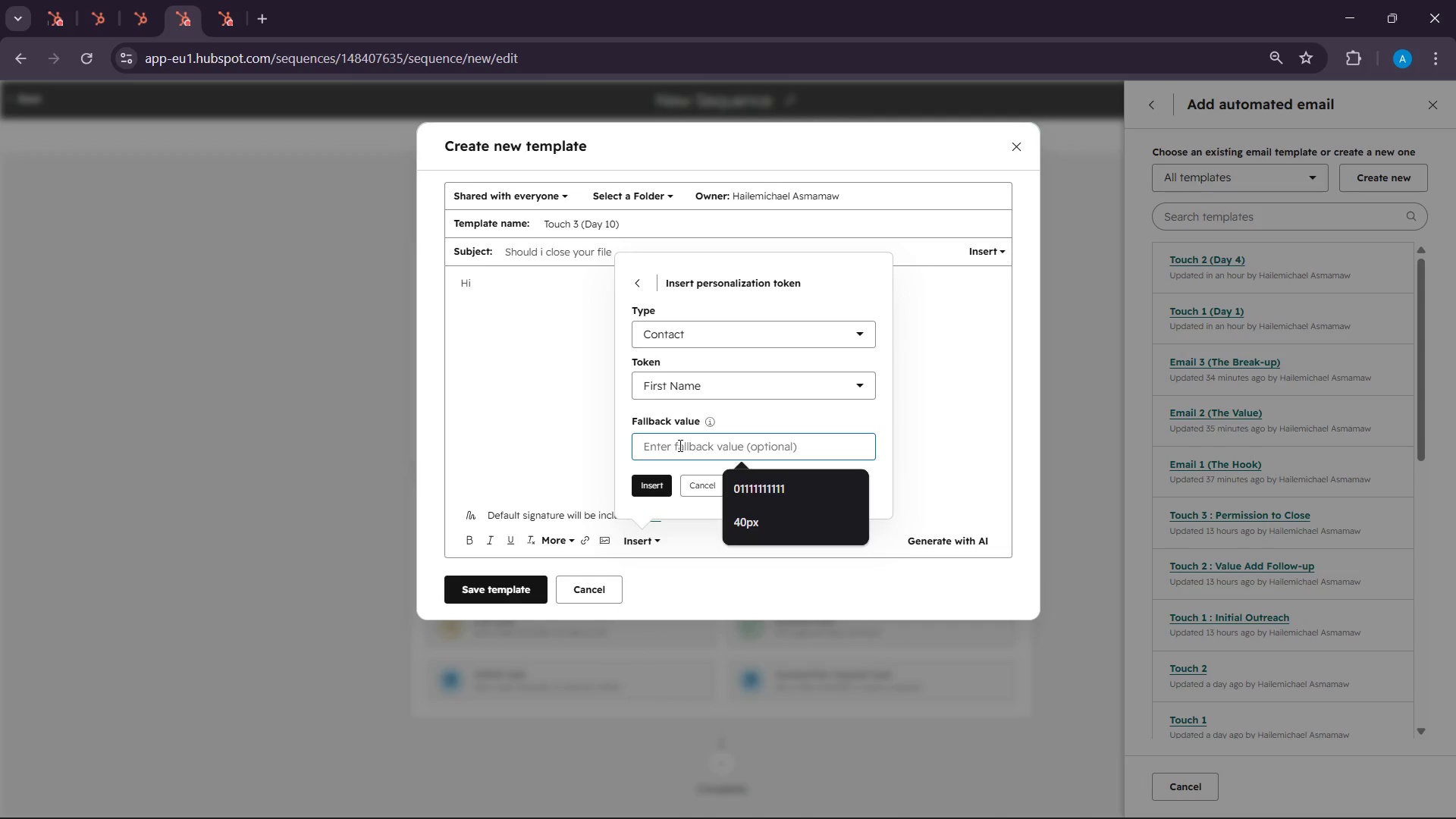 
type(tere)
key(Backspace)
key(Backspace)
key(Backspace)
key(Backspace)
key(Backspace)
key(Backspace)
type(Tere)
 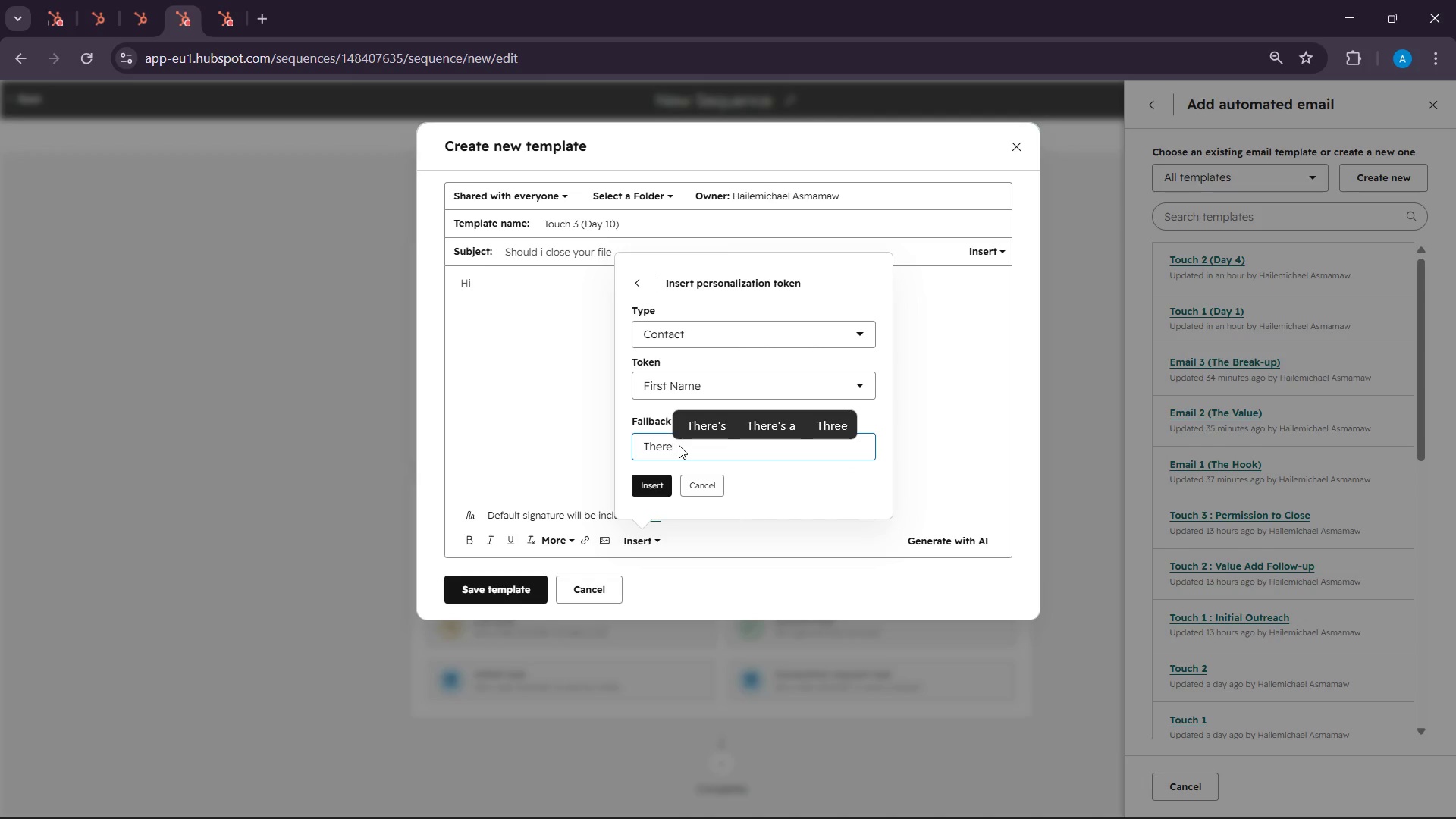 
left_click([642, 489])
 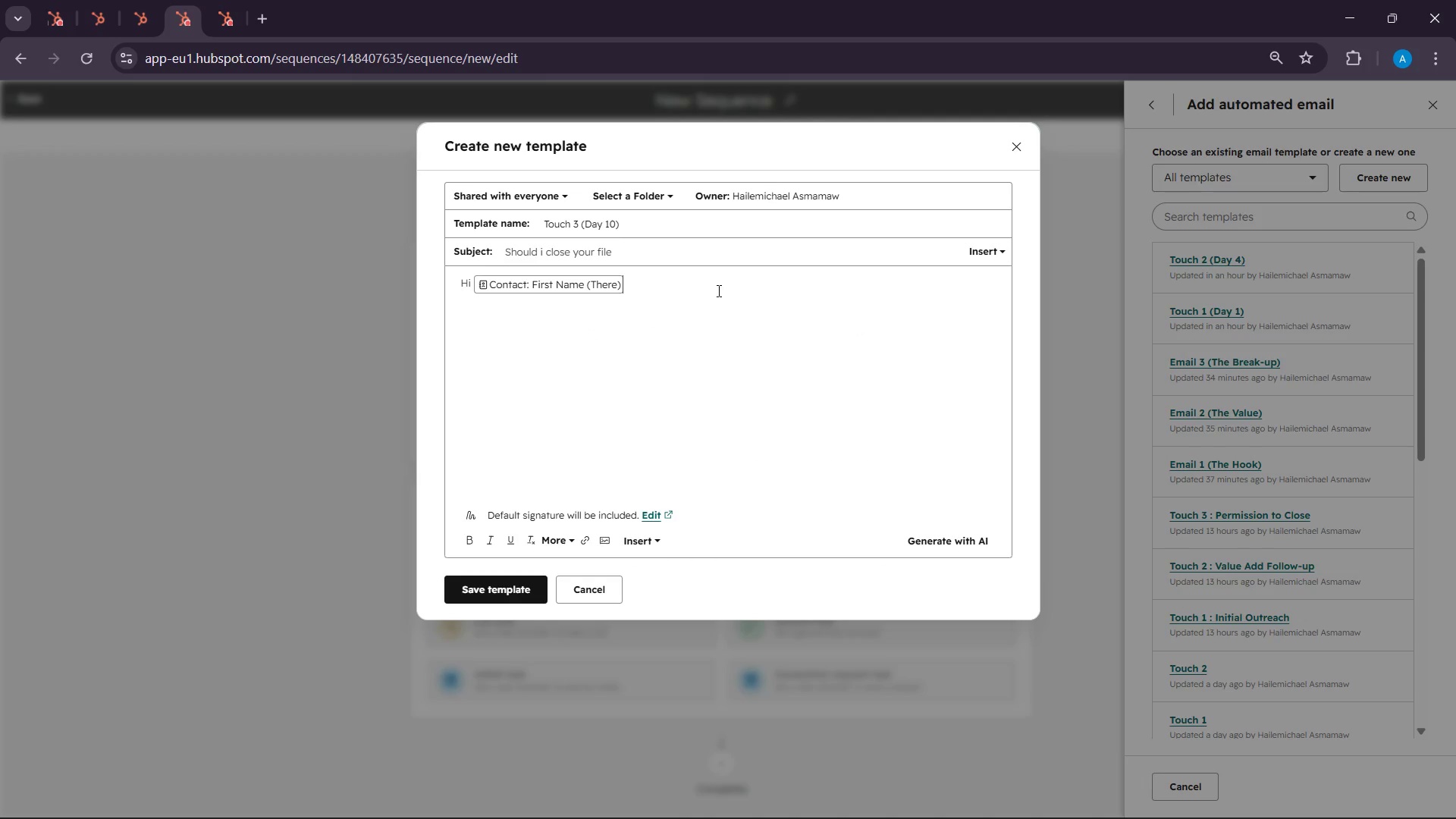 
left_click([697, 289])
 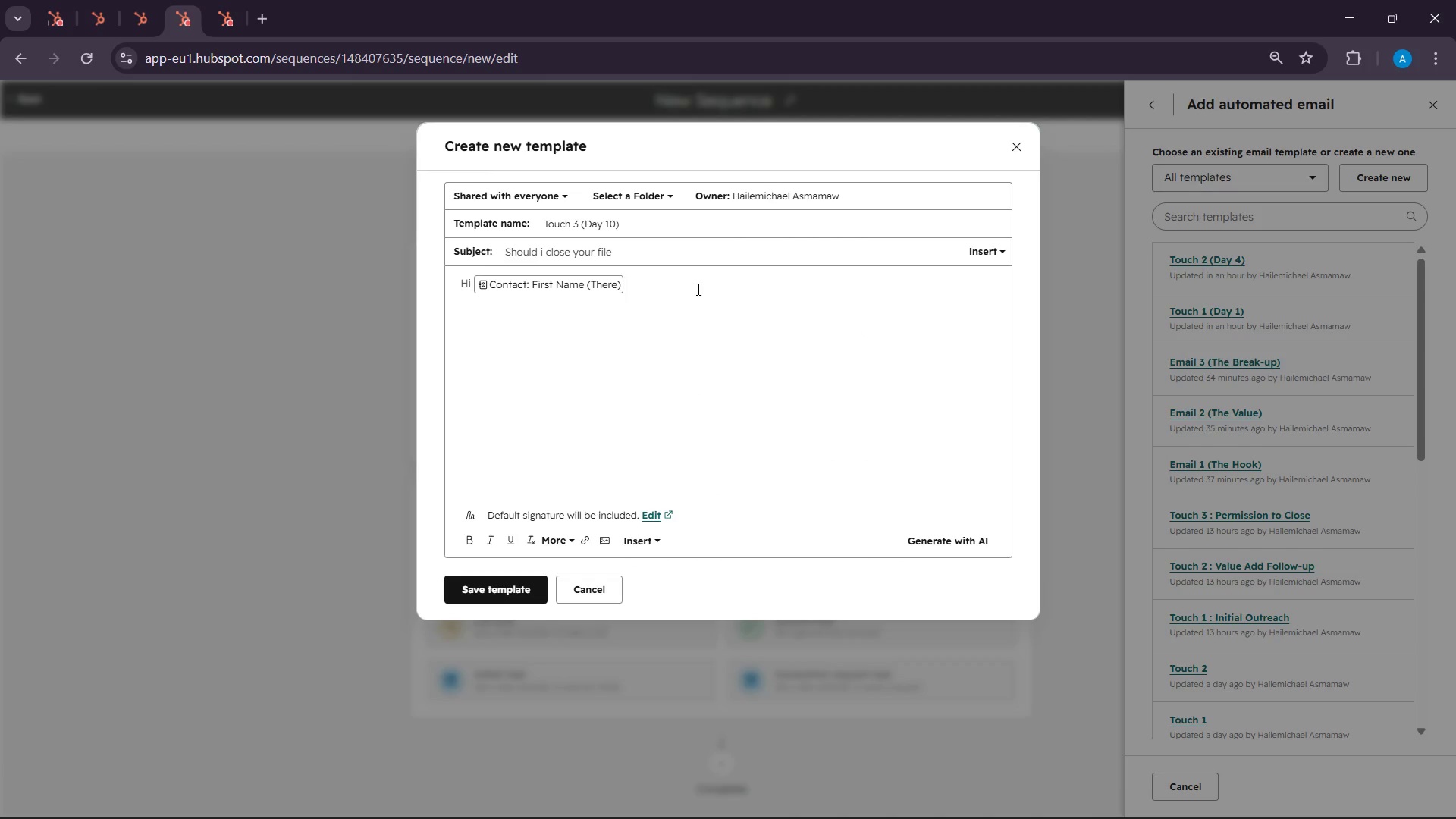 
key(Comma)
 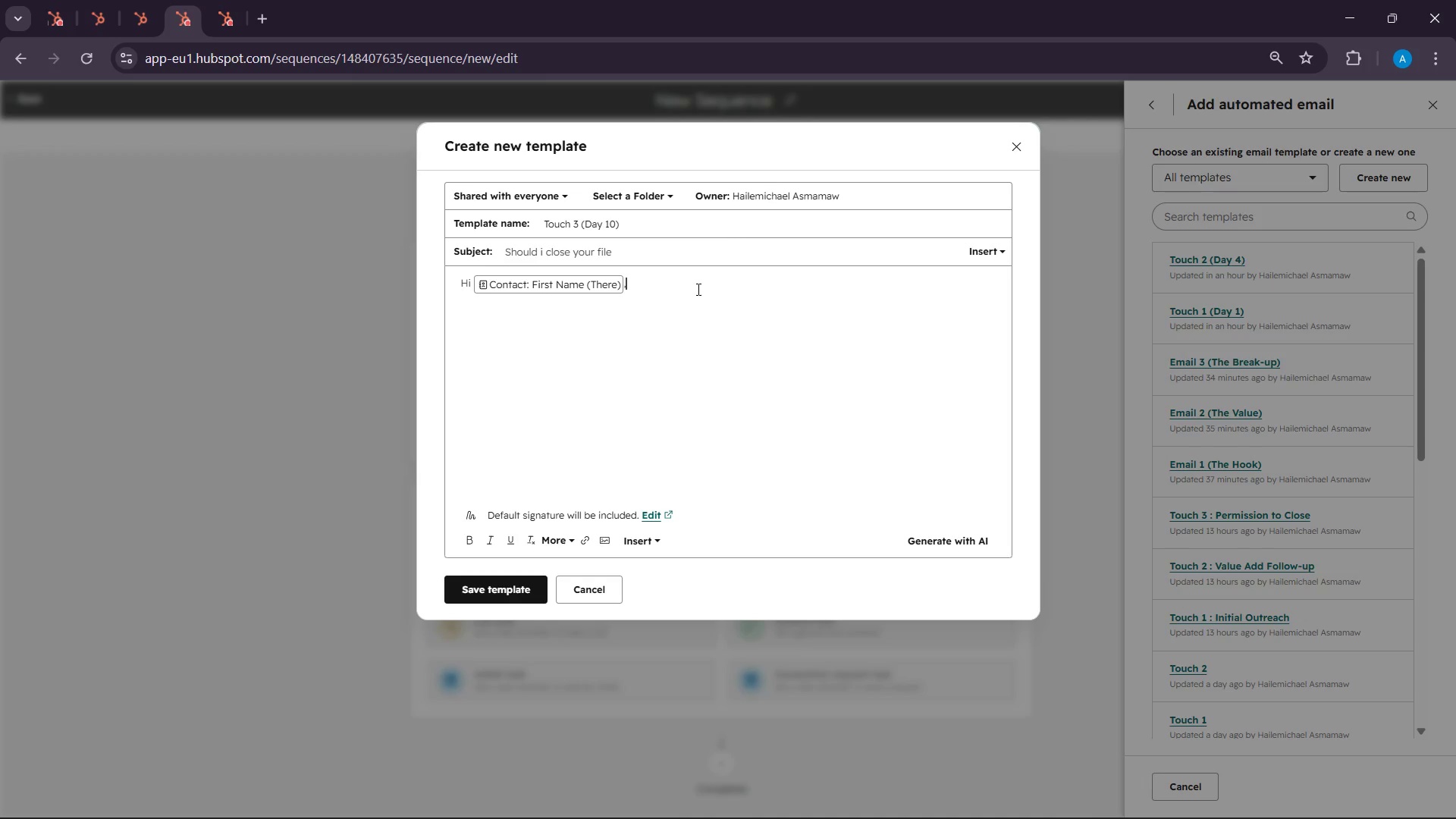 
key(Enter)
 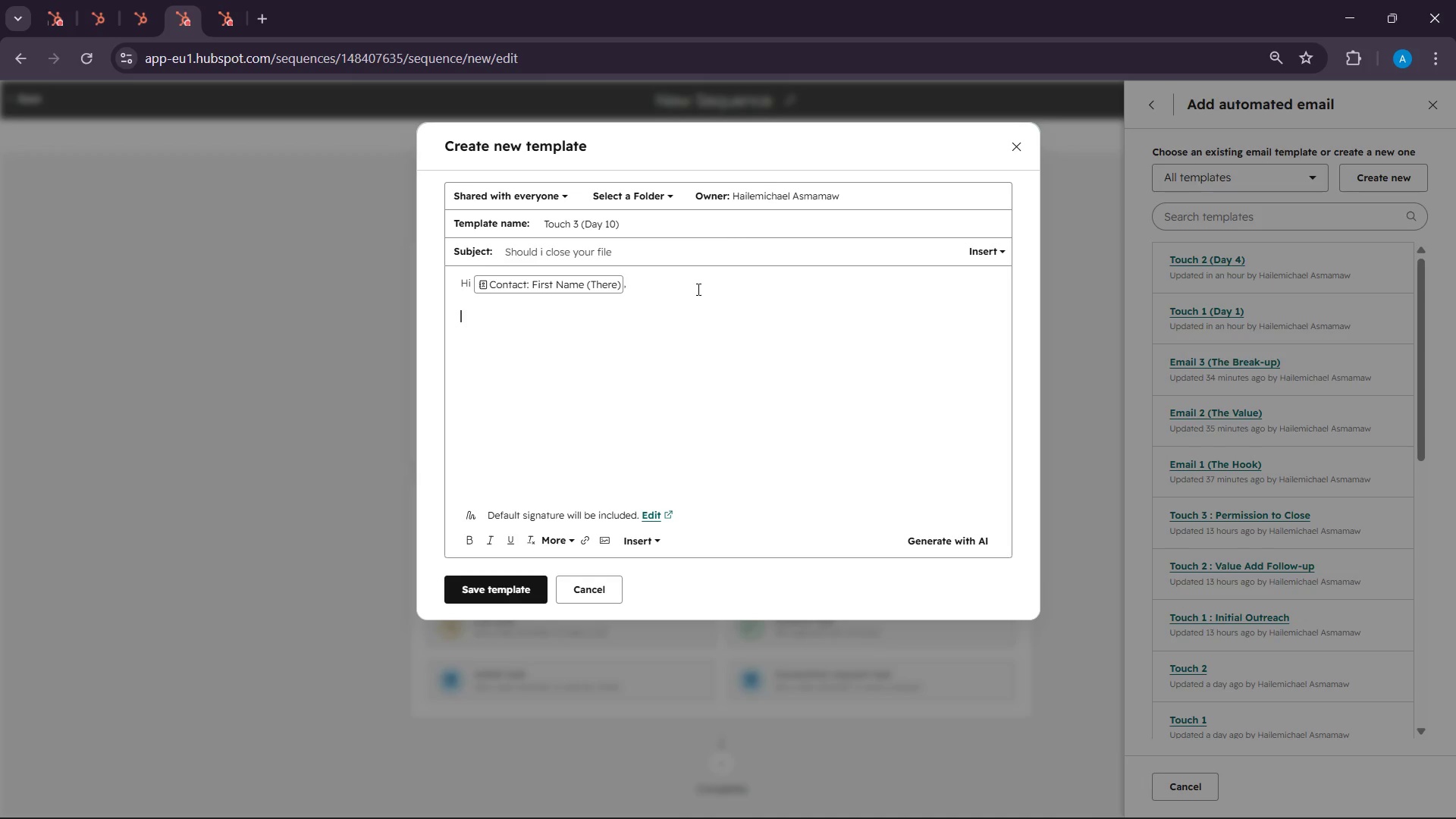 
key(Enter)
 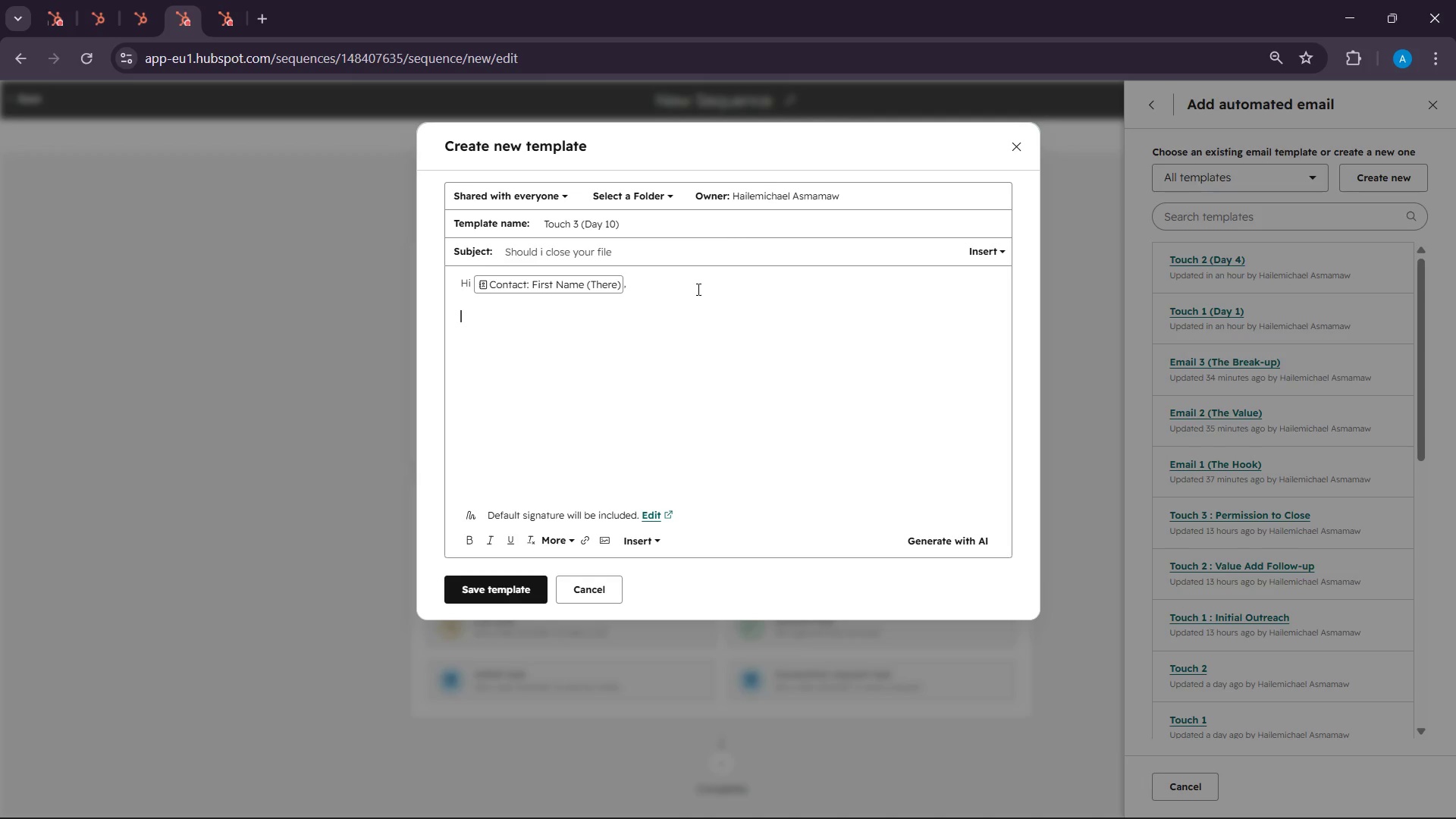 
wait(76.08)
 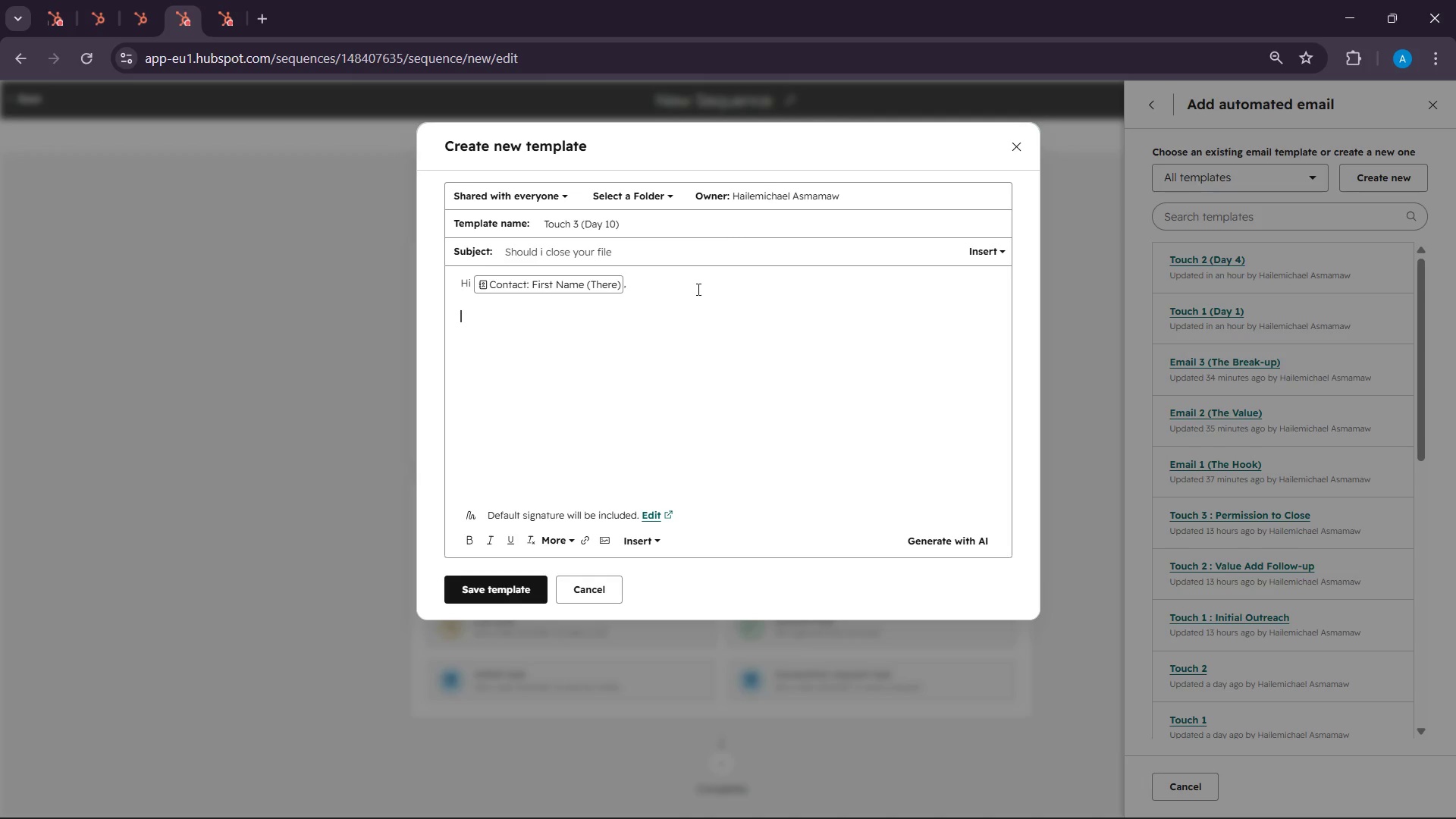 
type( wanted to ra)
key(Backspace)
type(each out one last time rega)
 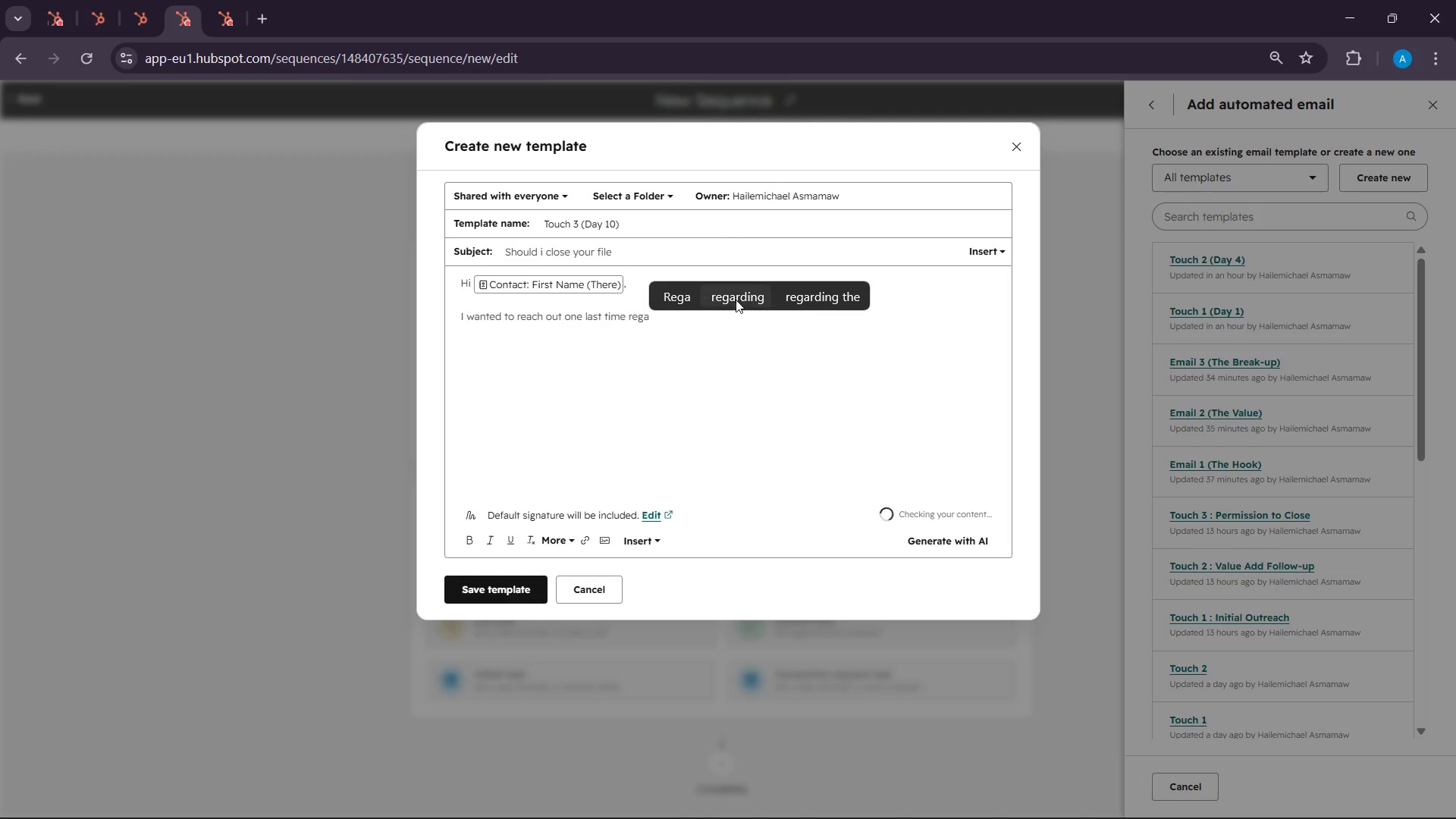 
left_click([745, 302])
 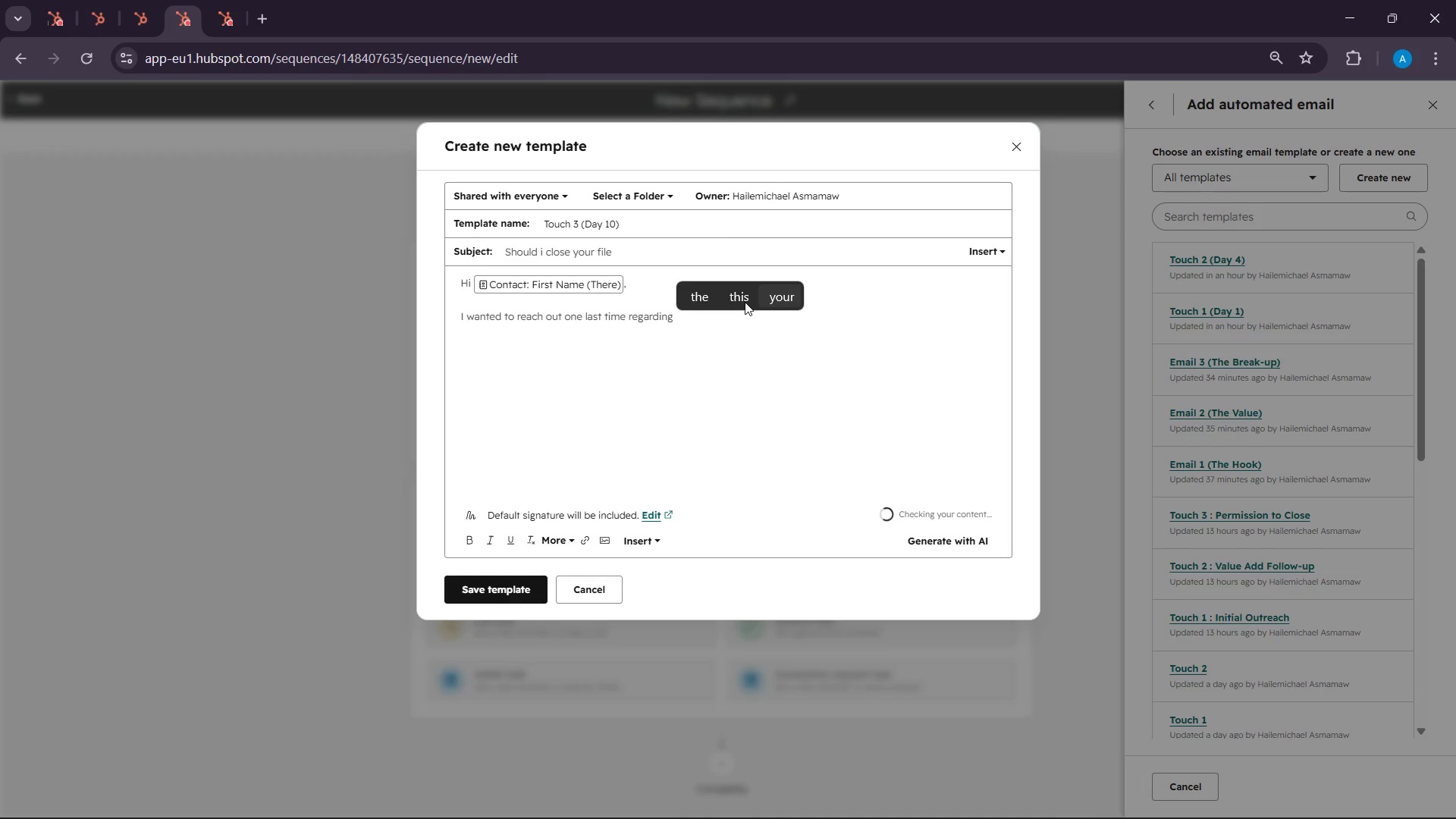 
type(your in )
 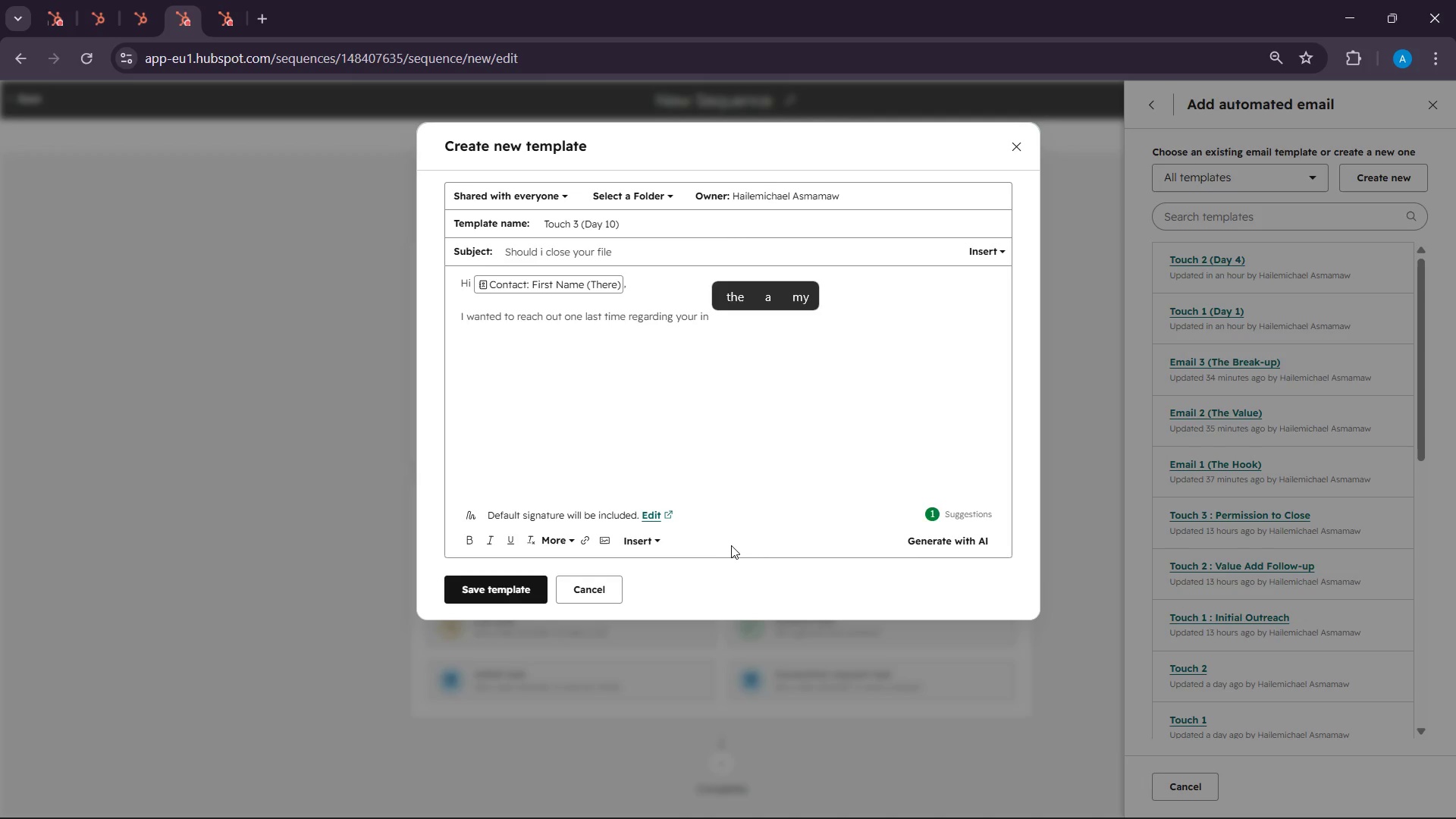 
wait(6.5)
 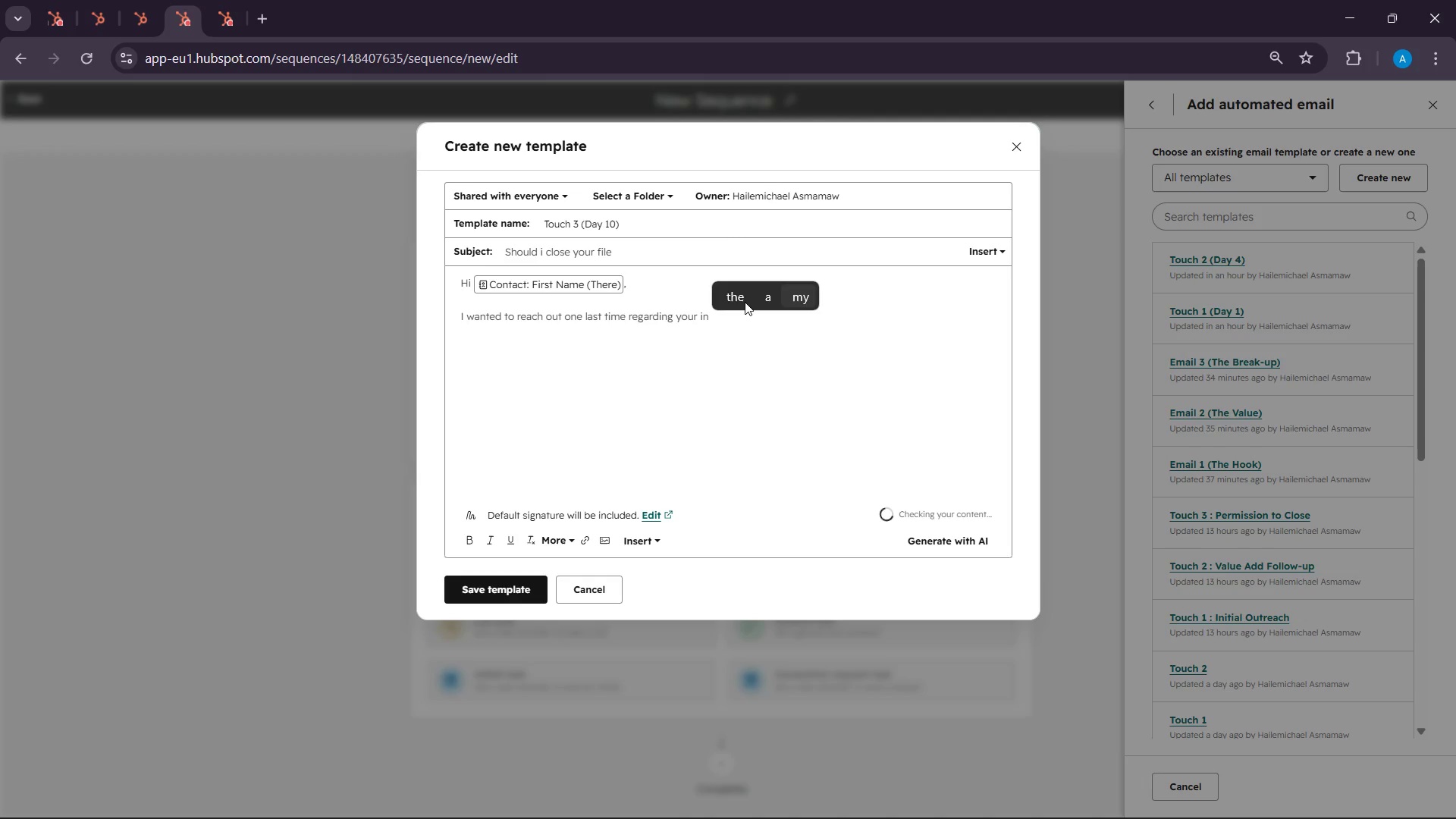 
left_click([630, 536])
 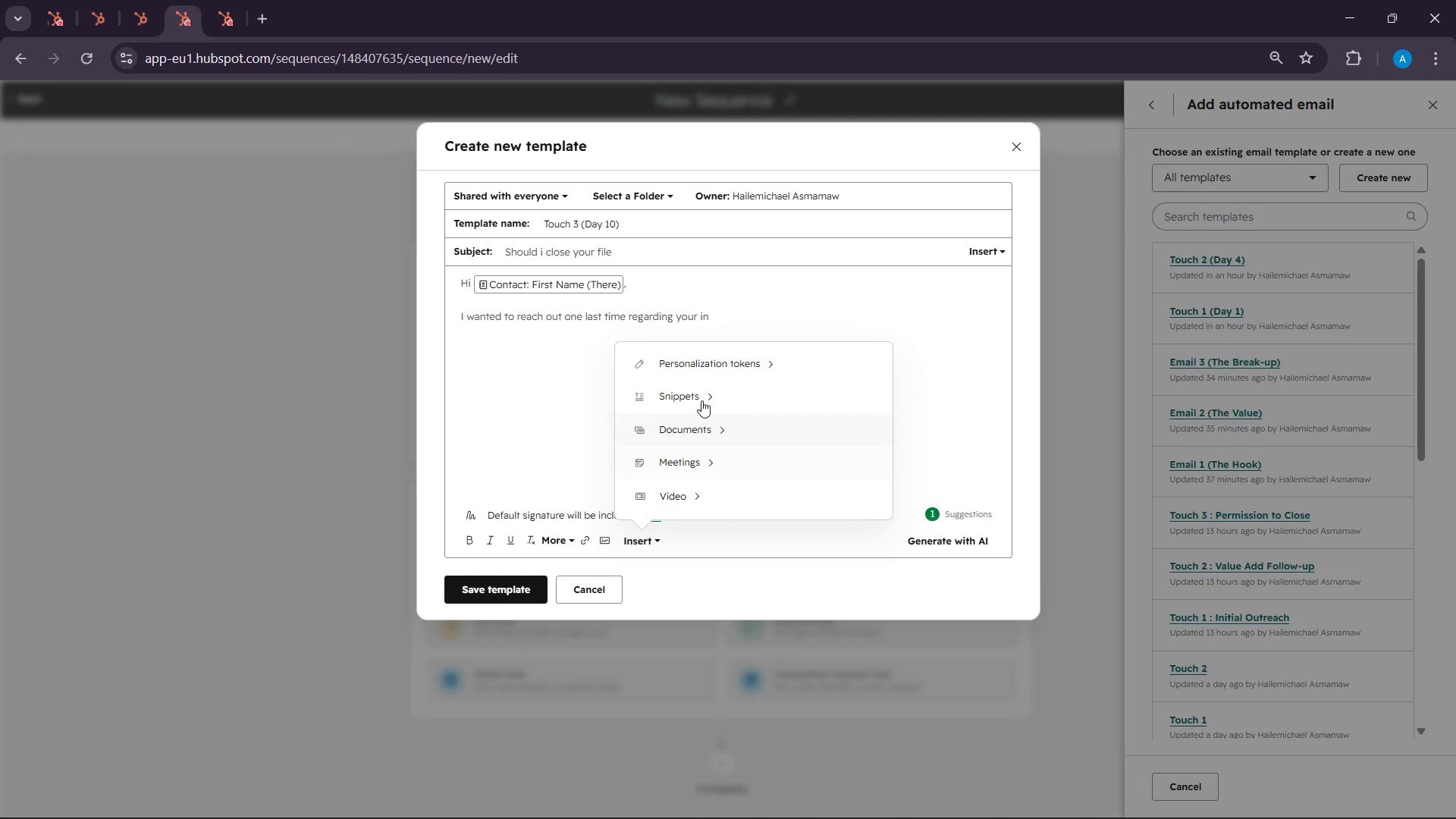 
left_click([689, 377])
 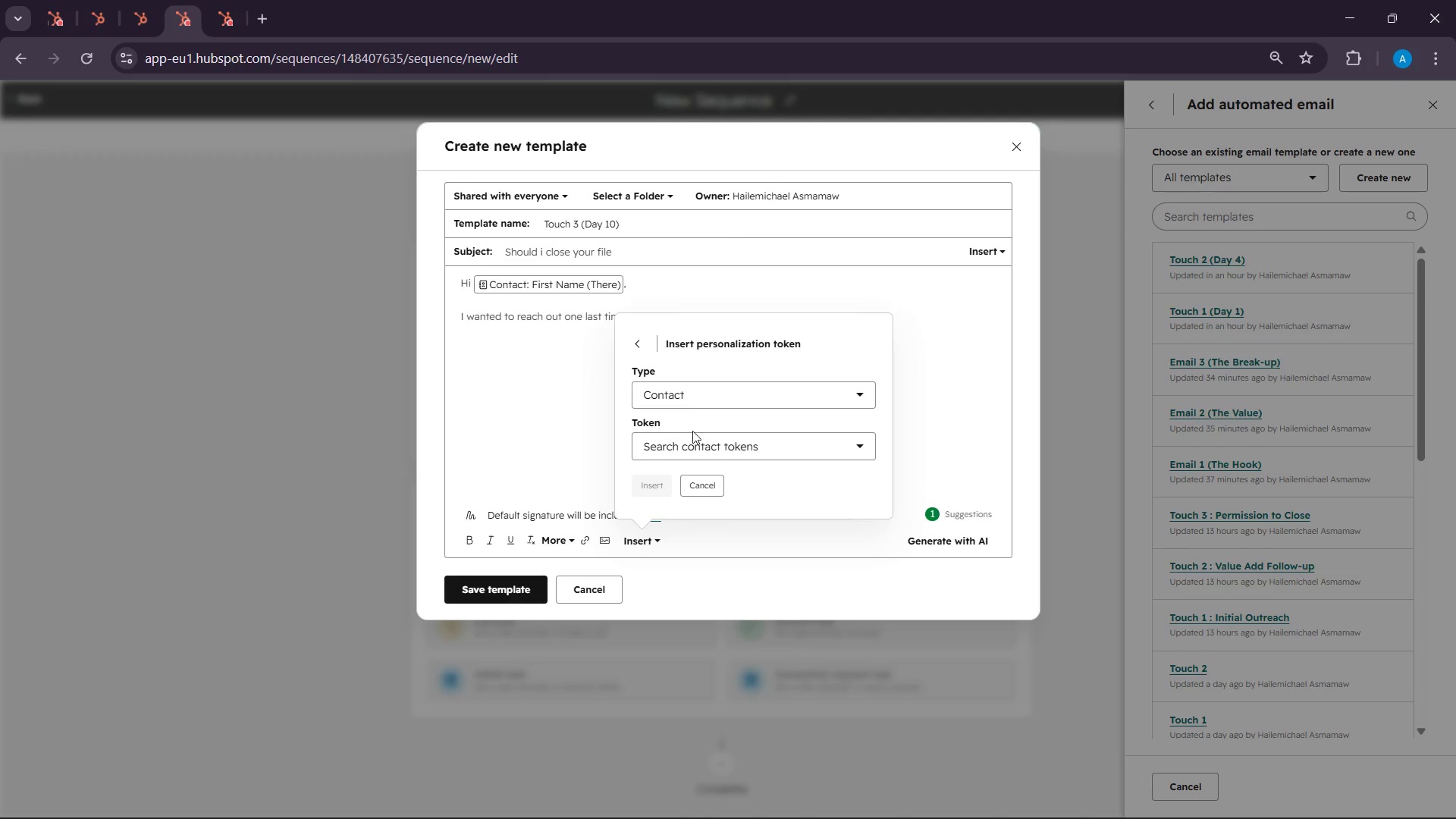 
left_click([704, 452])
 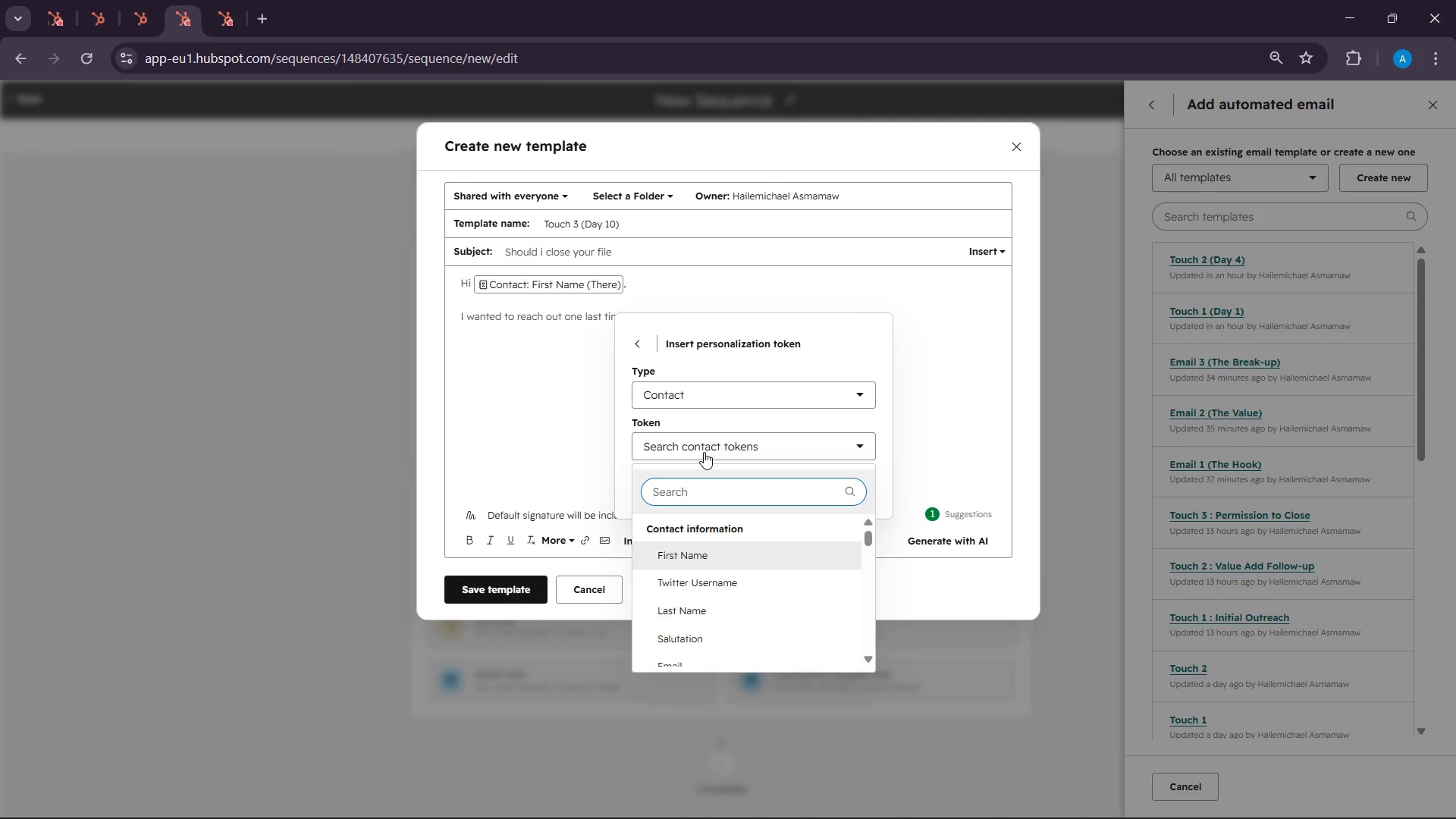 
type(lead inter)
 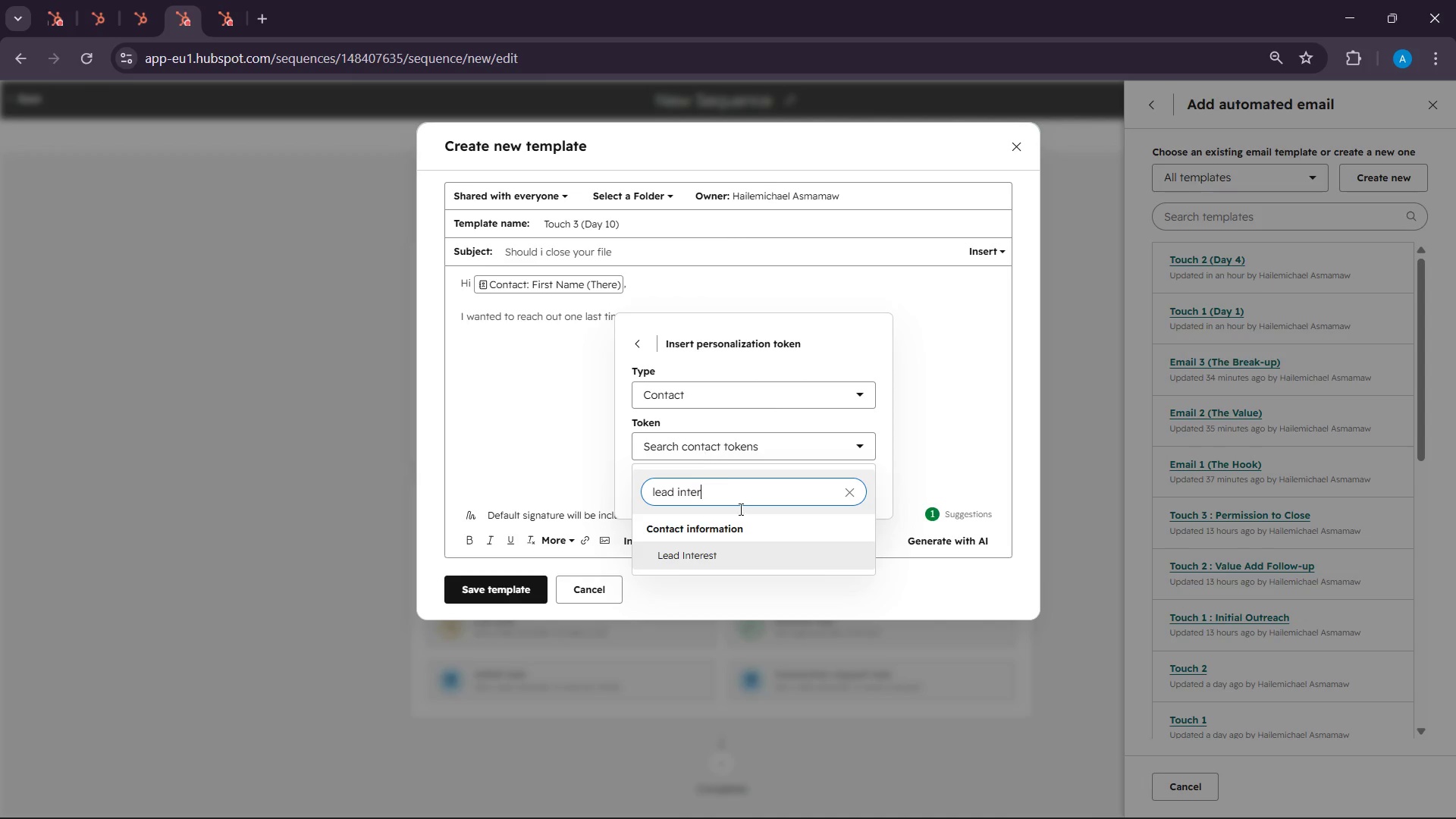 
left_click([741, 540])
 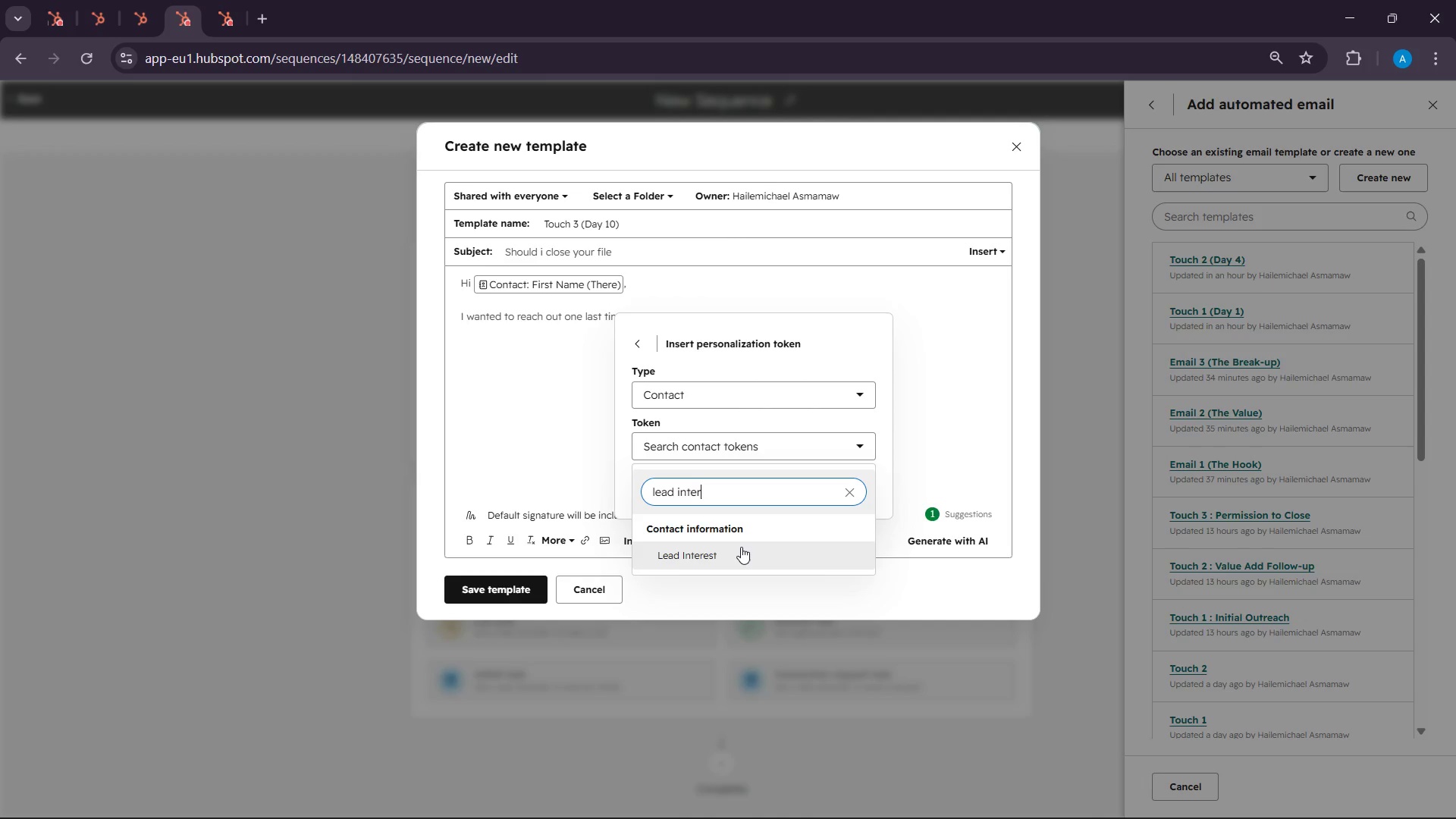 
left_click([741, 547])
 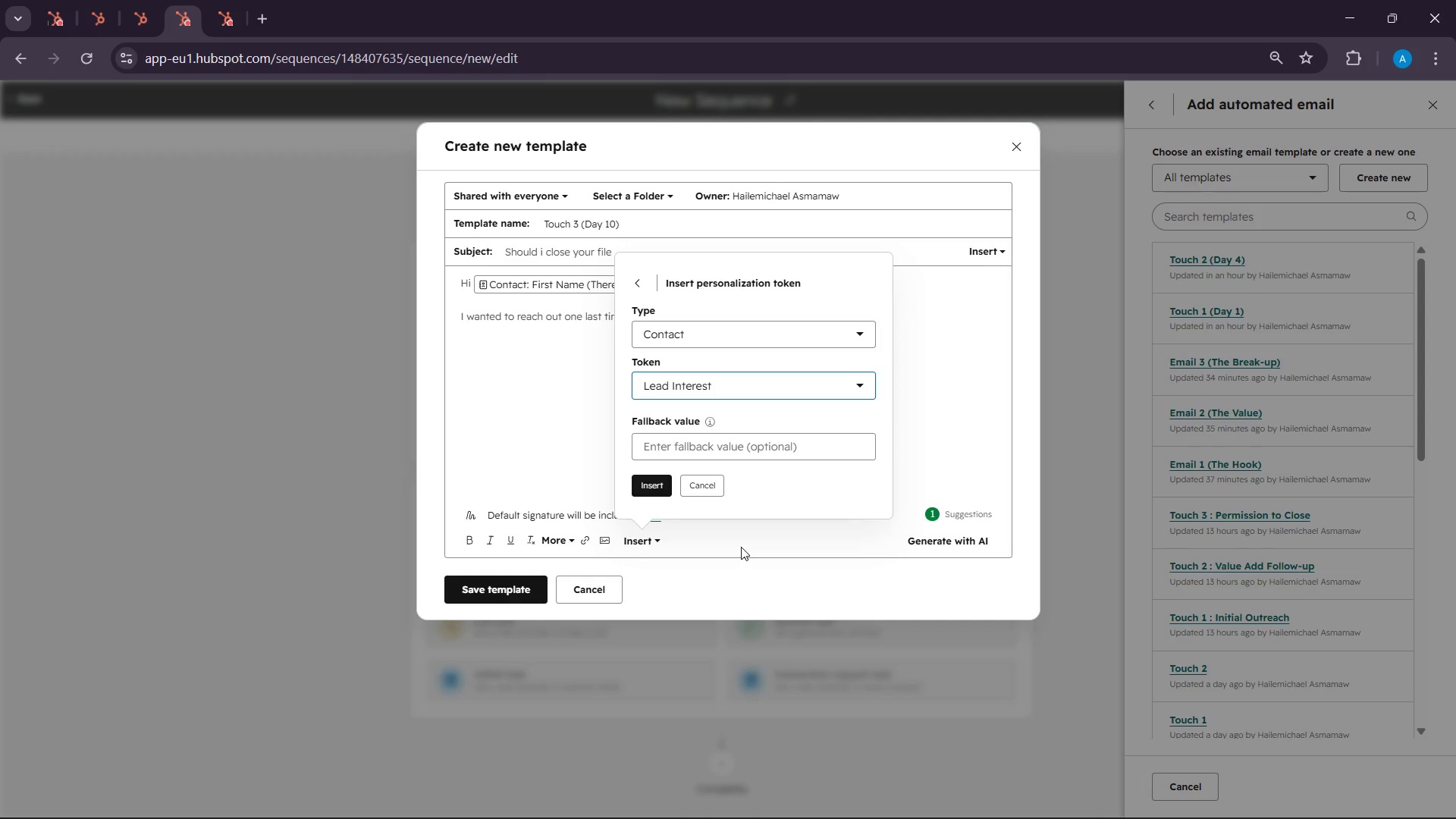 
wait(59.41)
 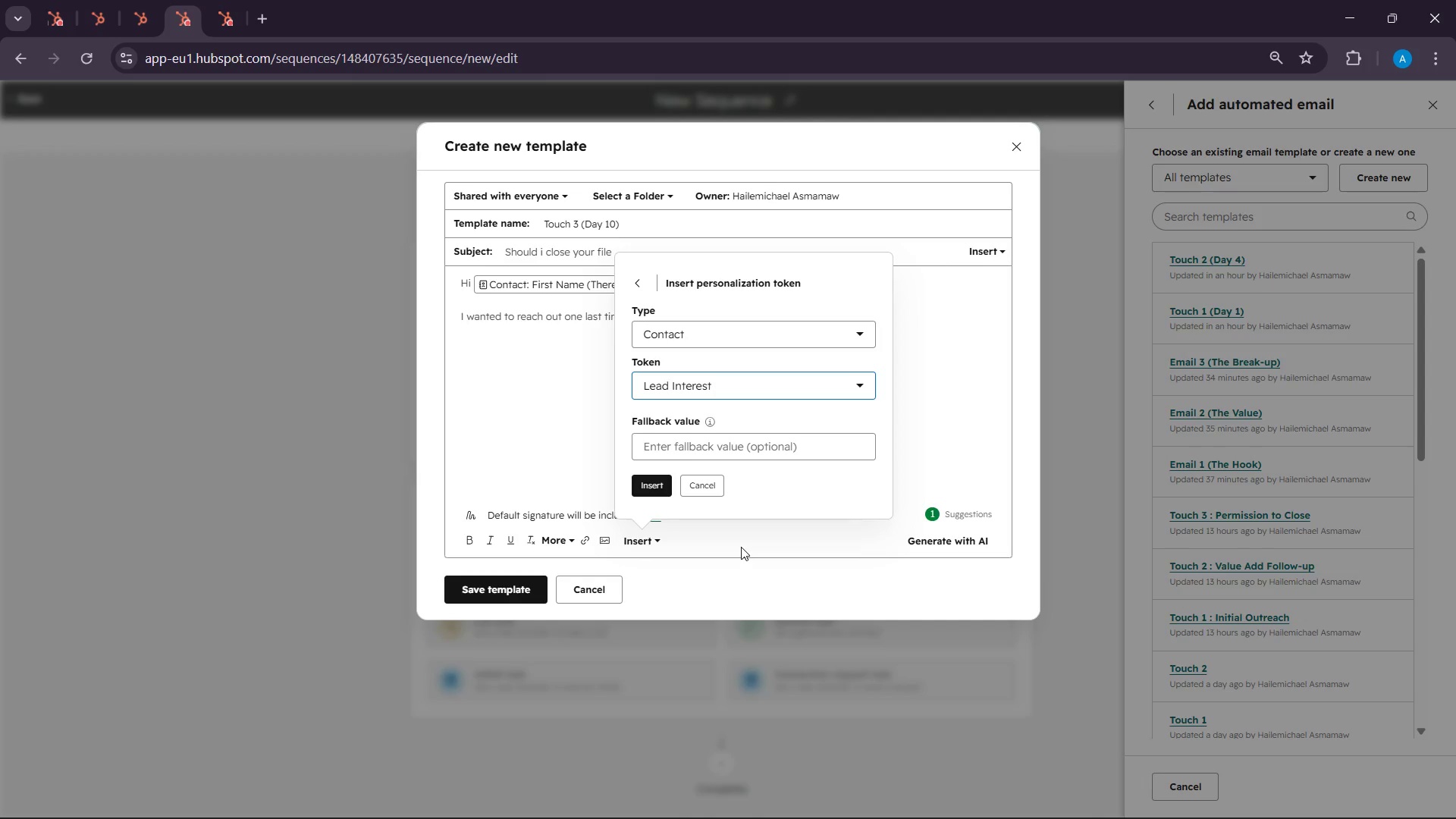 
left_click([690, 443])
 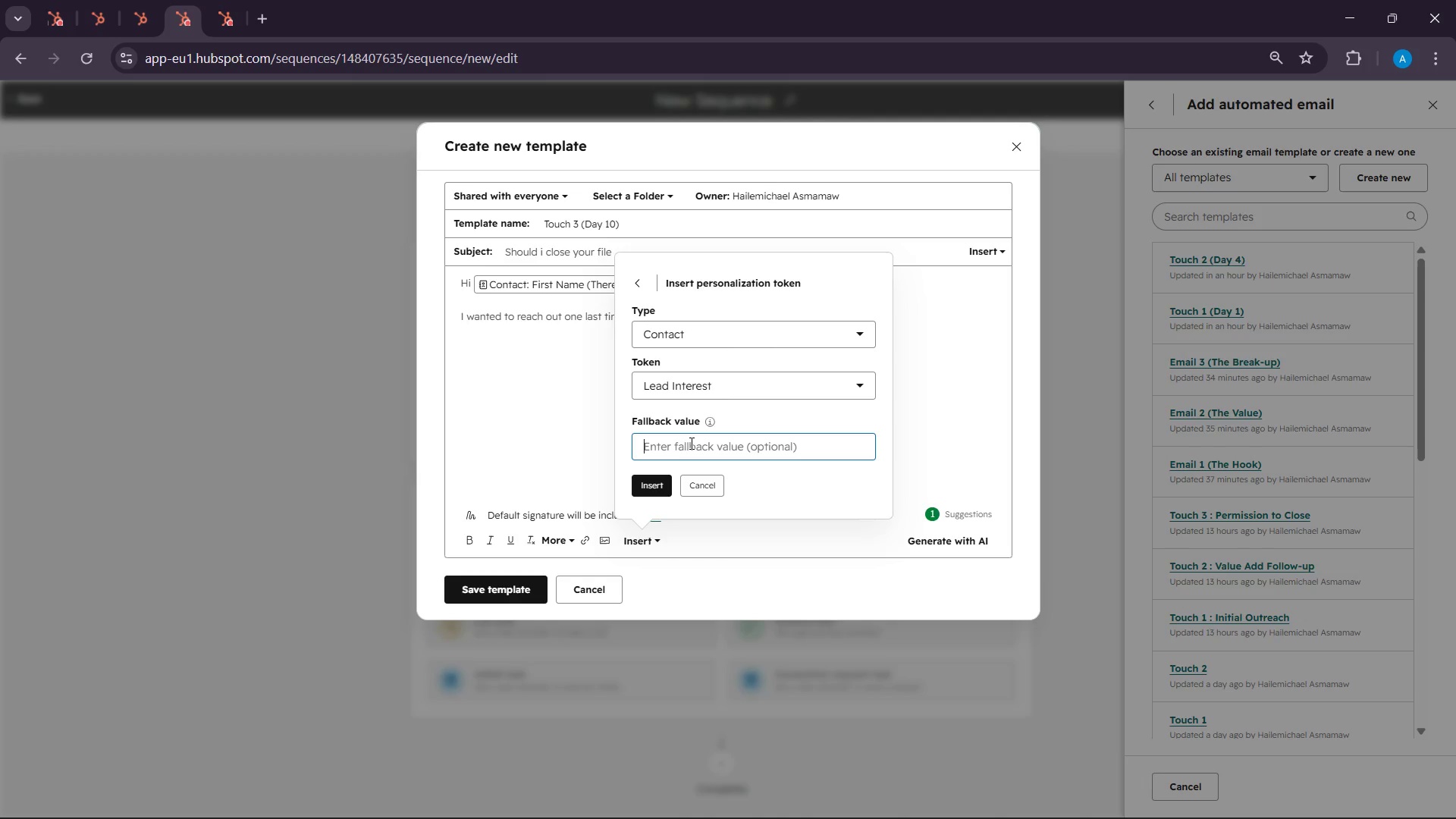 
type(pysio)
 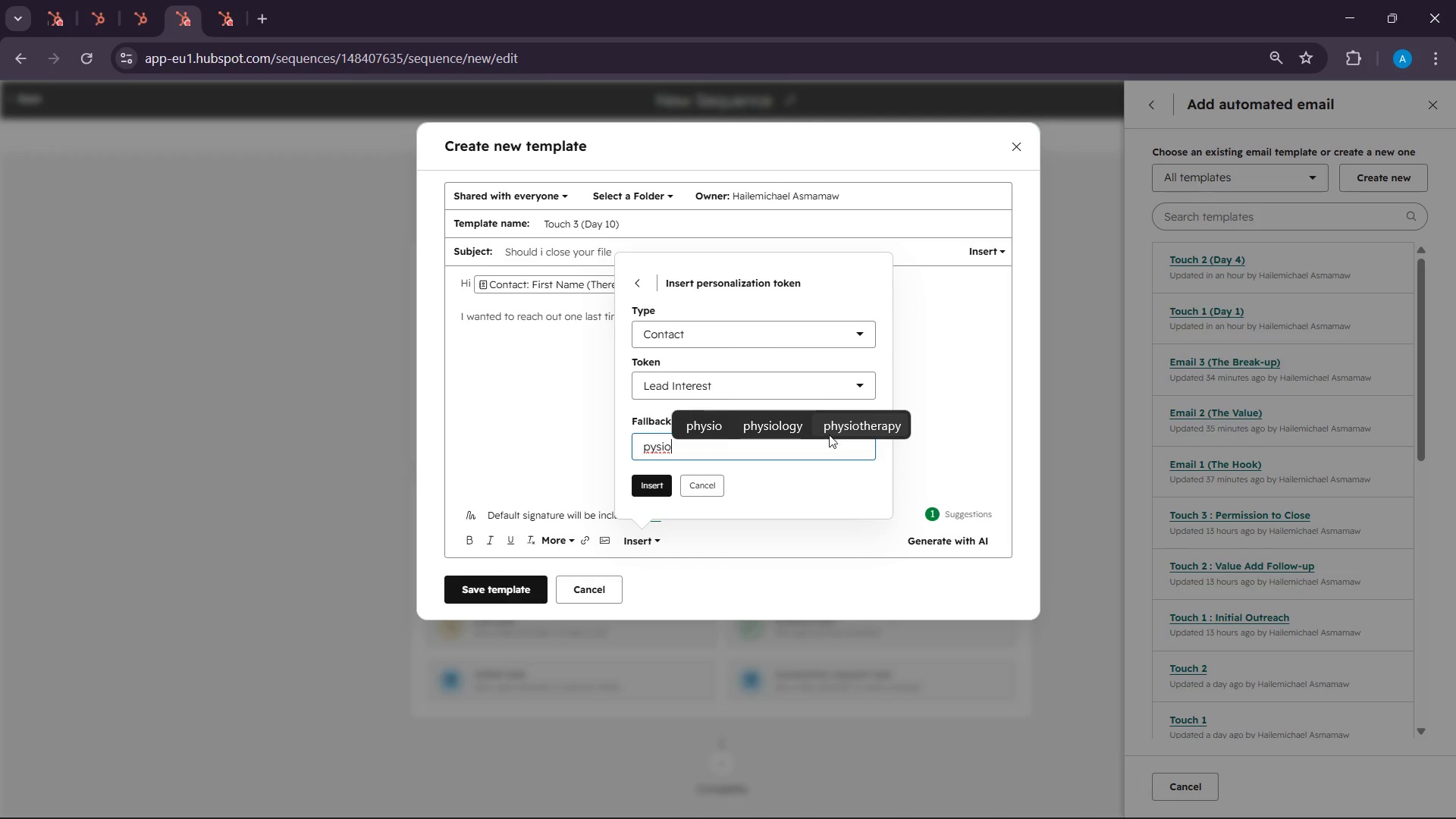 
left_click([847, 428])
 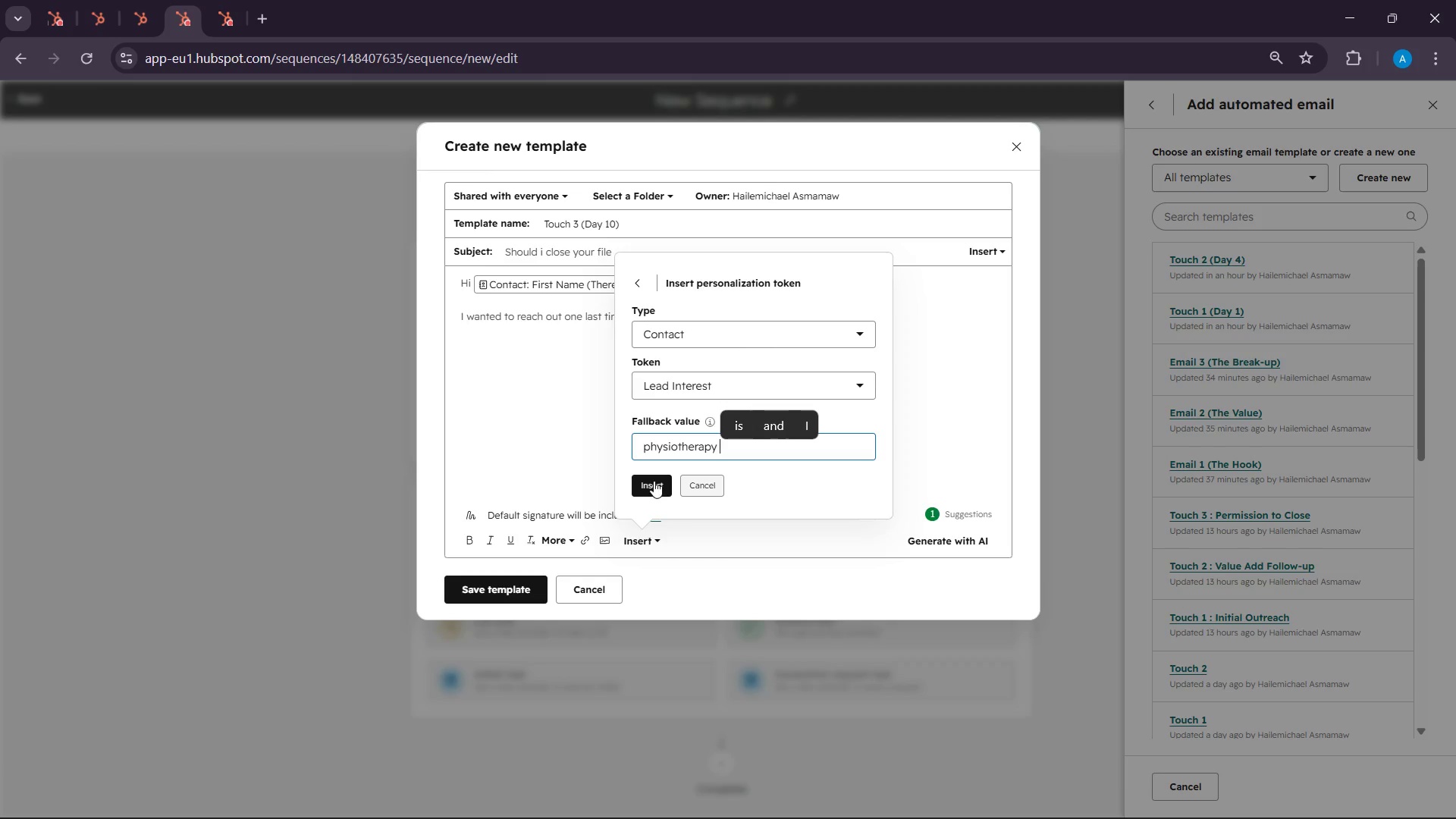 
left_click([645, 481])
 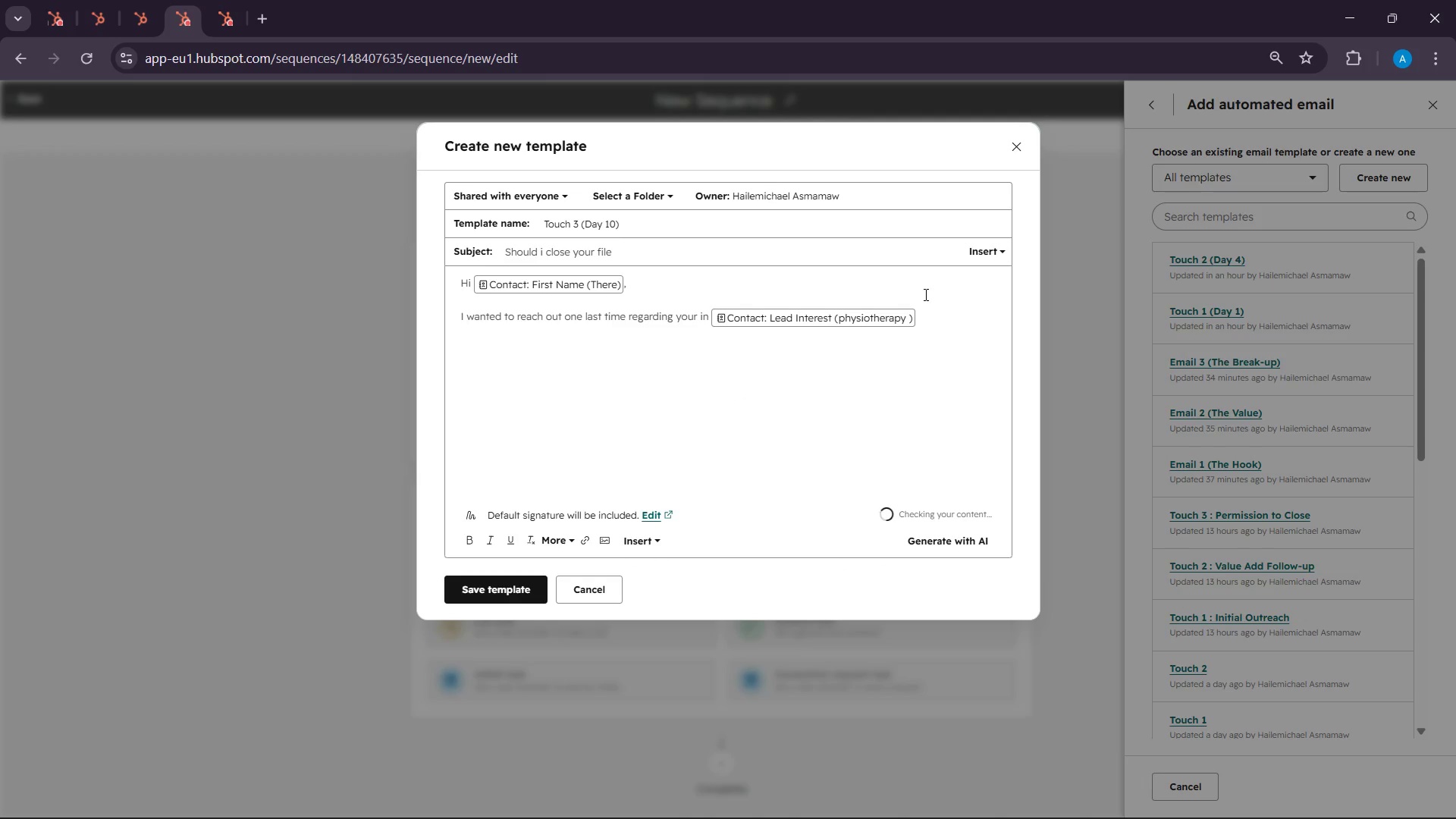 
left_click([928, 315])
 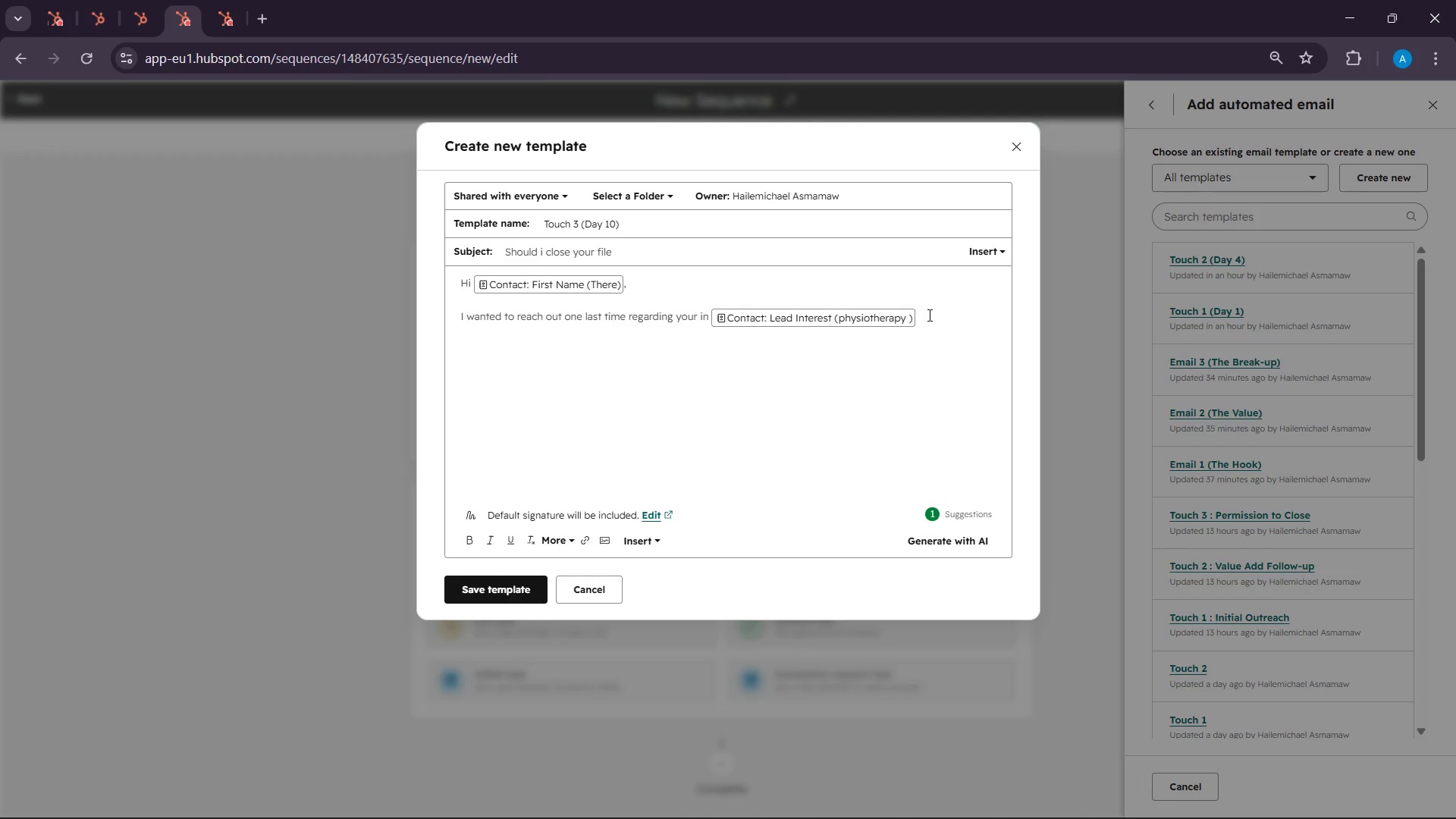 
type( service.)
 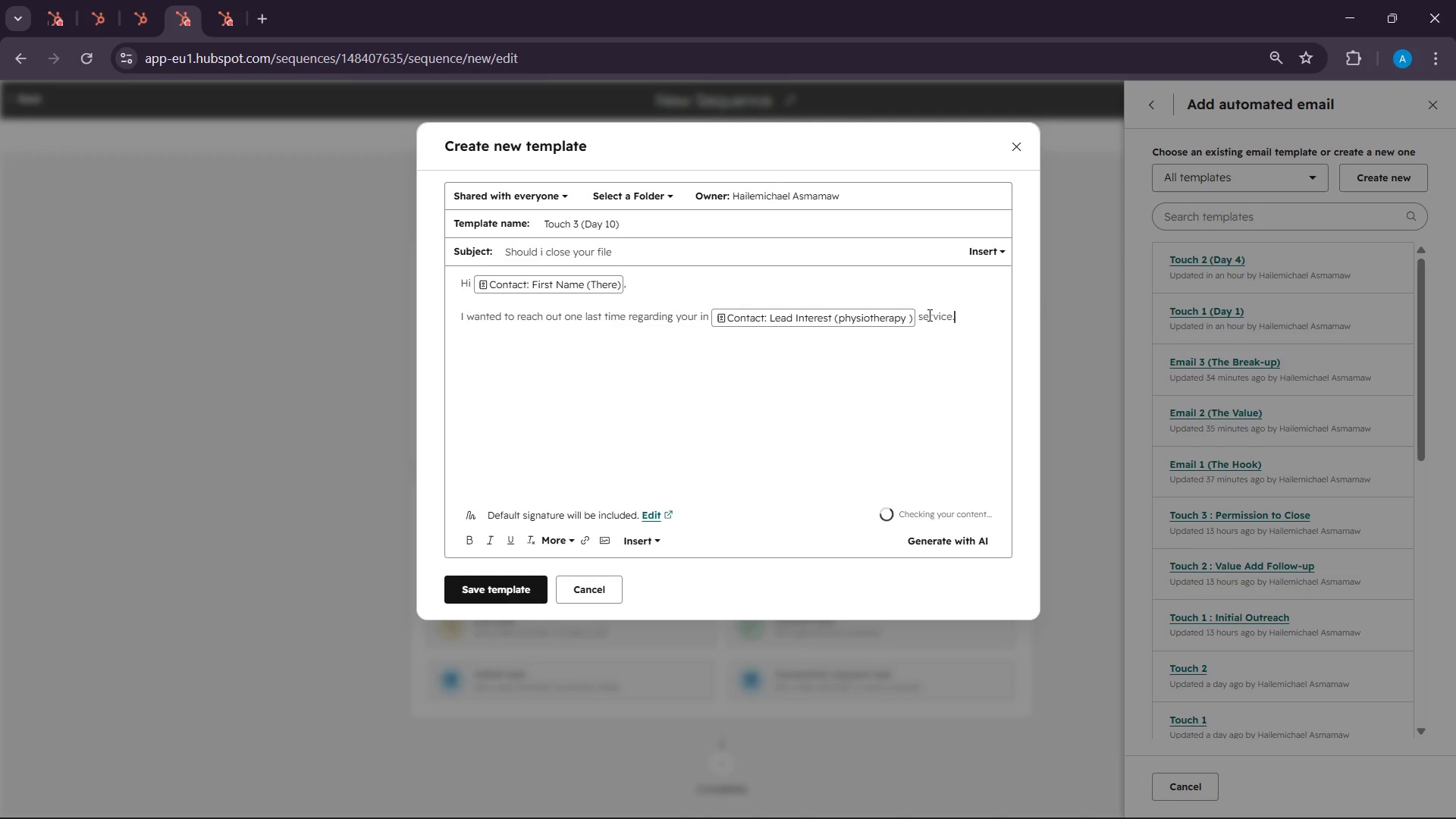 
key(Enter)
 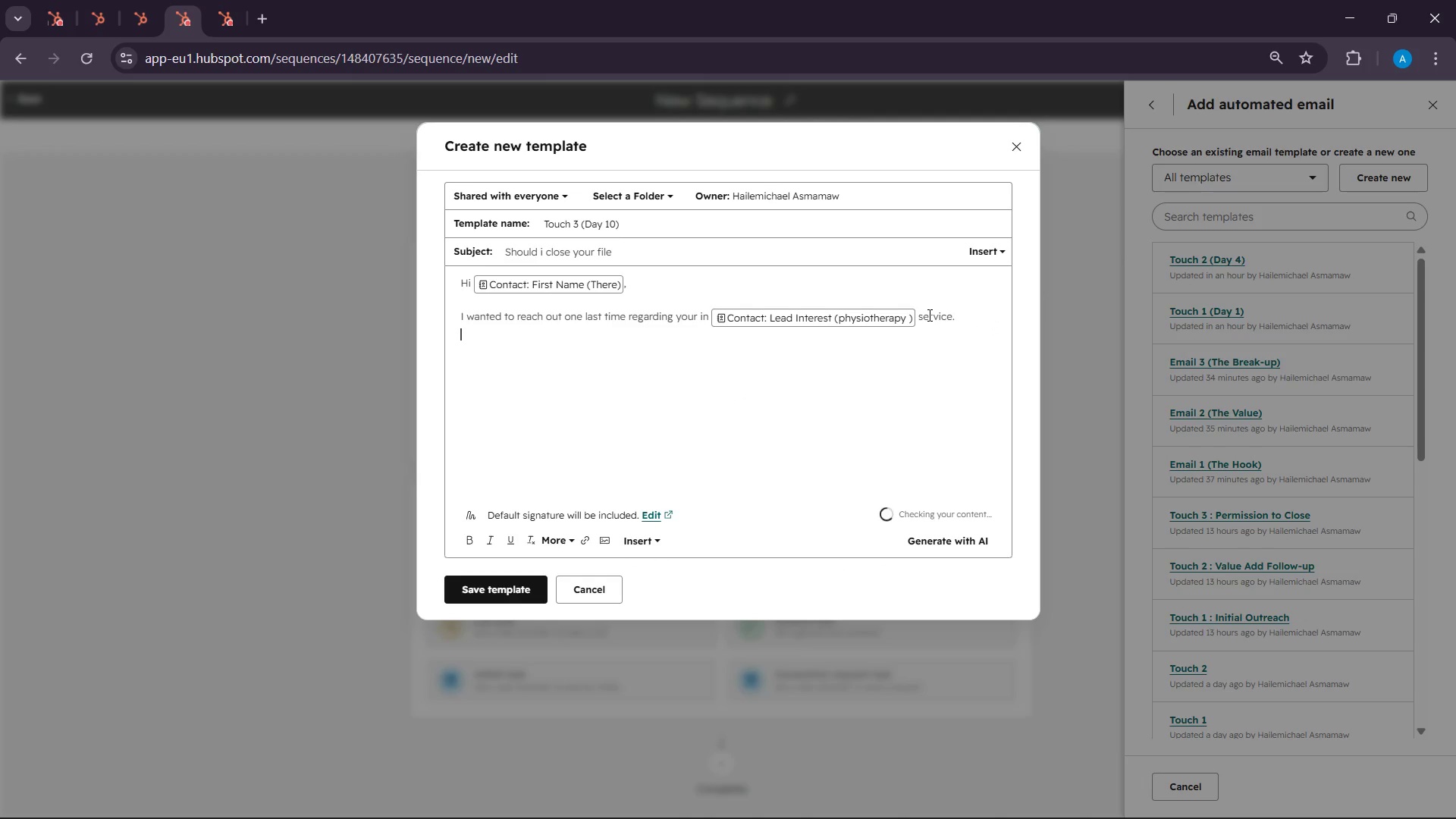 
key(Enter)
 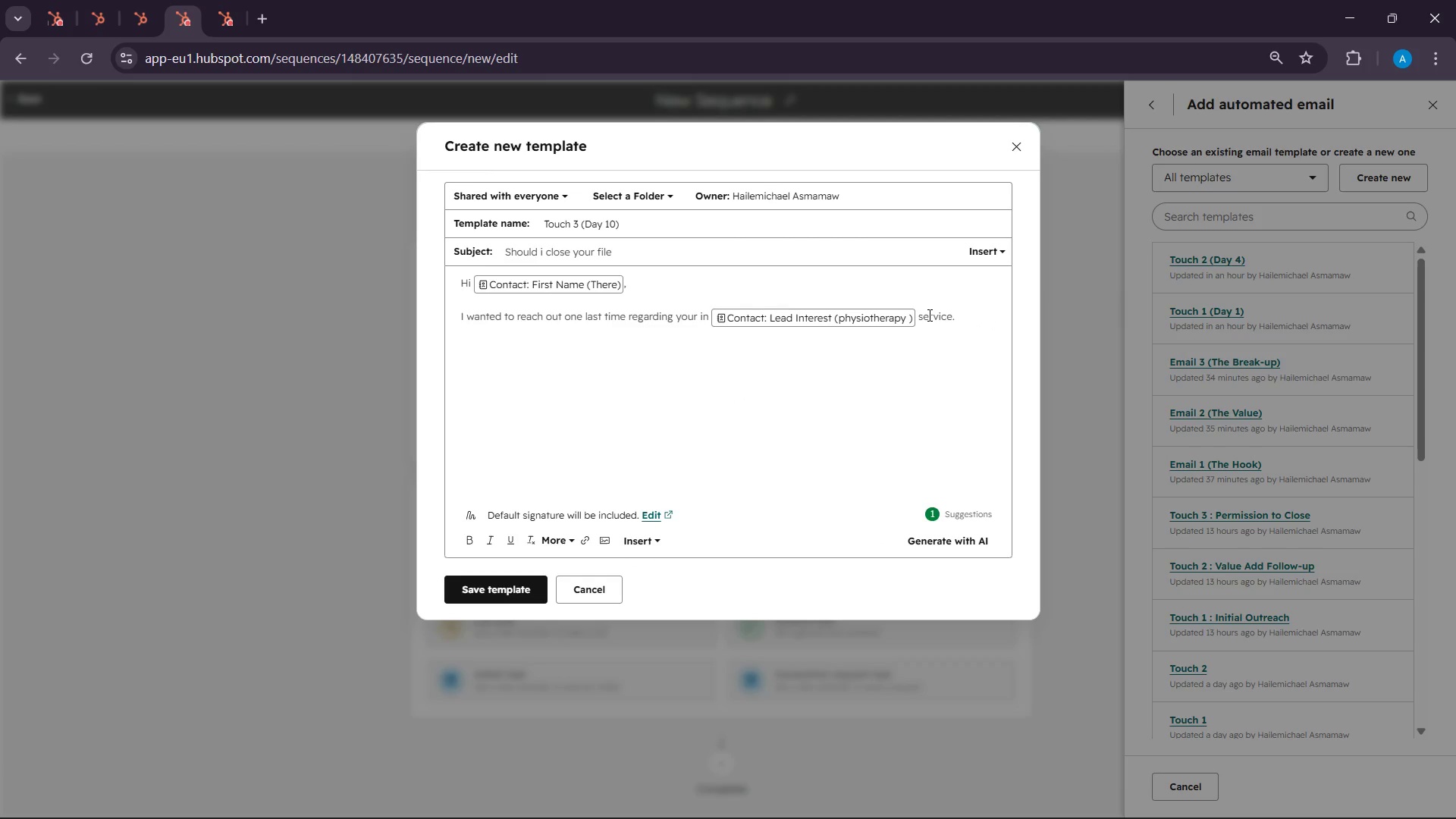 
wait(5.48)
 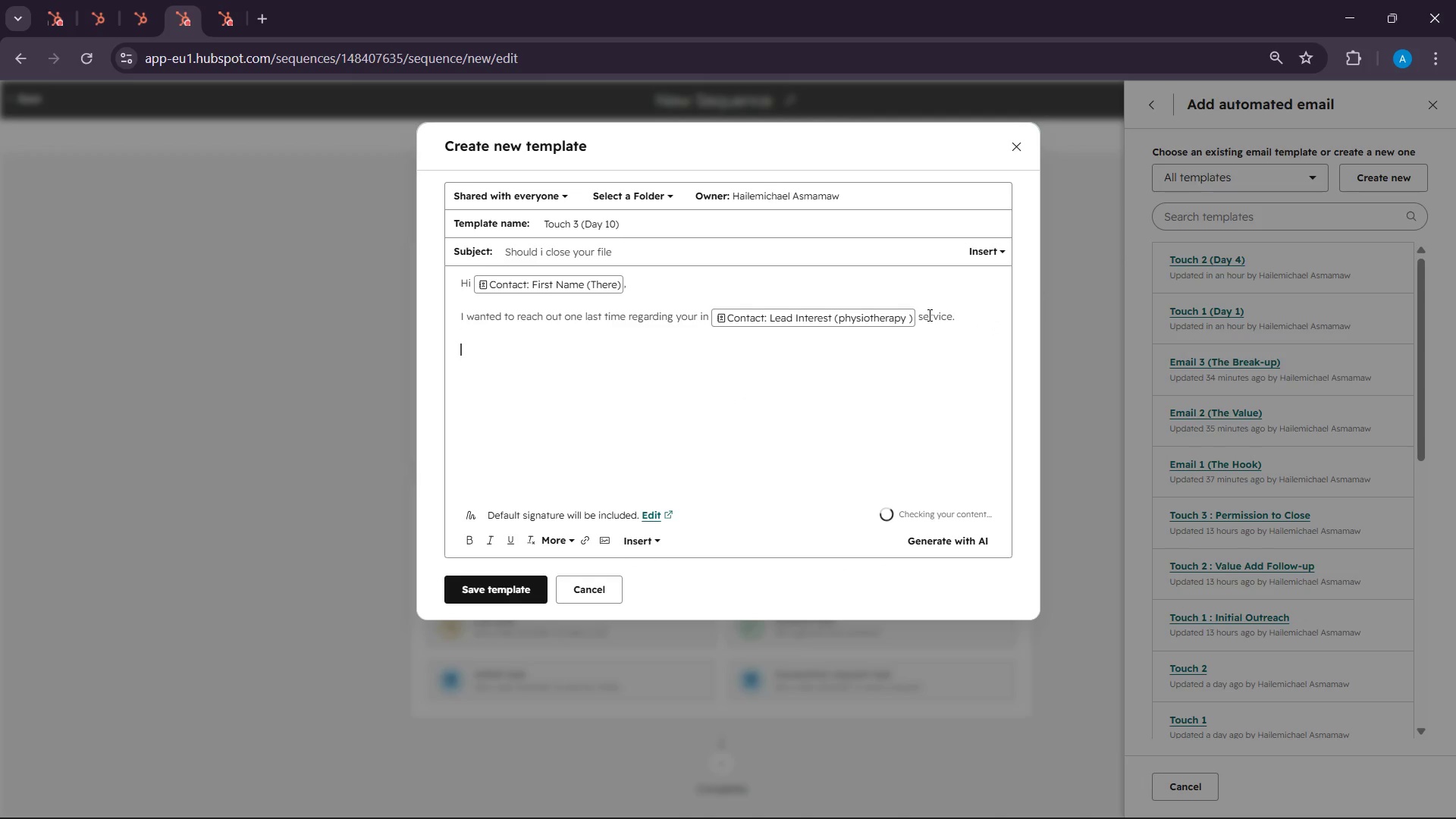 
type( wantd)
key(Backspace)
type(ed to reach out one last tme regarding h)
key(Backspace)
type(the)
key(Backspace)
 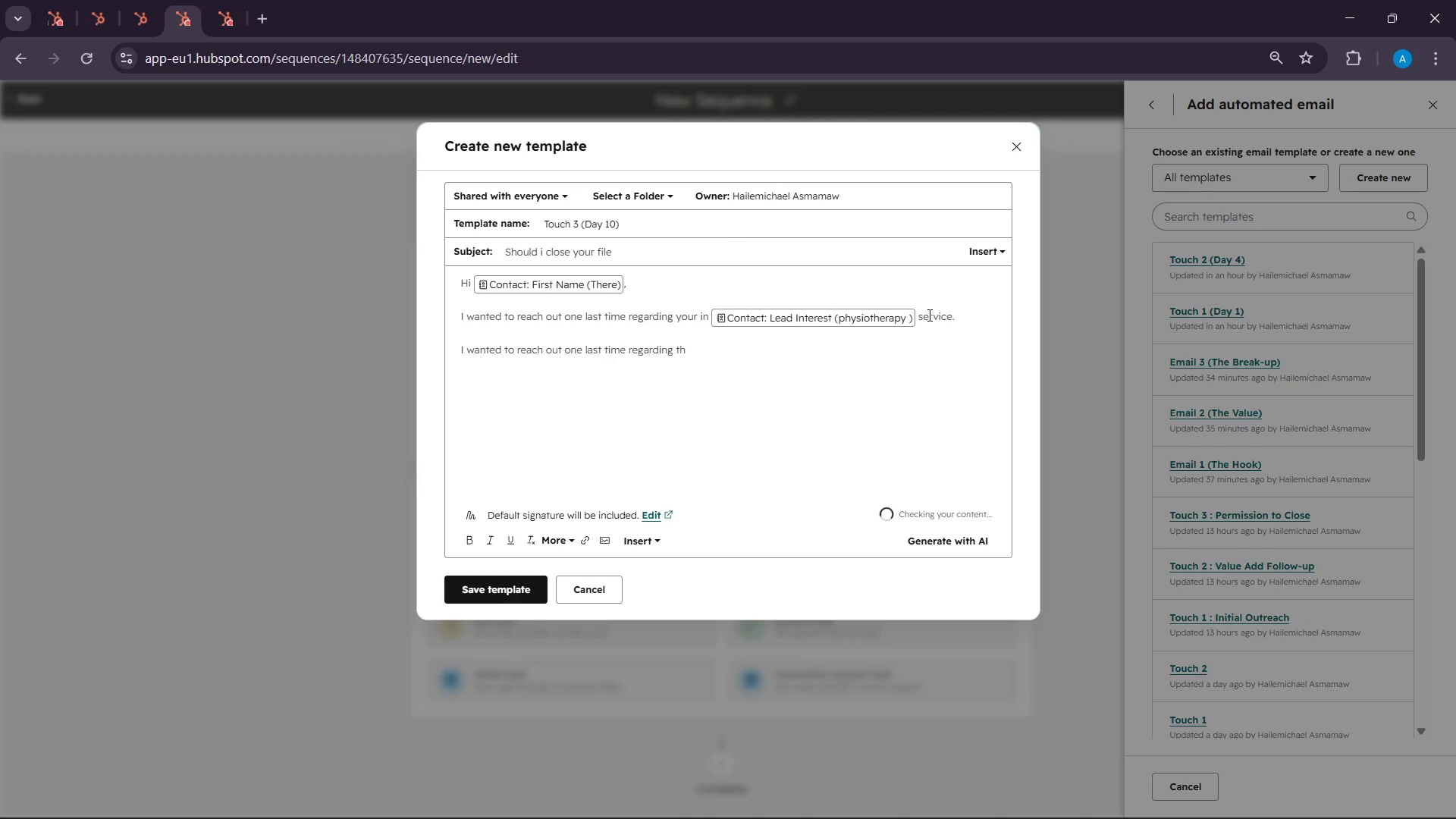 
wait(36.0)
 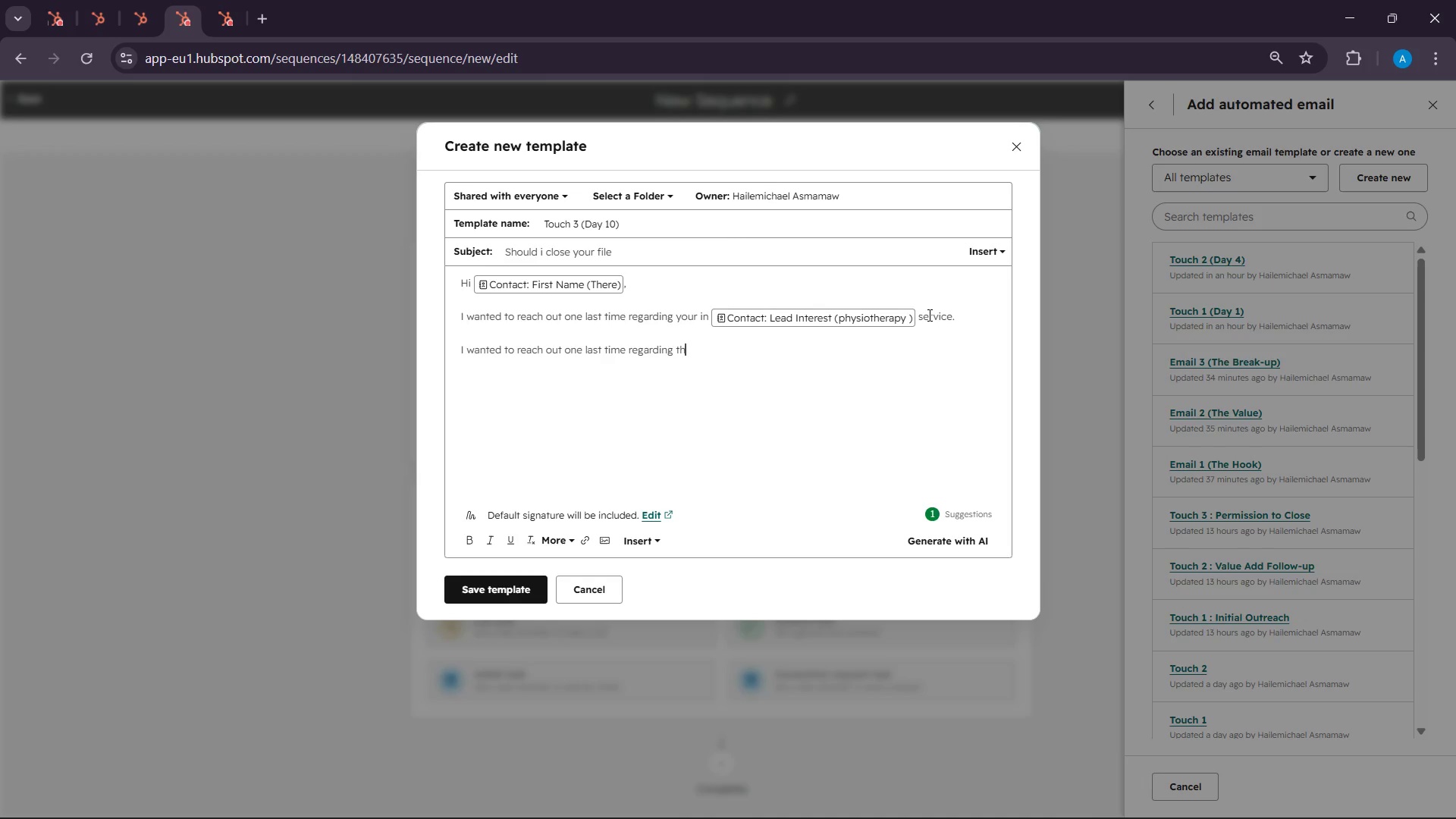 
hold_key(key=Backspace, duration=1.53)
 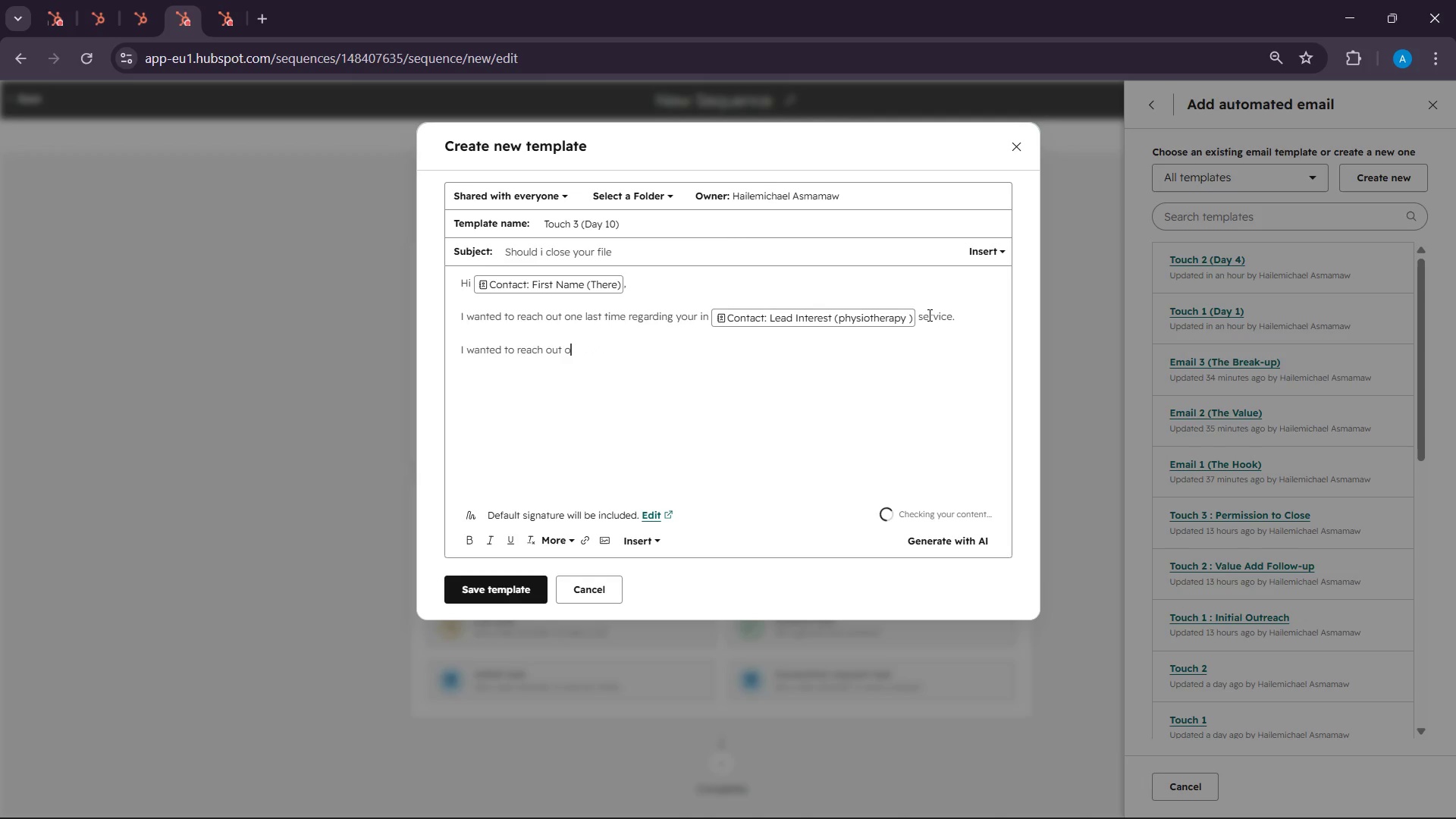 
hold_key(key=Backspace, duration=0.33)
 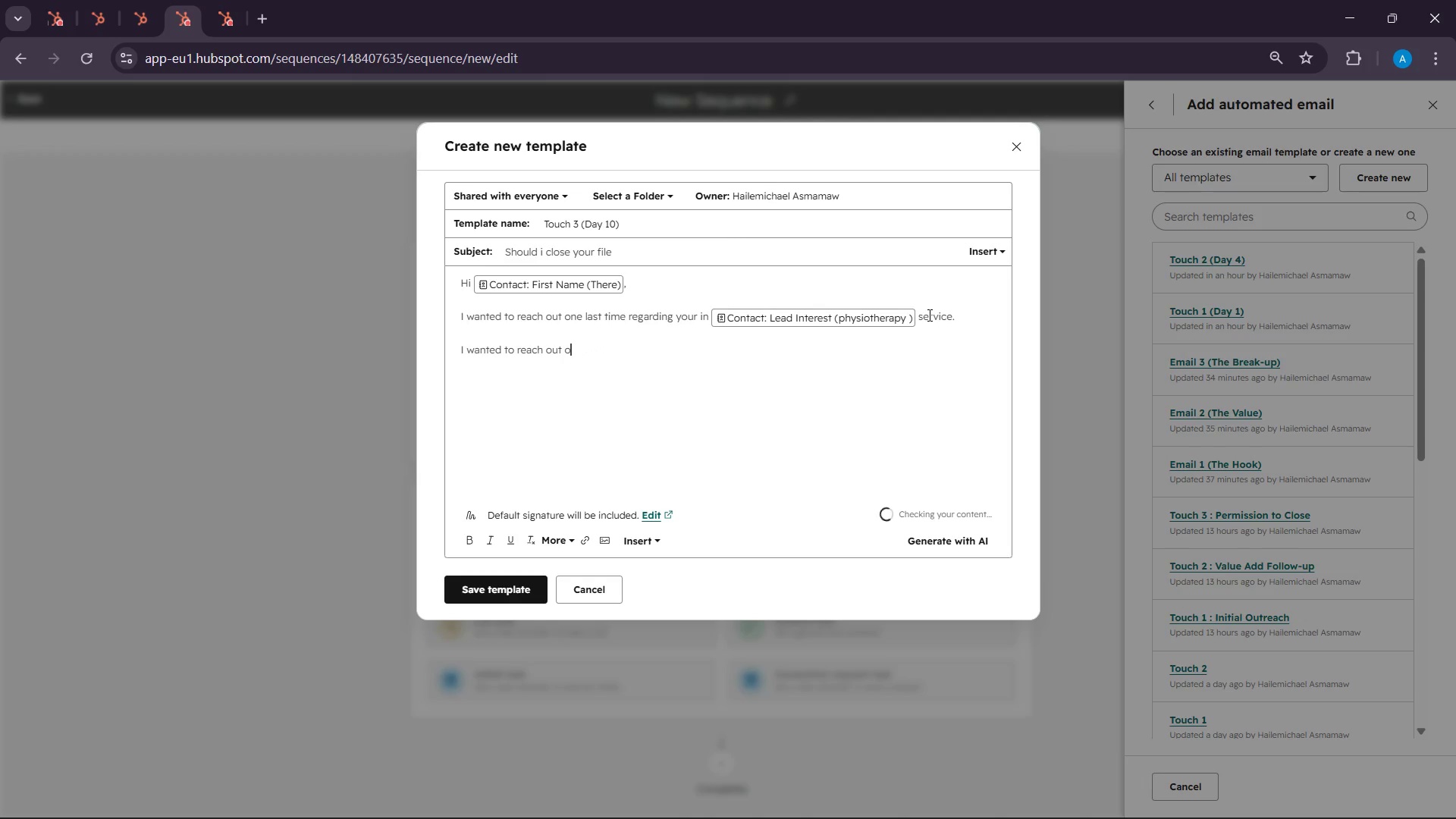 
key(Backspace)
key(Backspace)
key(Backspace)
key(Backspace)
key(Backspace)
key(Backspace)
key(Backspace)
key(Backspace)
key(Backspace)
key(Backspace)
key(Backspace)
key(Backspace)
key(Backspace)
type(f you are still re)
key(Backspace)
key(Backspace)
type(exploring treatmet options )
 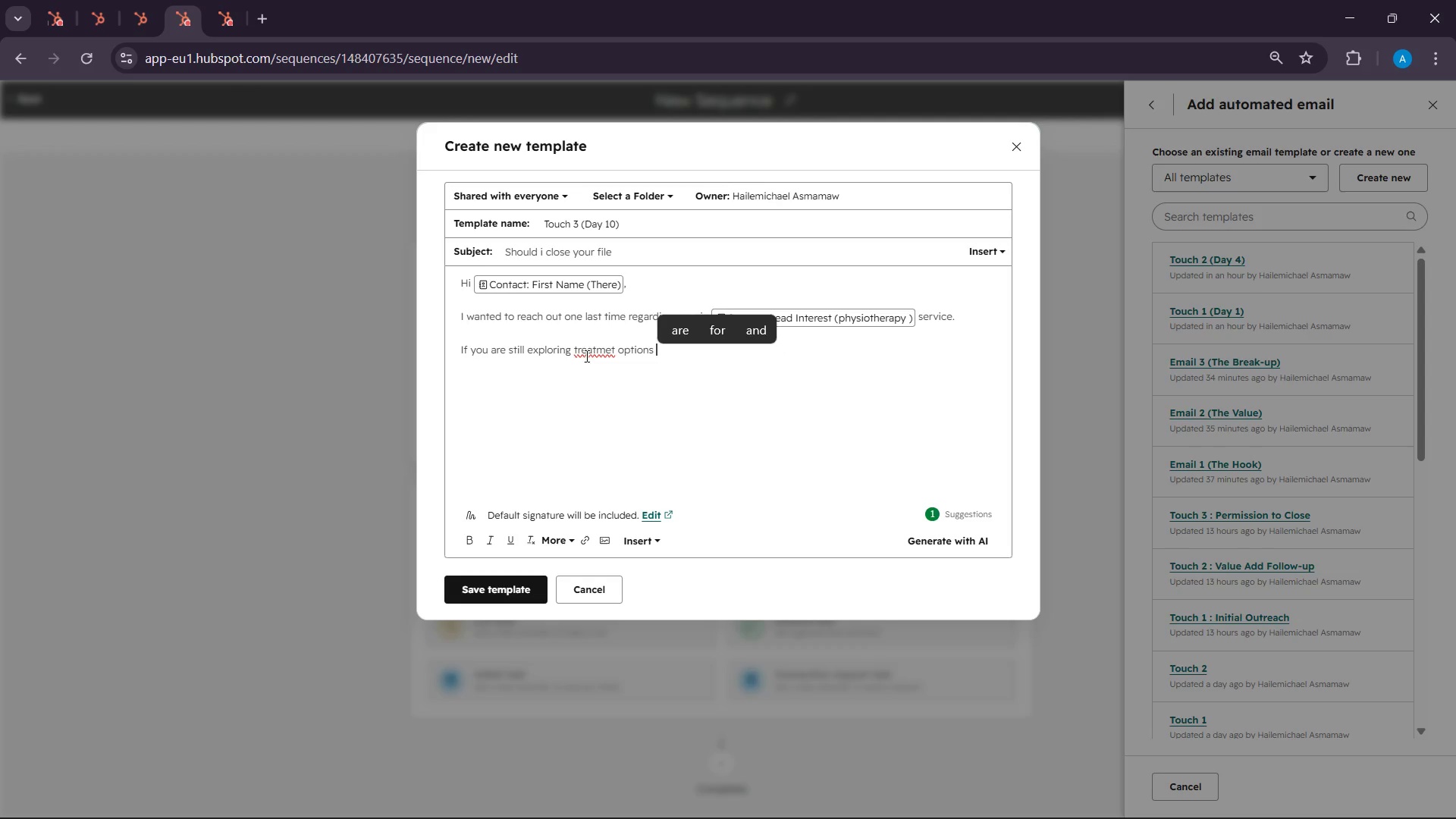 
left_click([592, 350])
 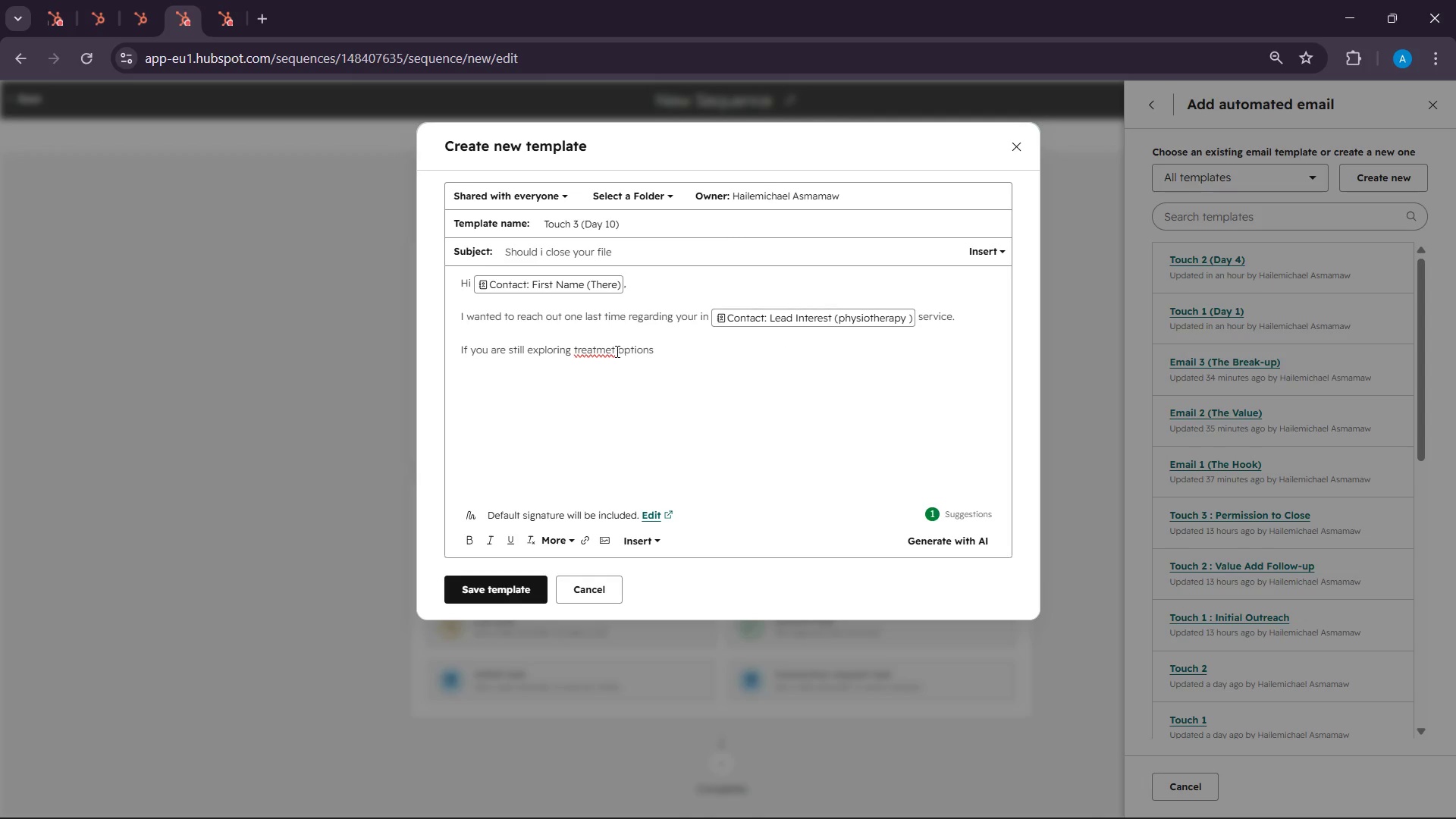 
left_click([610, 351])
 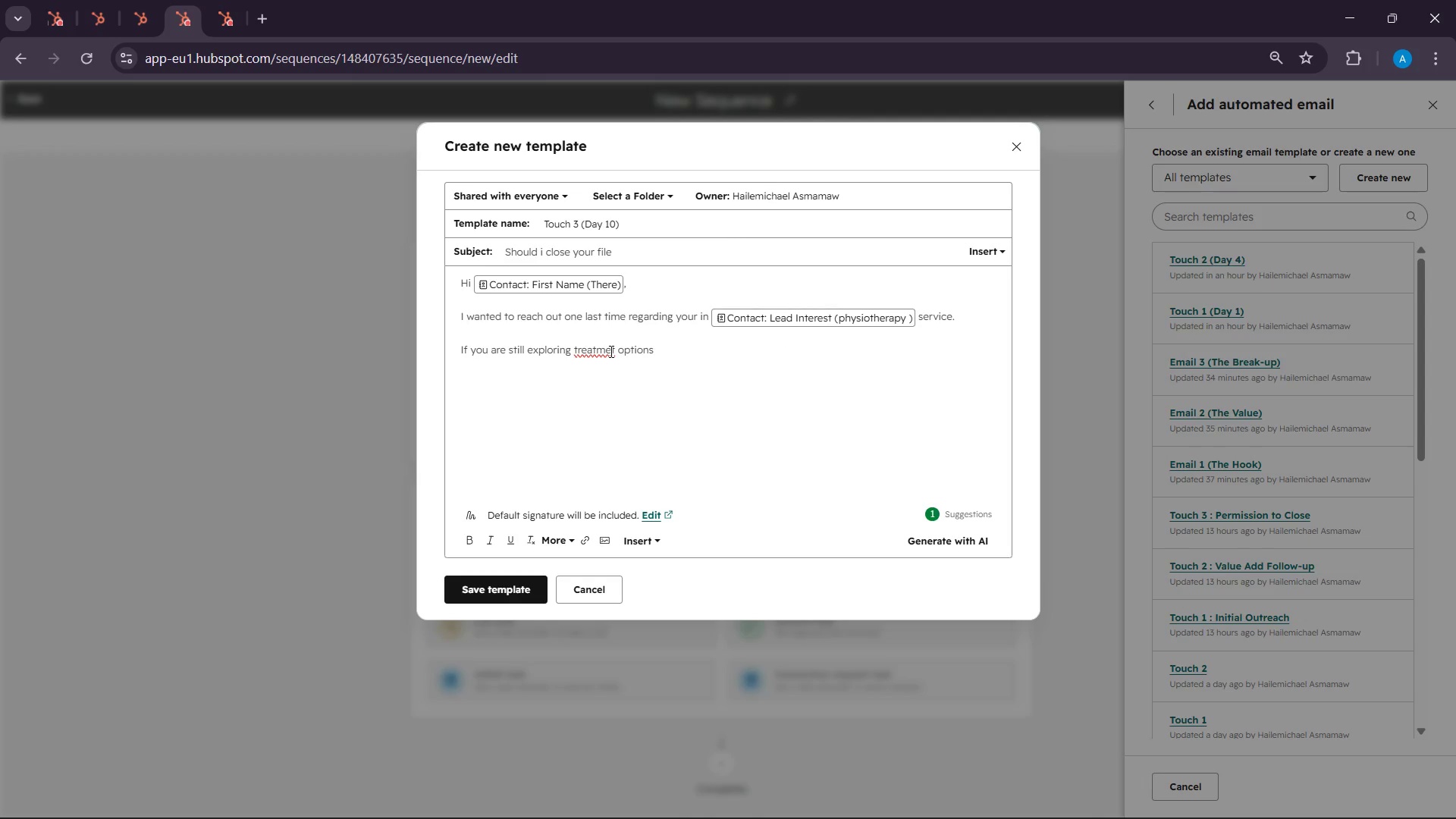 
left_click([610, 351])
 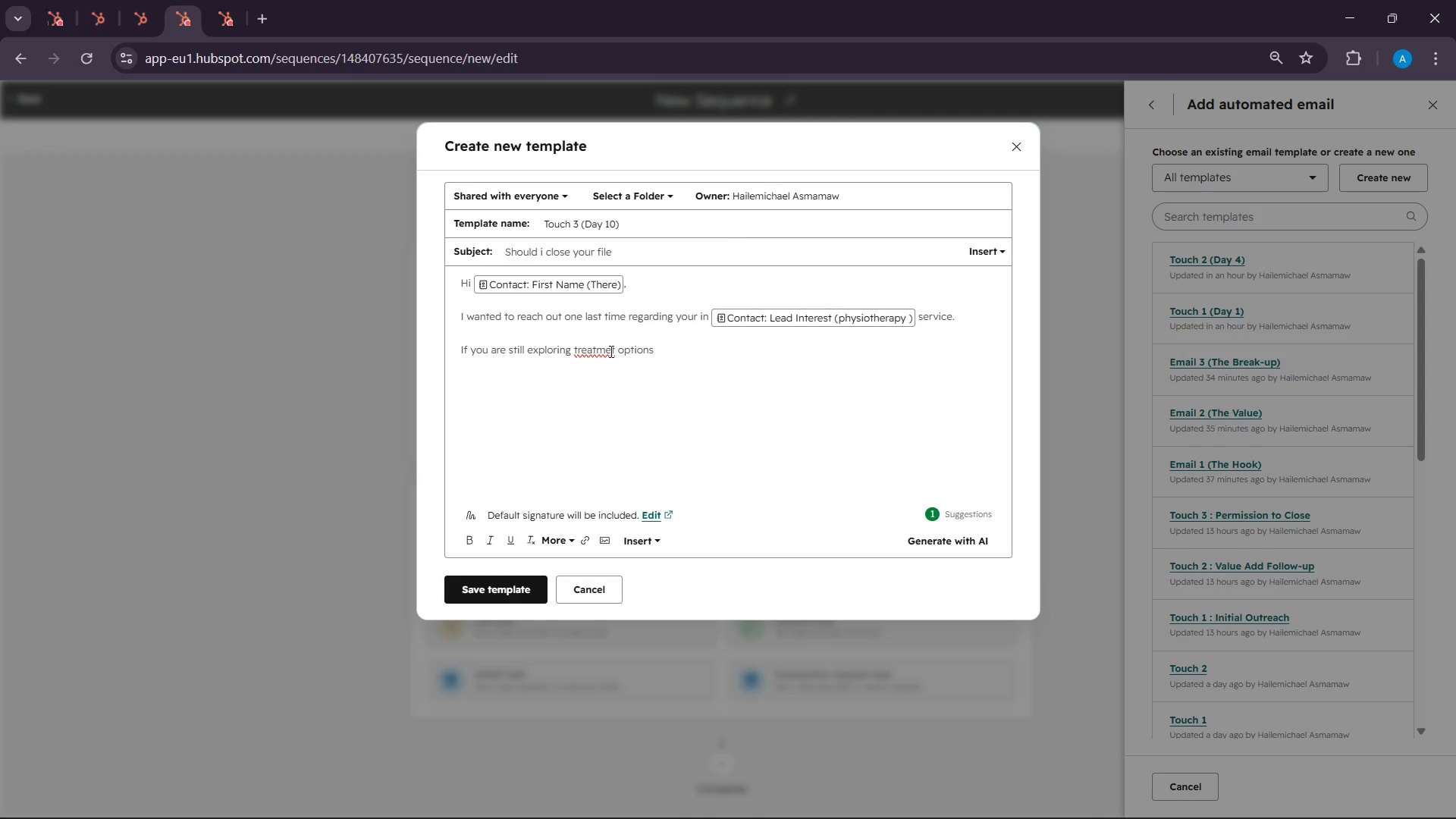 
key(N)
 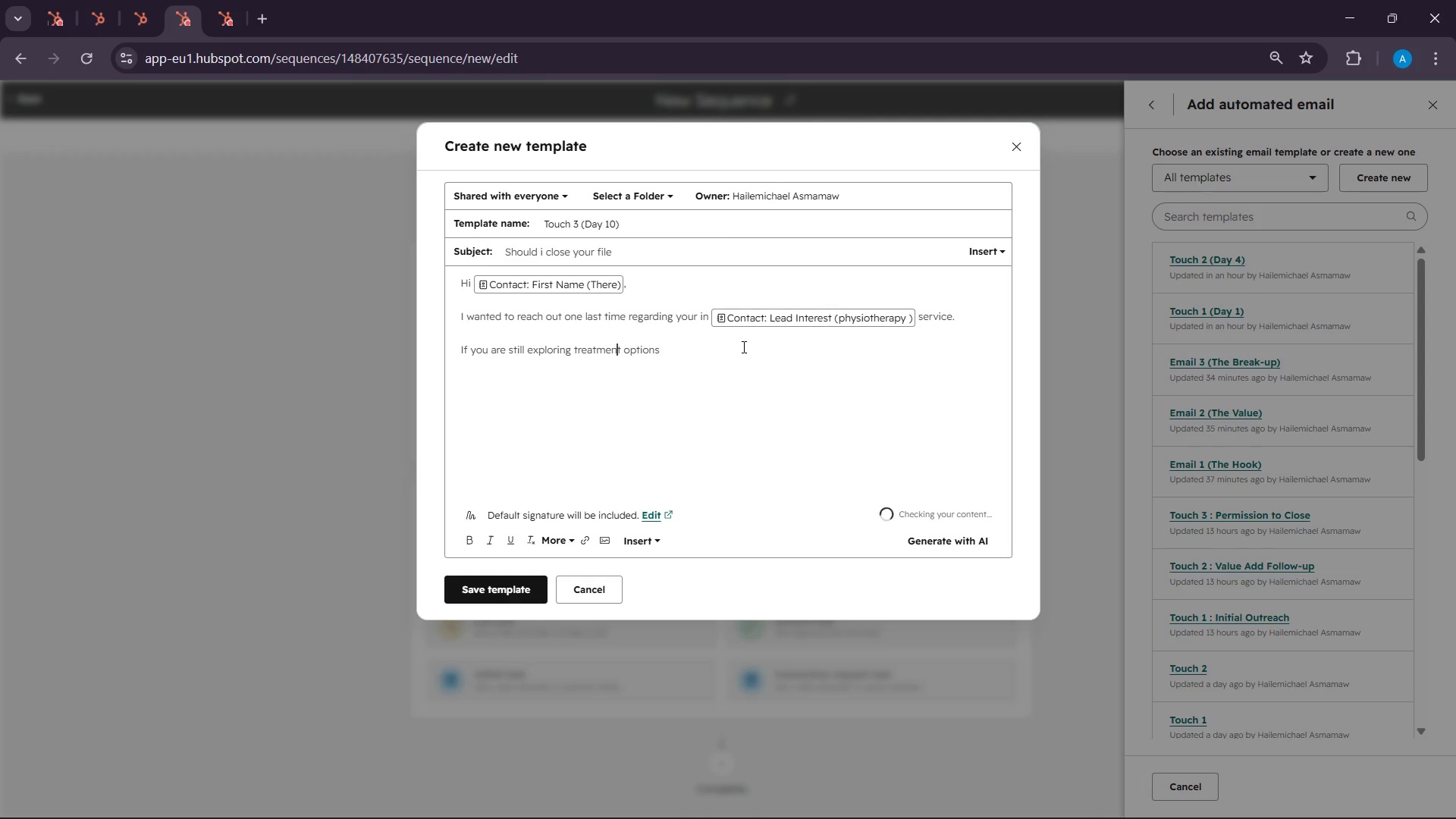 
left_click([742, 347])
 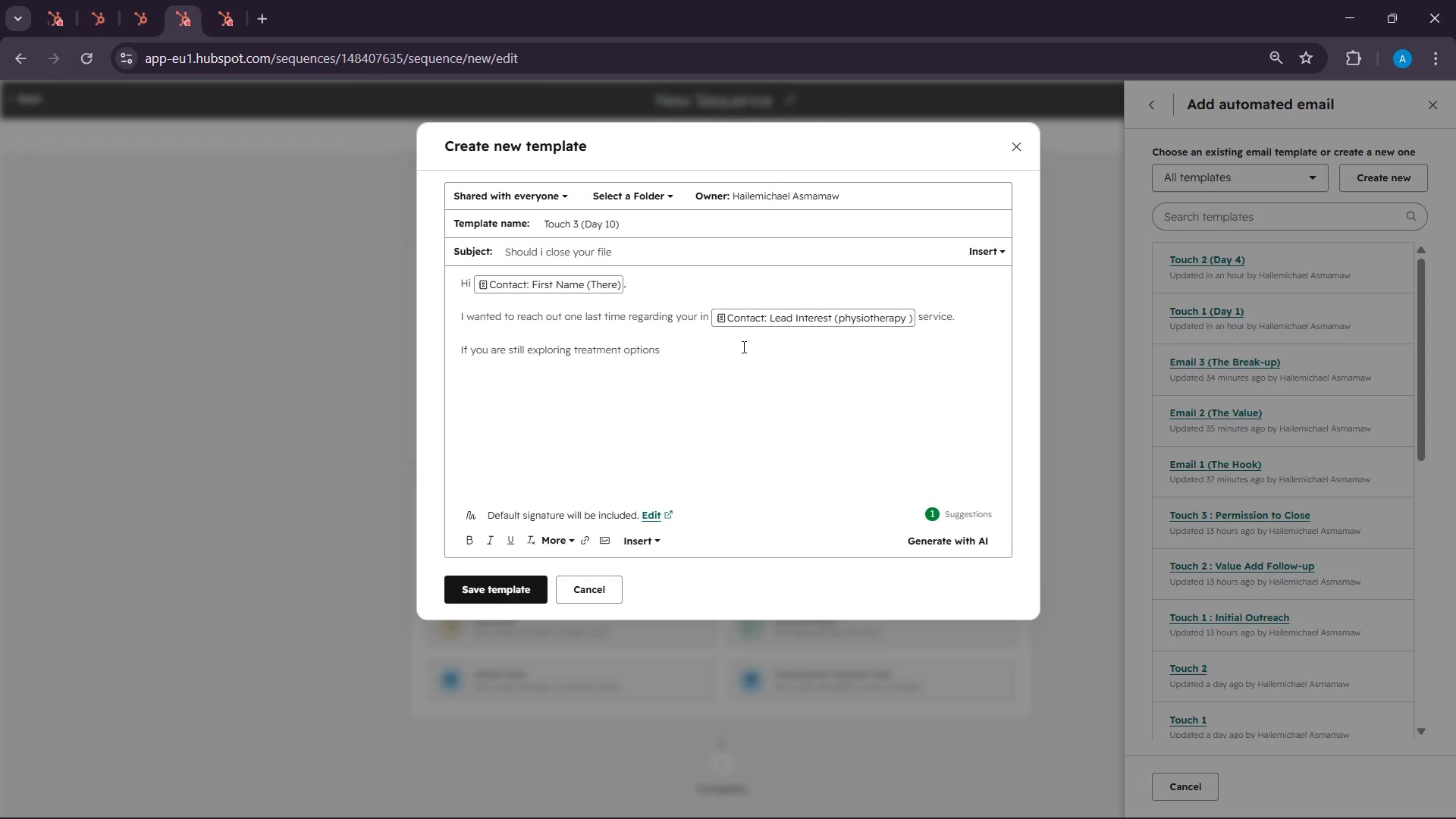 
type(, we'd be happt)
key(Backspace)
type(y to answer questions or hhel)
key(Backspace)
key(Backspace)
key(Backspace)
type(elp you schedule an initial asses)
 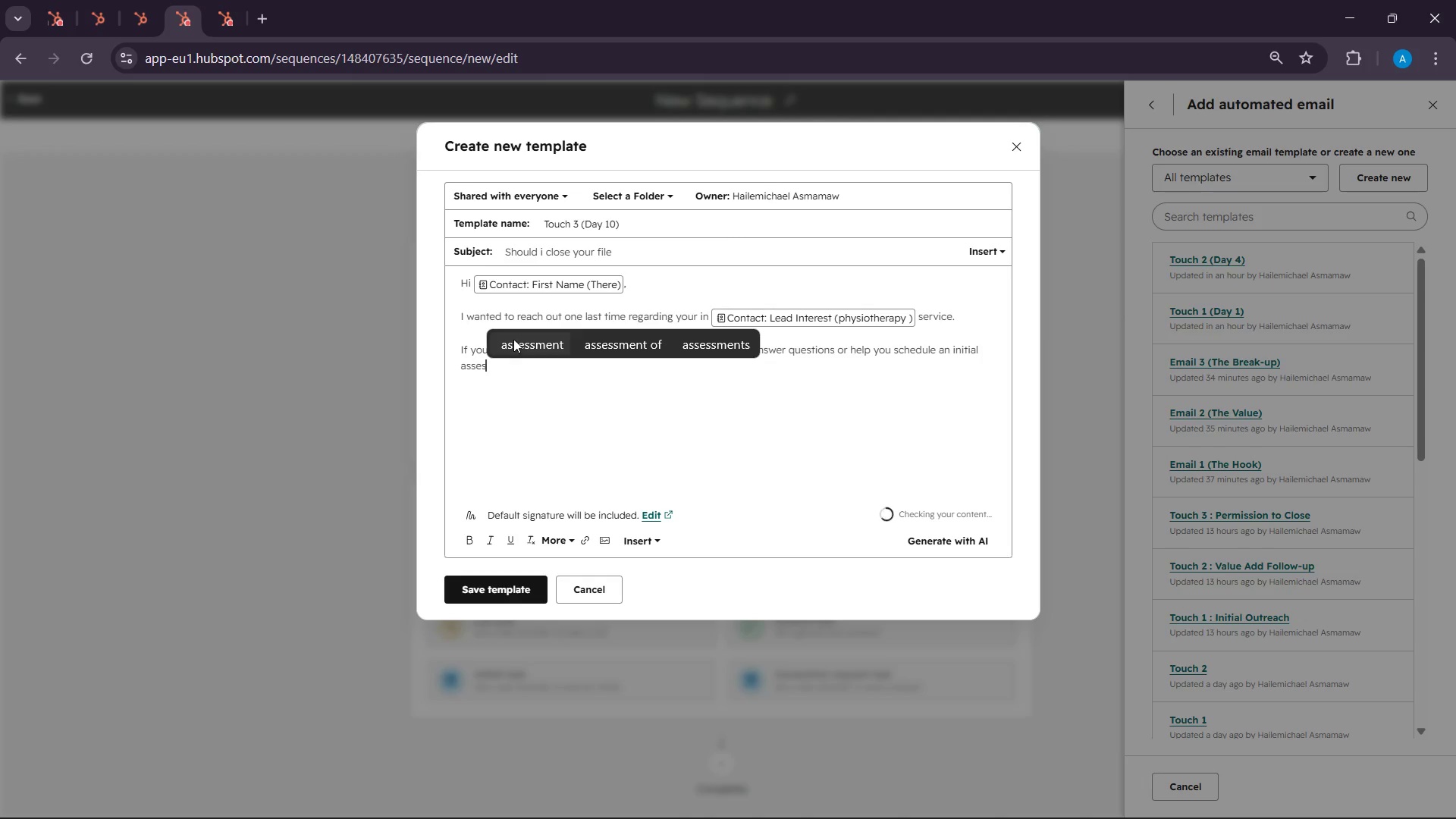 
left_click([516, 340])
 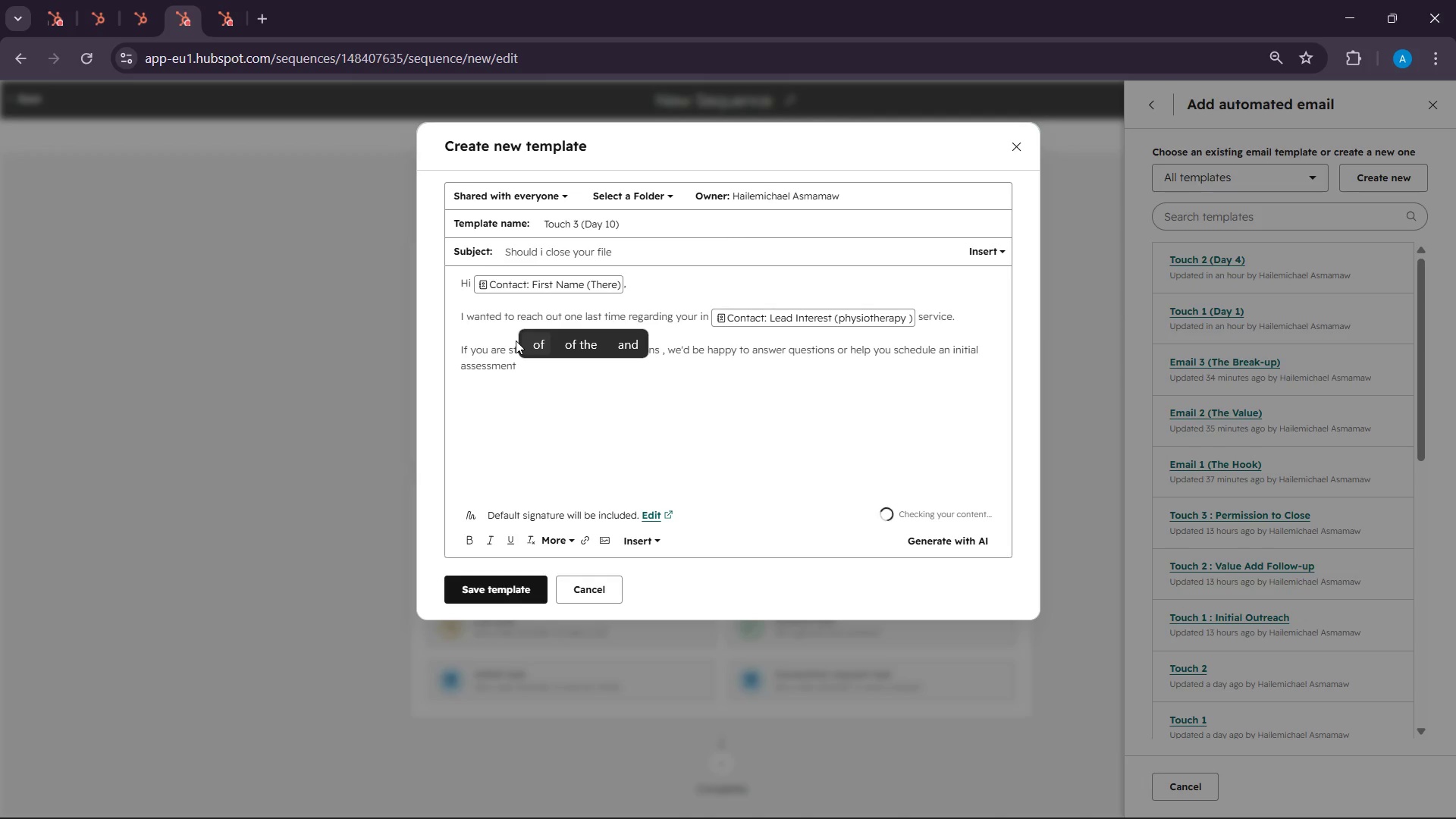 
key(Backspace)
type(, if )
key(Backspace)
key(Backspace)
key(Backspace)
 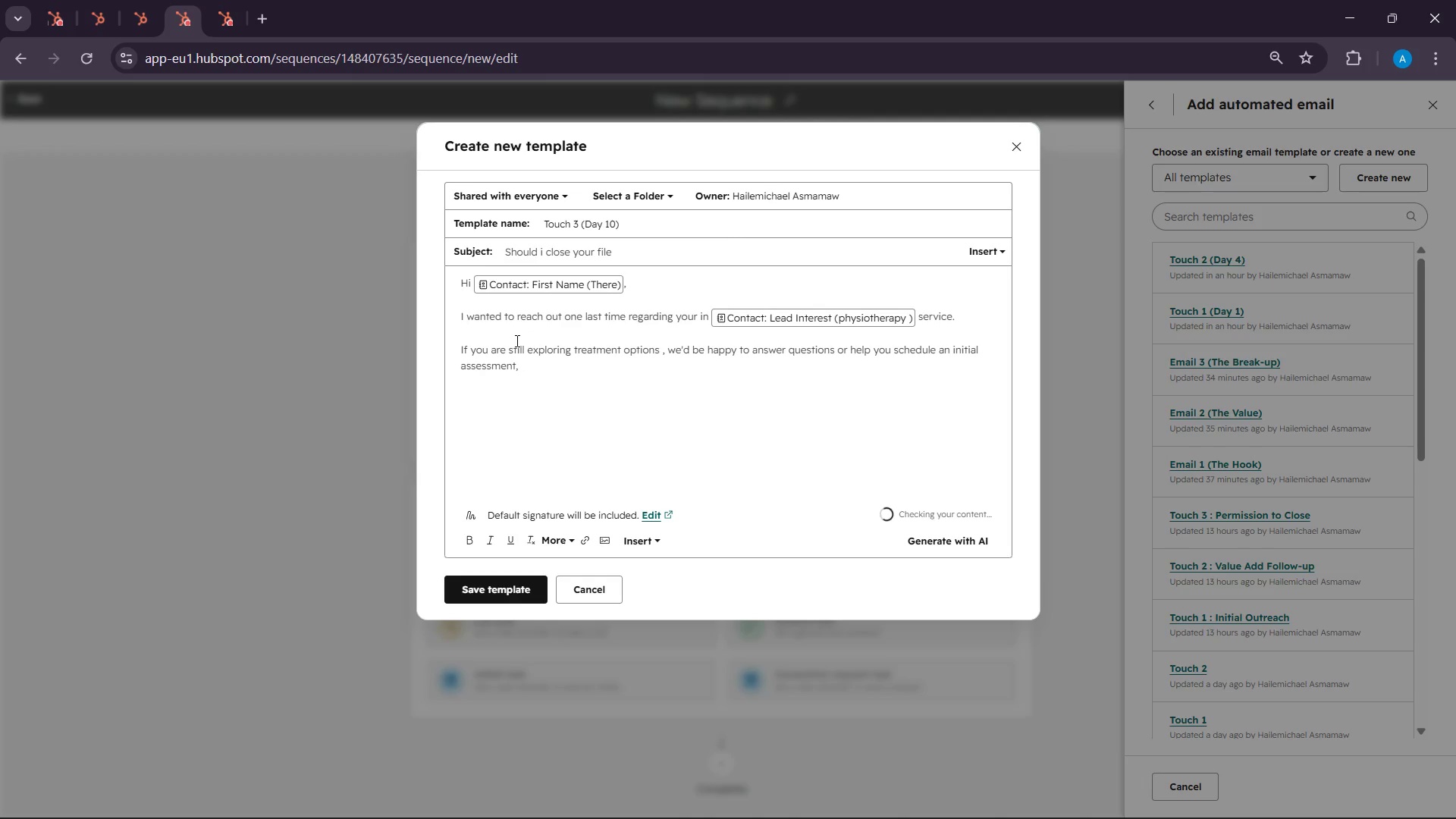 
key(Enter)
 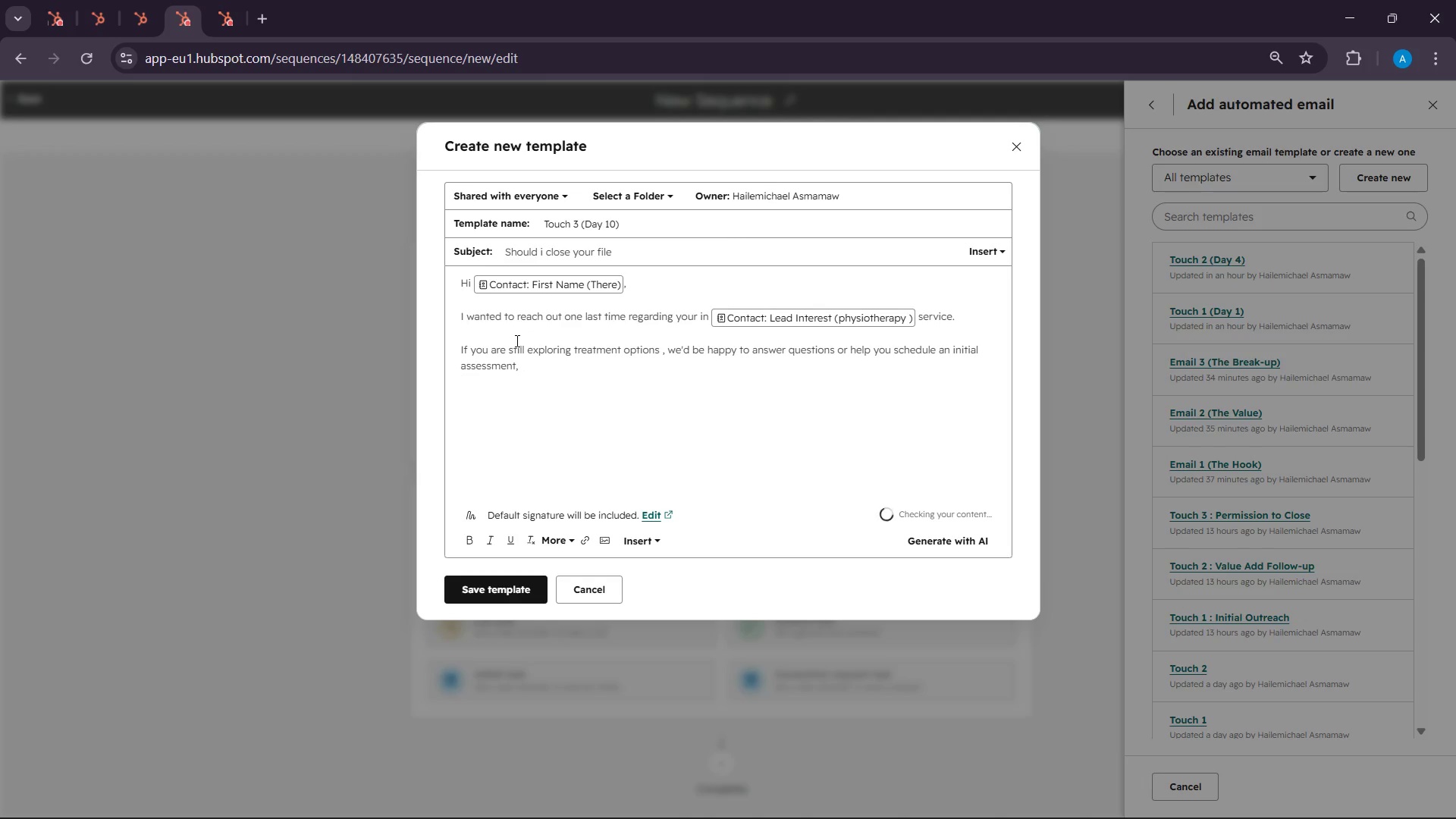 
type(If now is not yje )
key(Backspace)
key(Backspace)
key(Backspace)
key(Backspace)
type(the right time )
 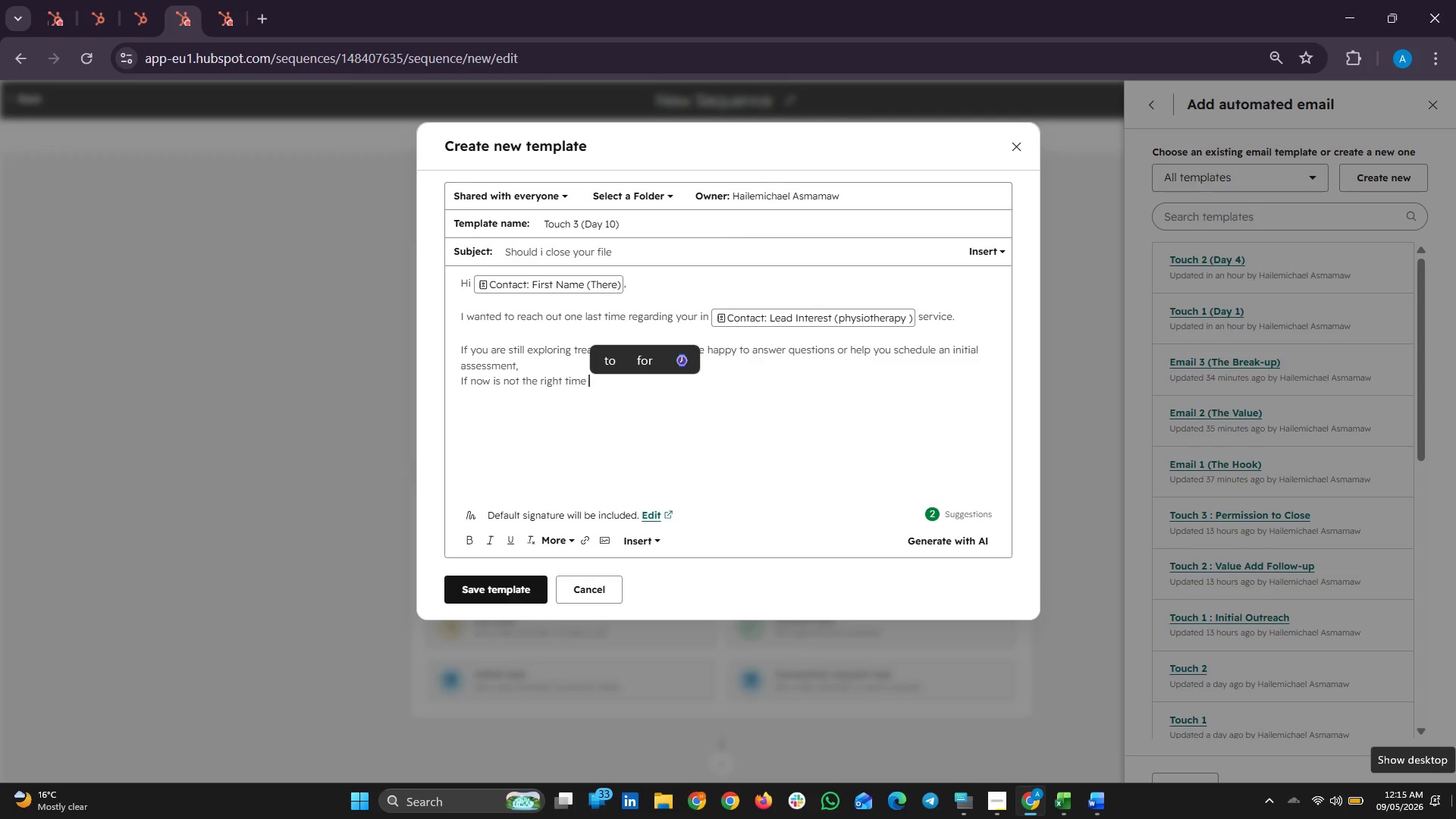 
wait(41.36)
 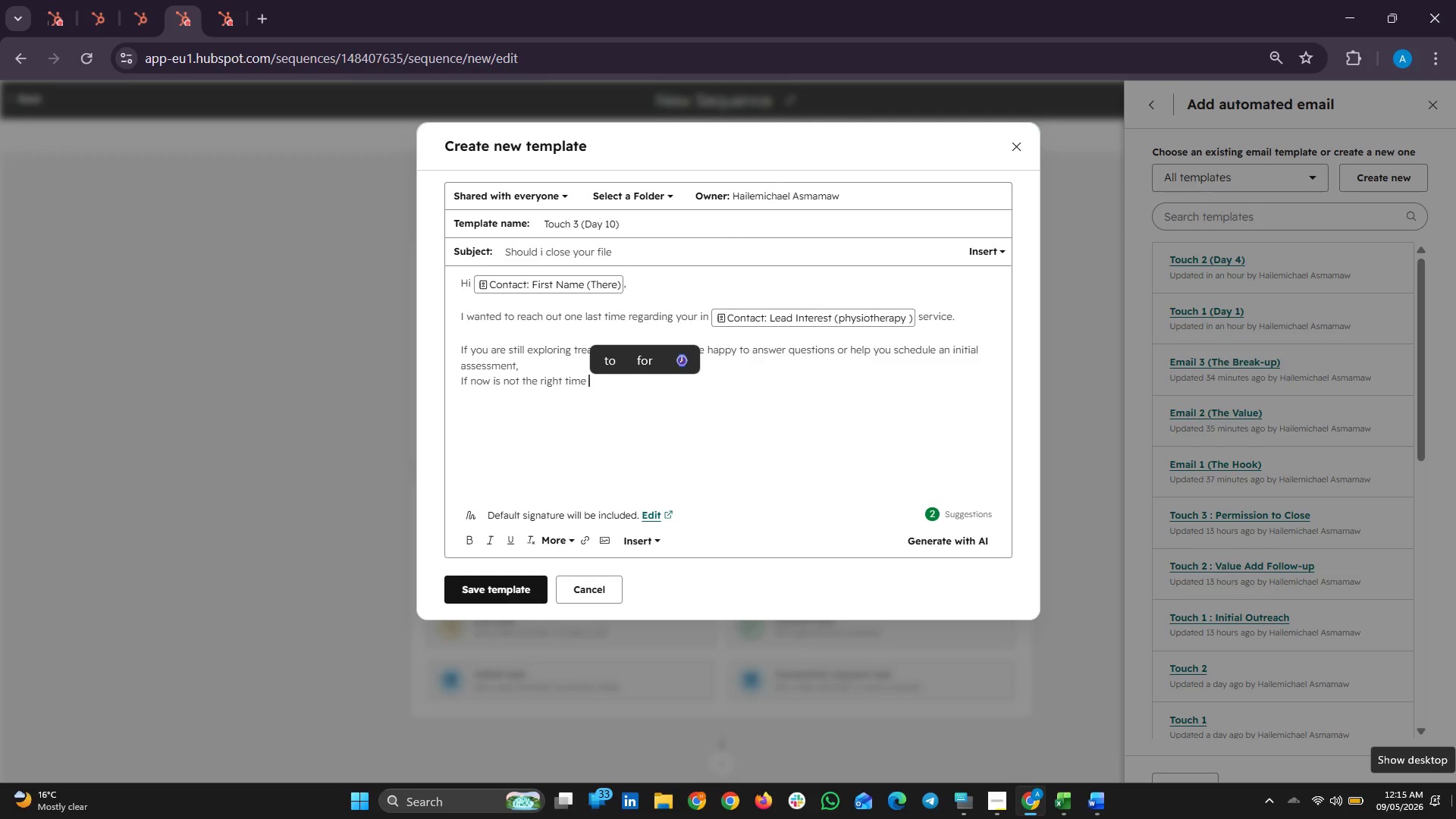 
key(Backspace)
type(, no woe)
key(Backspace)
type(rr)
 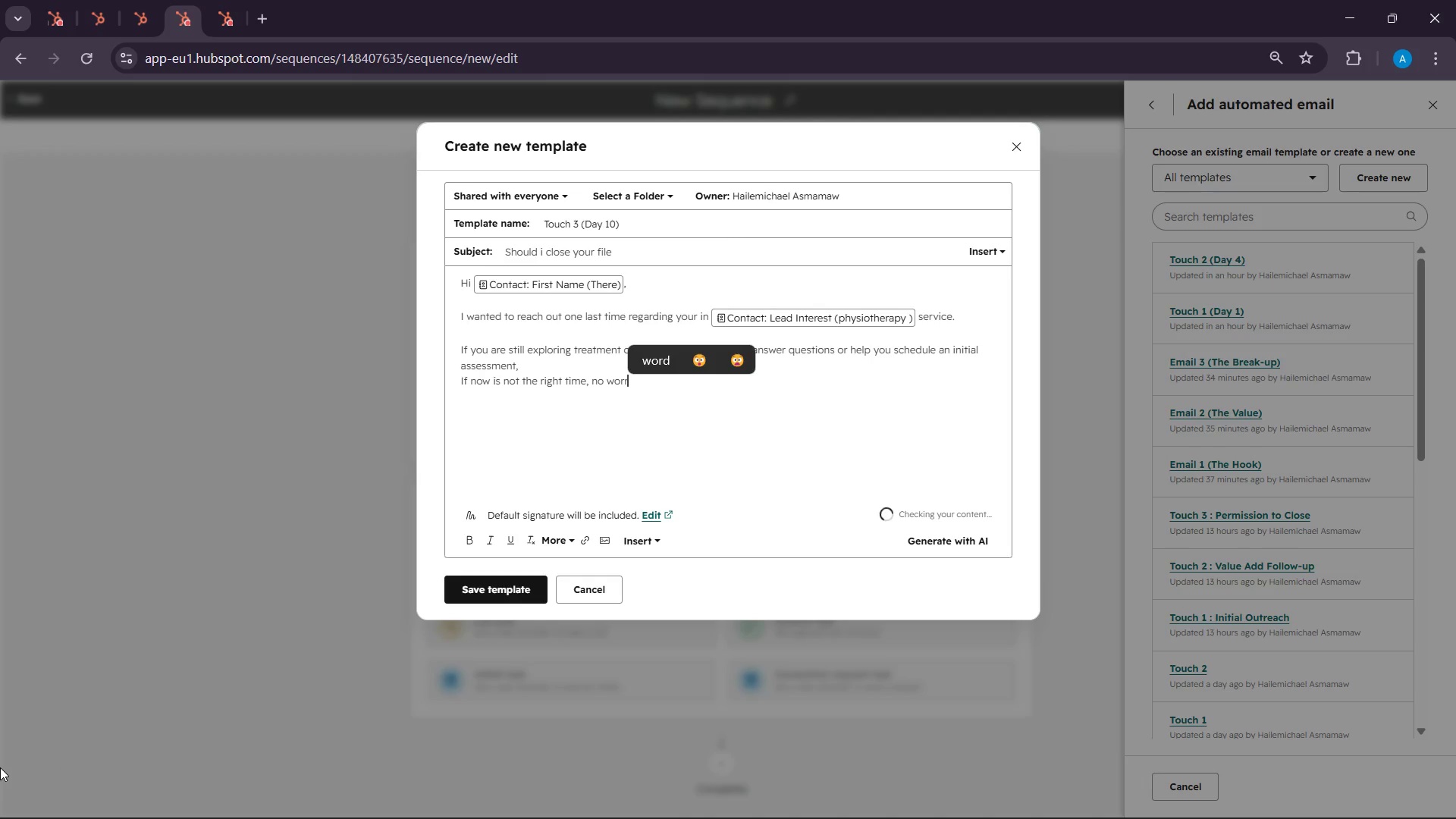 
type(ies at all )
key(Backspace)
type(, just reply and let us know)
 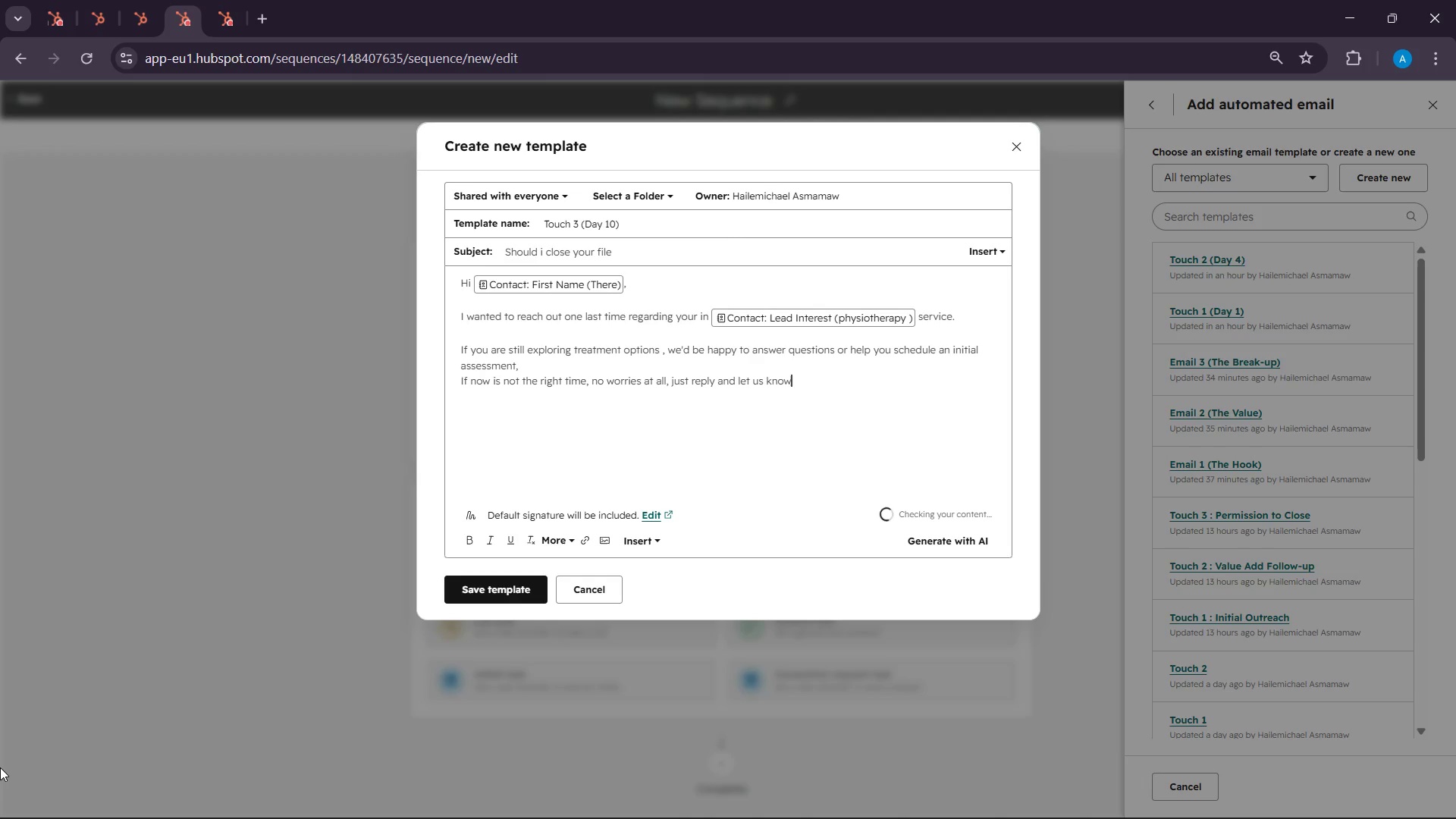 
key(Enter)
 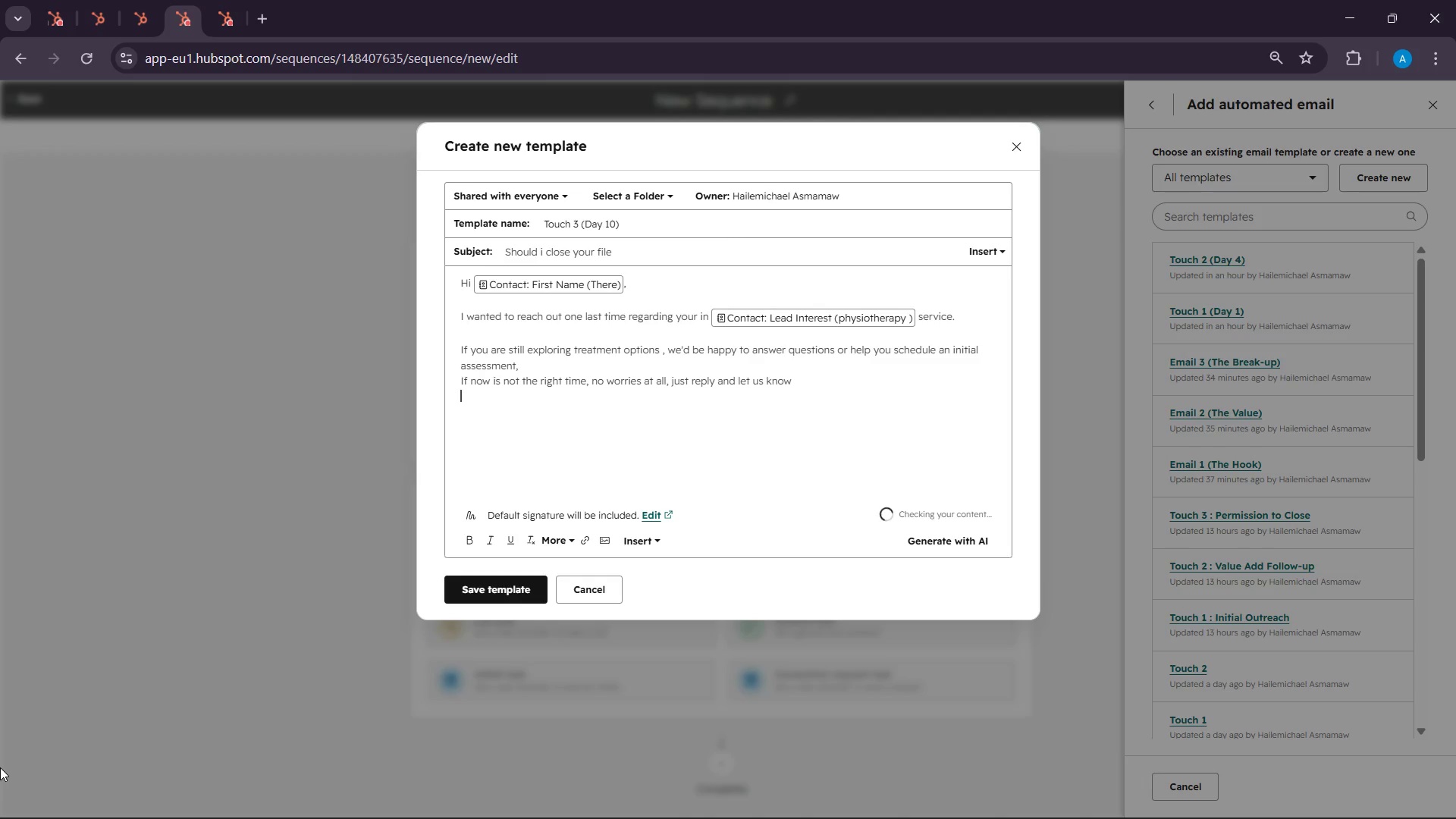 
key(Enter)
 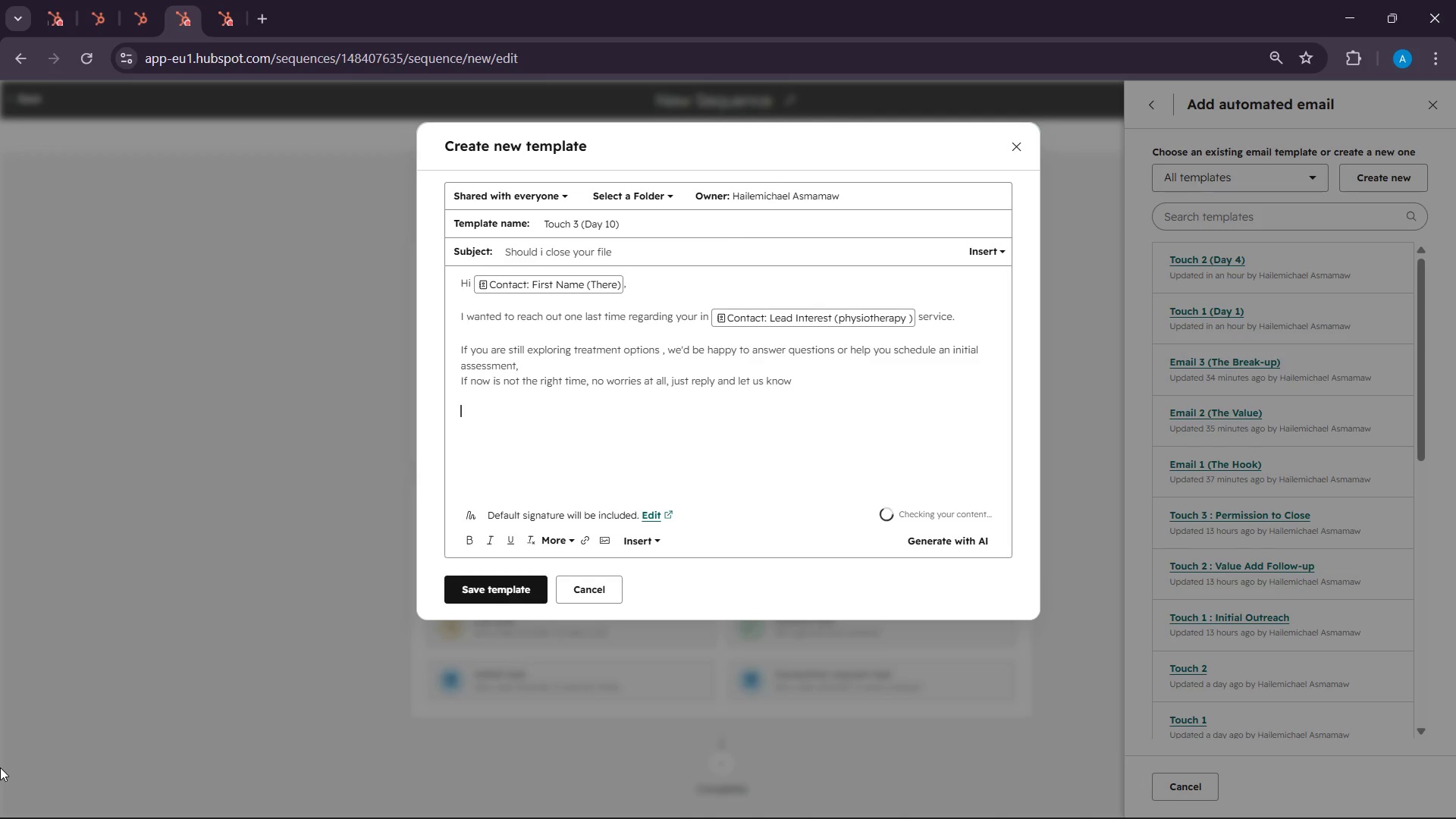 
type(You can still book here anytime you want: )
 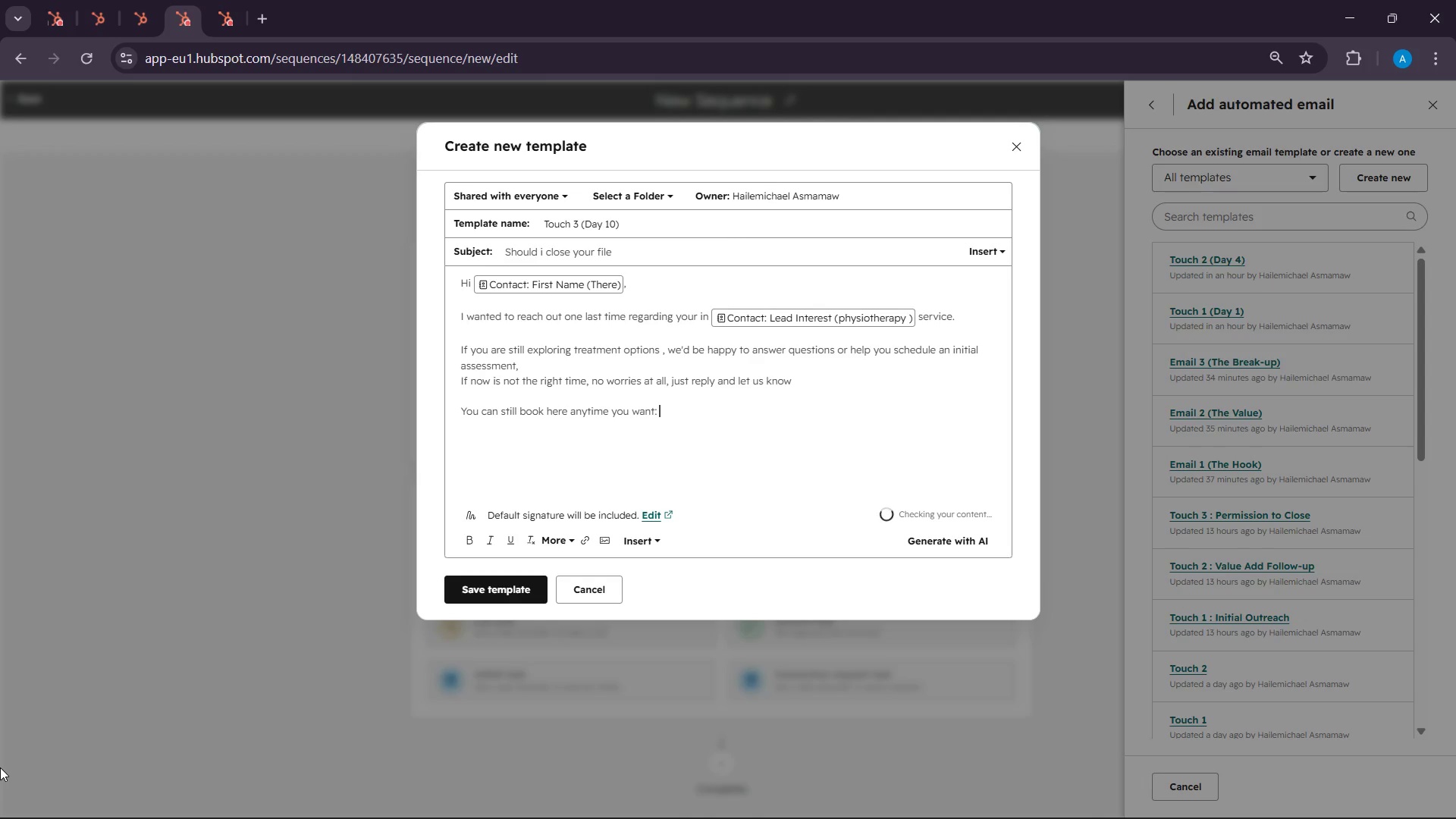 
type(Book )
 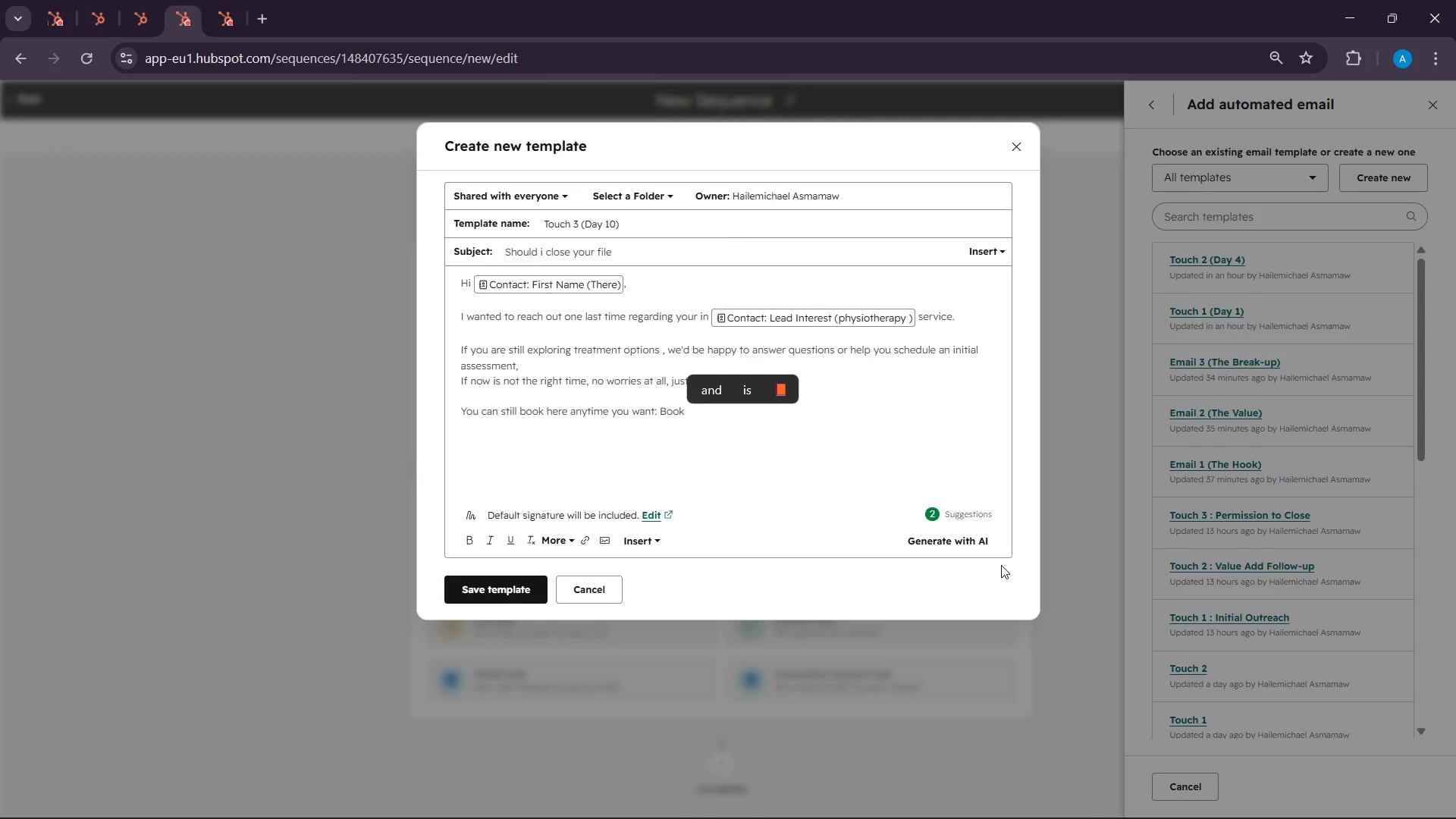 
wait(7.47)
 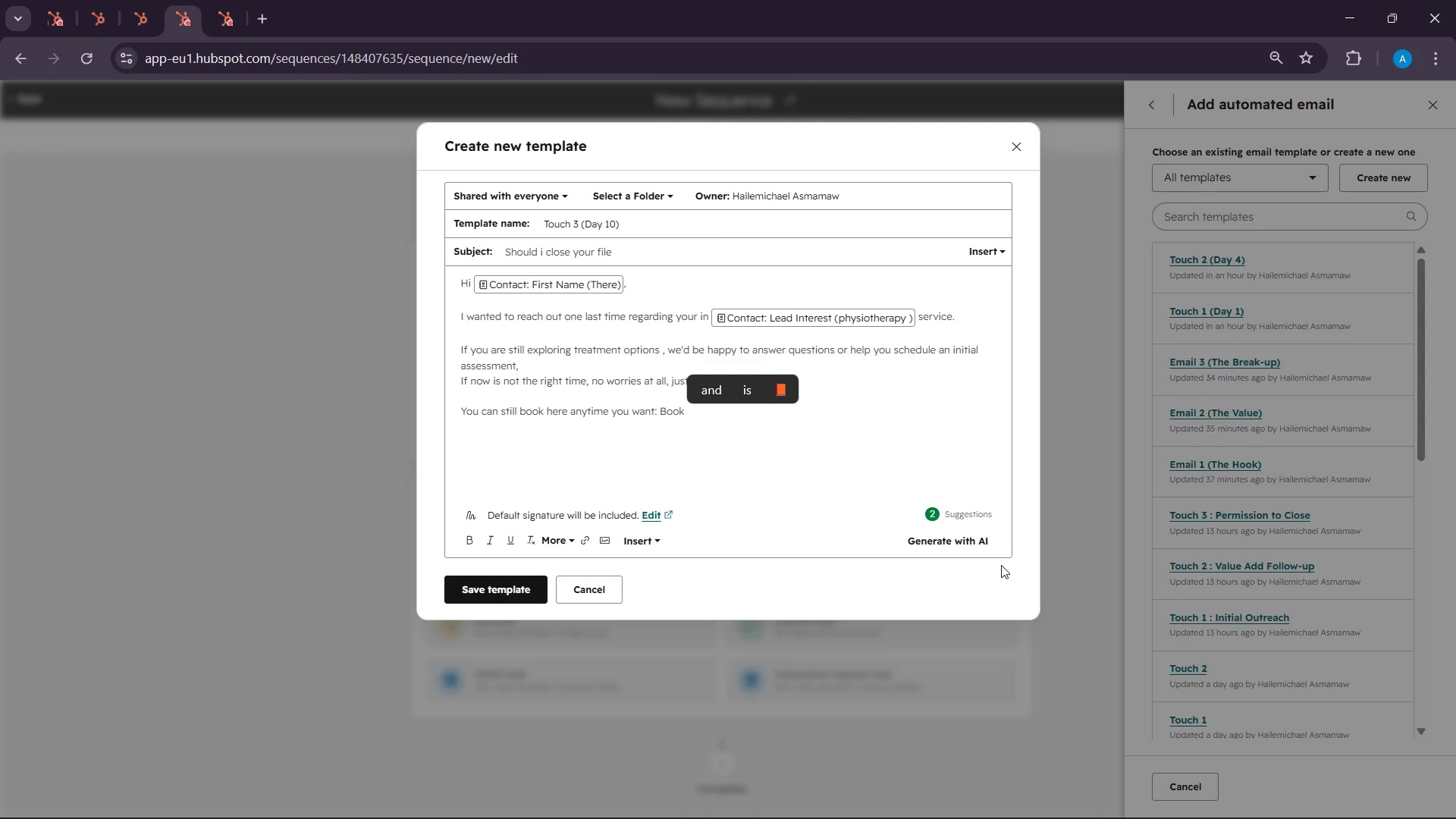 
type(I)
key(Backspace)
type(Initian)
key(Backspace)
type(l Ass)
 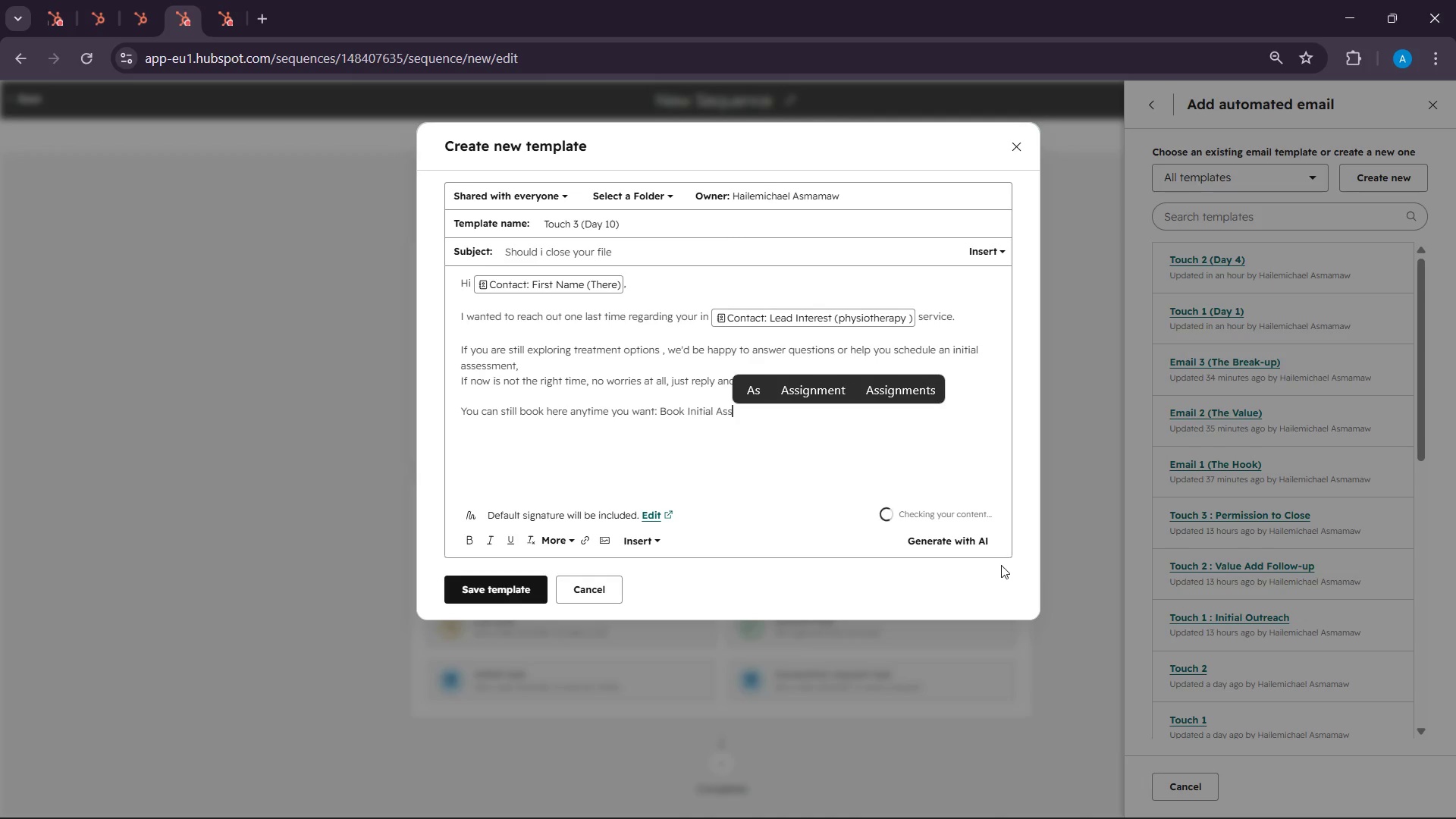 
type(es)
 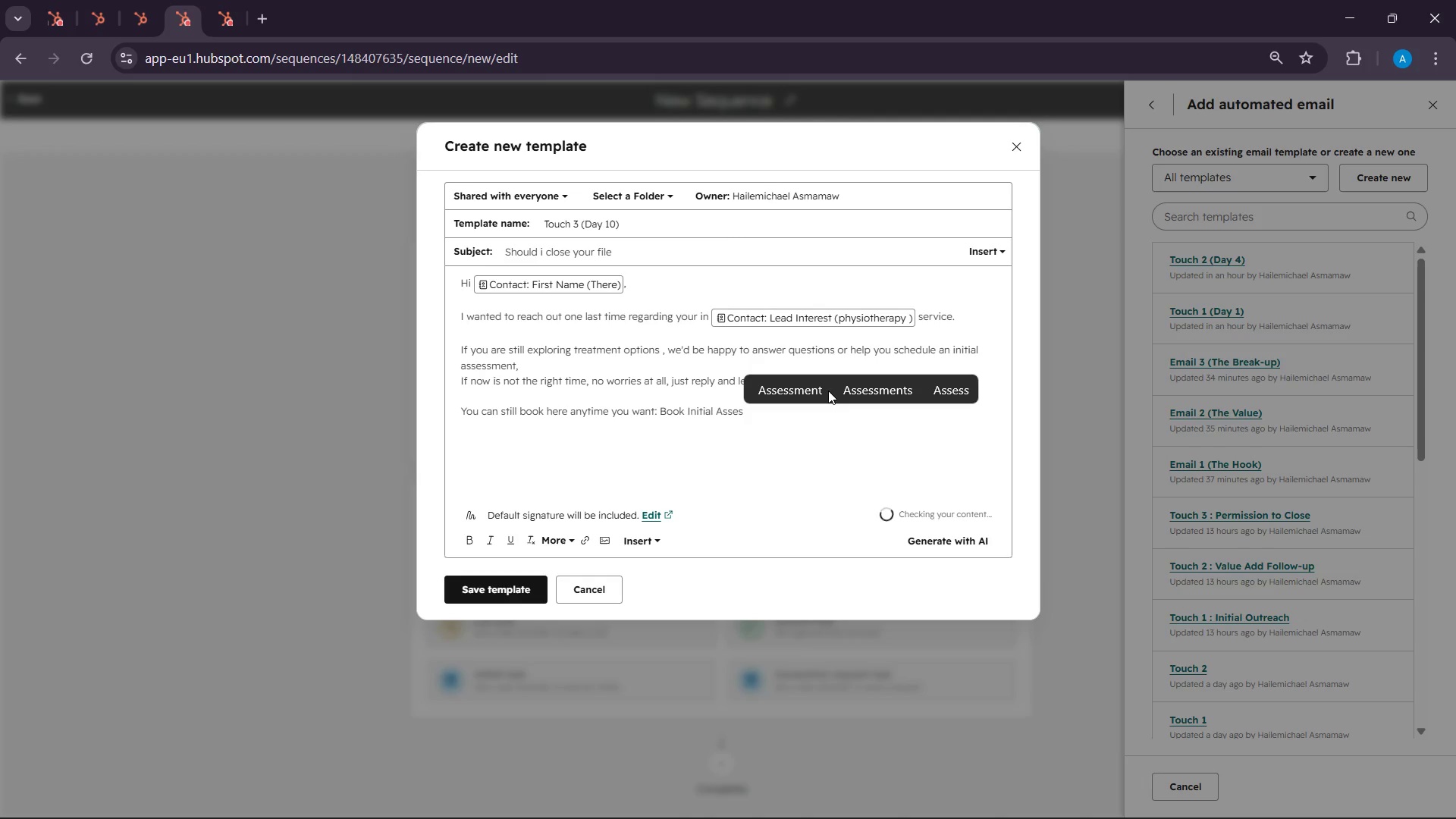 
left_click([802, 389])
 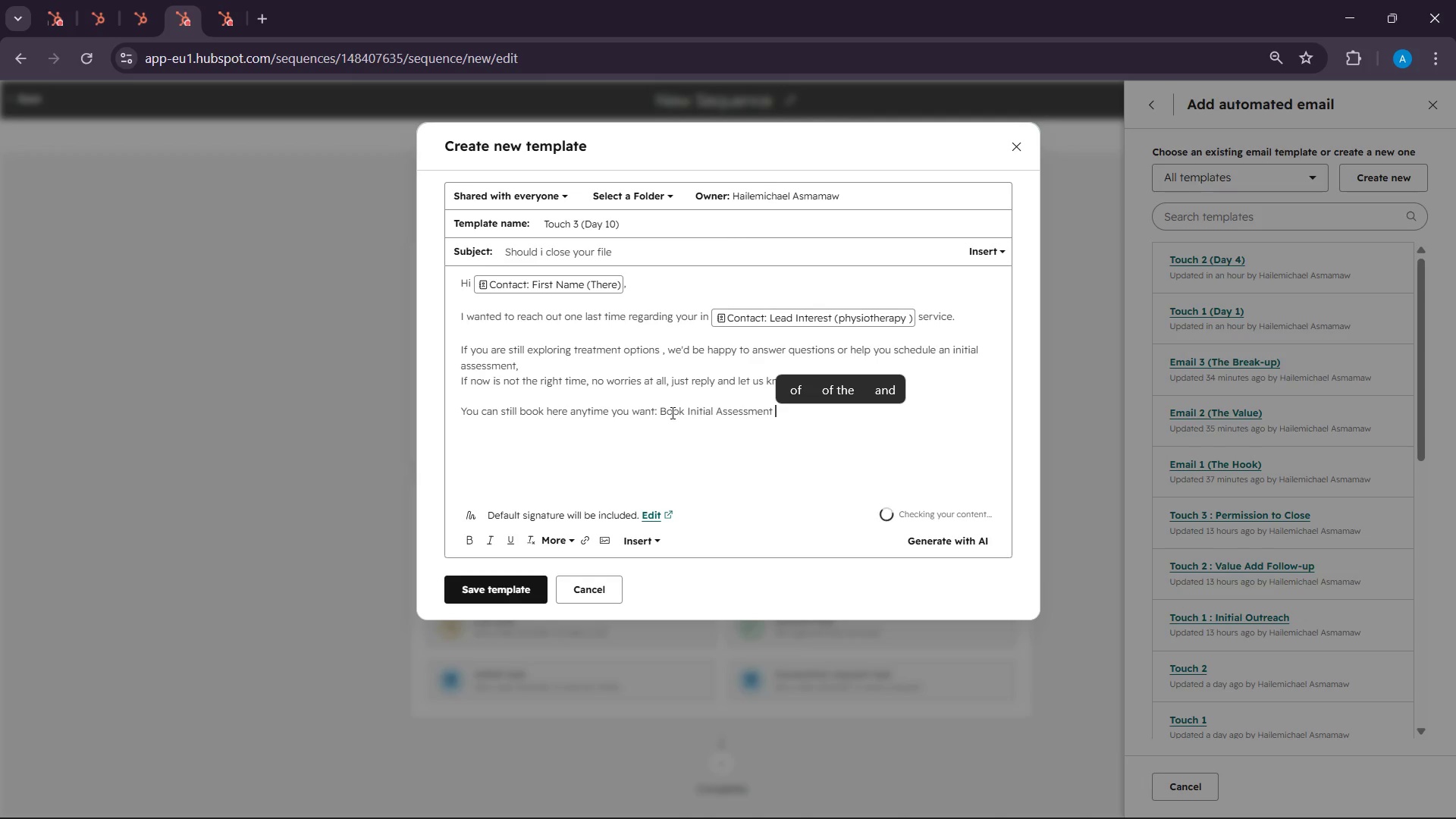 
left_click([659, 403])
 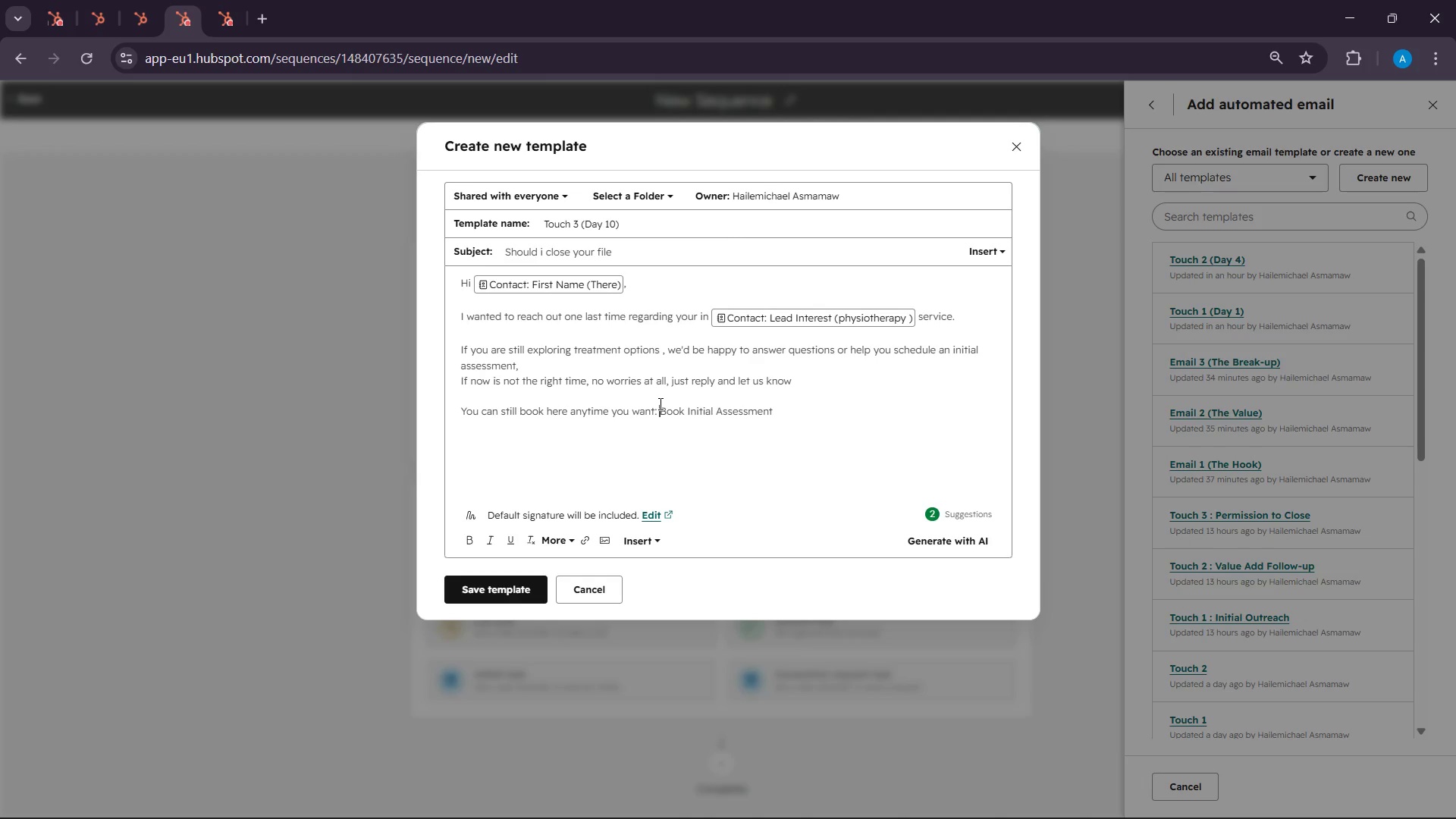 
hold_key(key=Space, duration=1.41)
 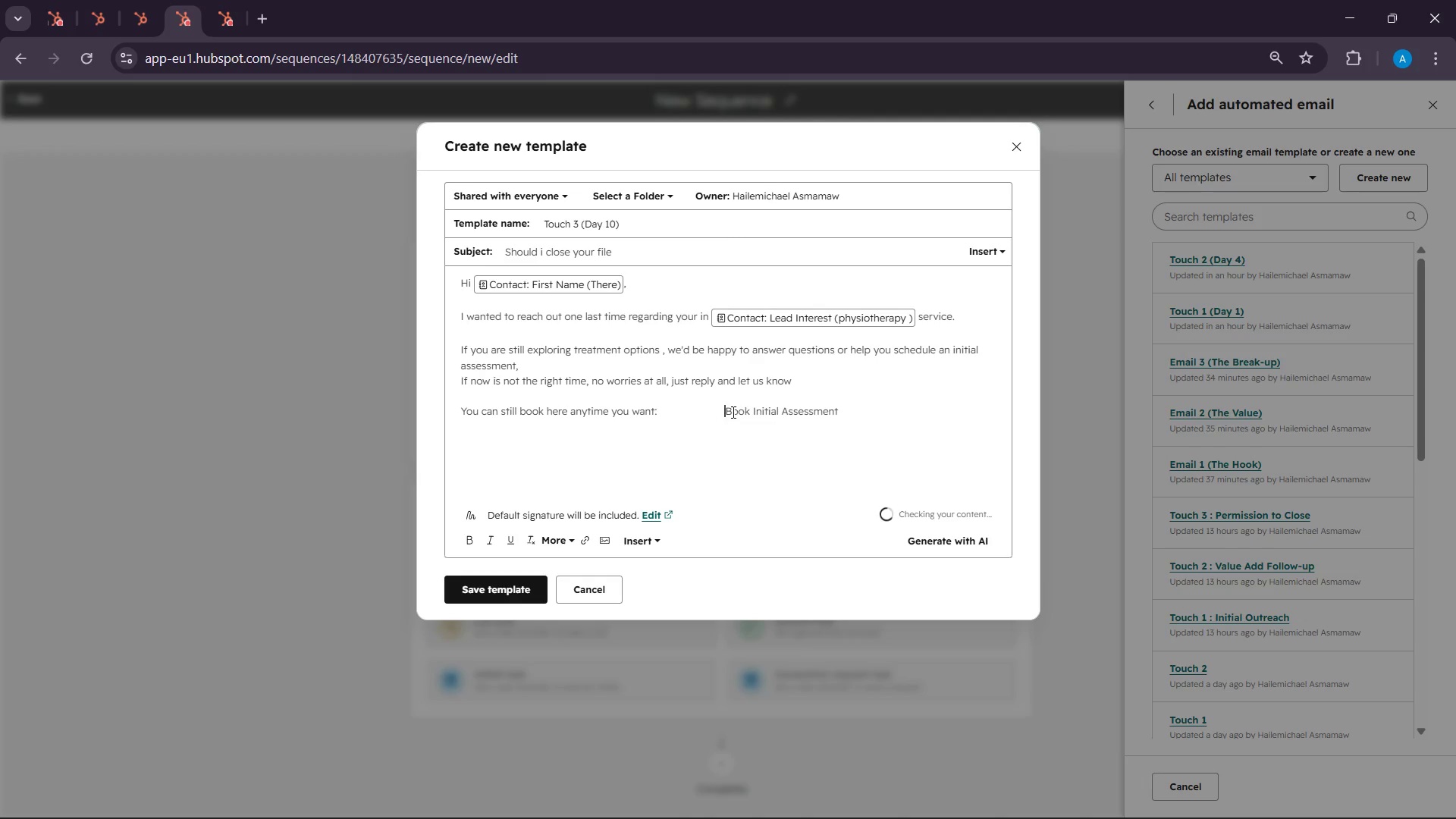 
left_click([732, 412])
 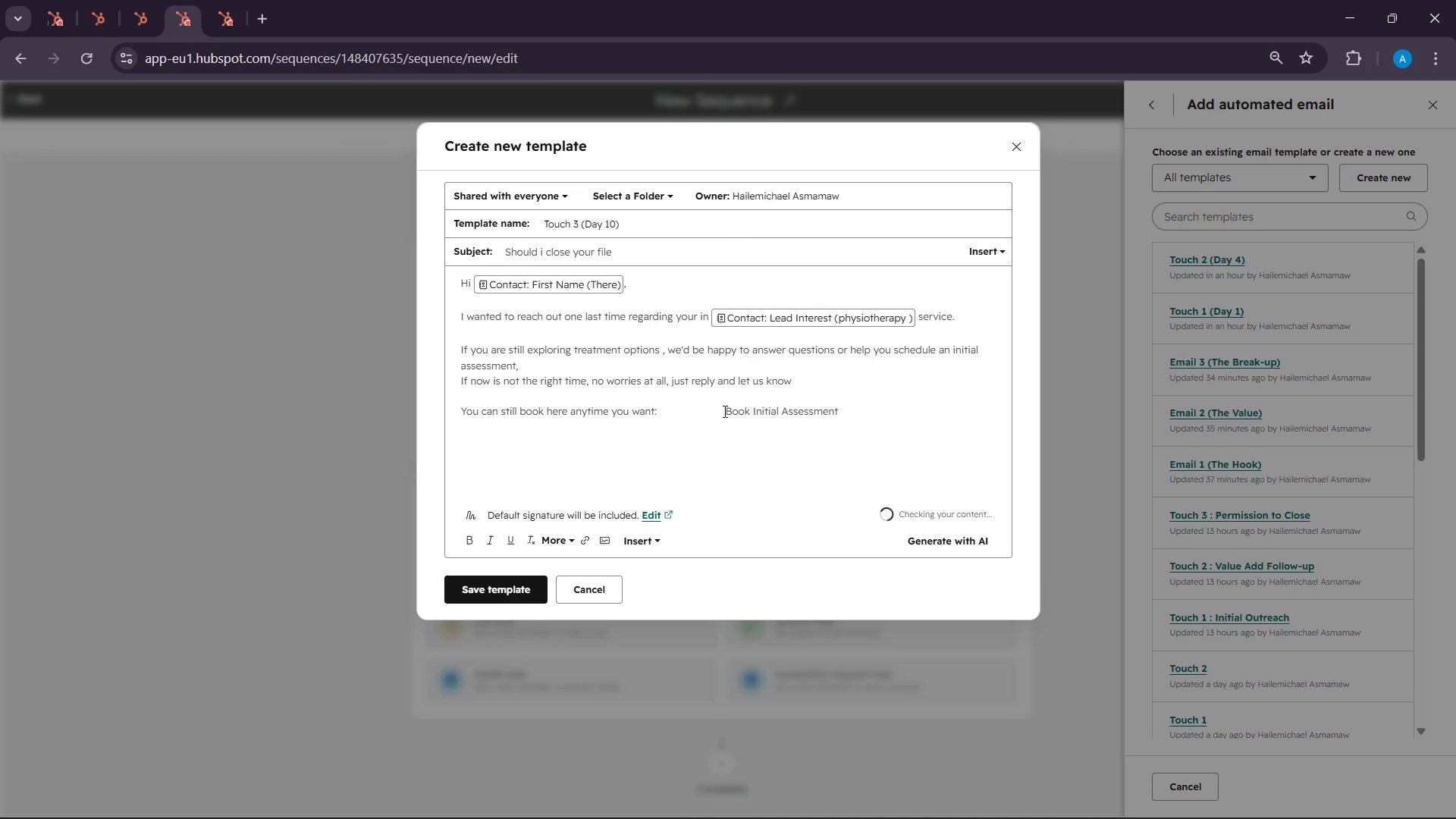 
left_click([726, 413])
 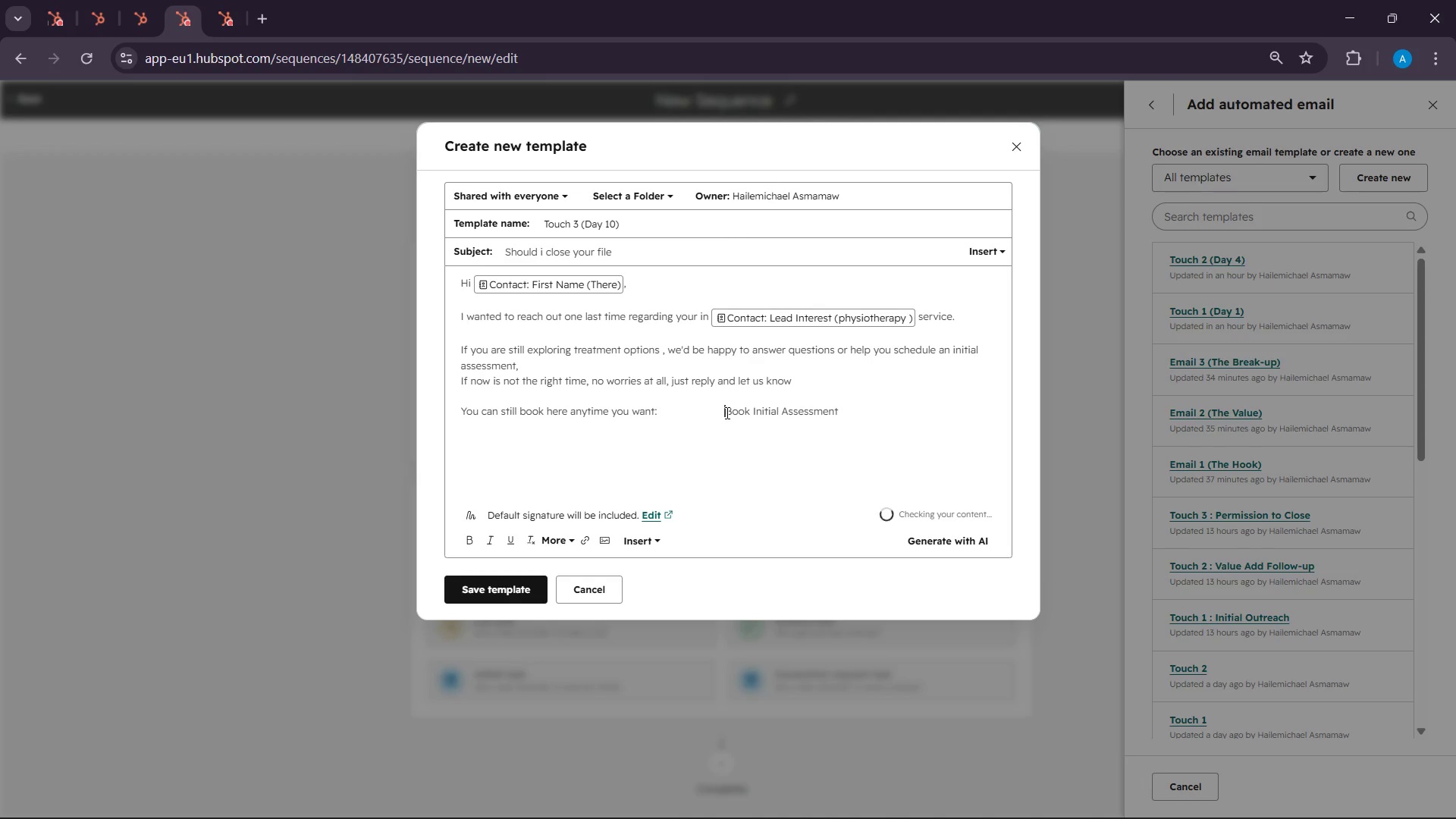 
left_click_drag(start_coordinate=[726, 413], to_coordinate=[840, 428])
 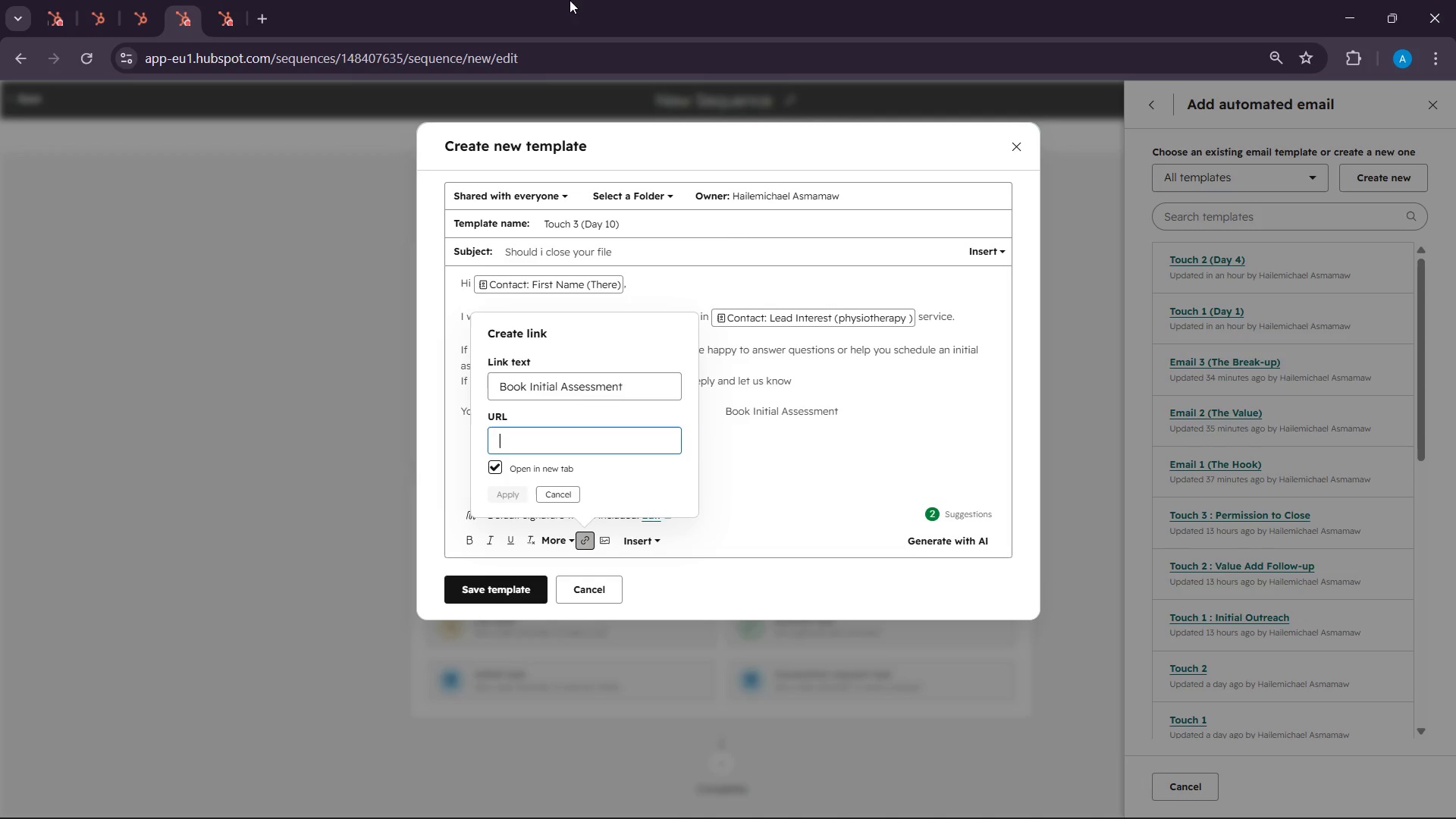 
left_click([152, 0])
 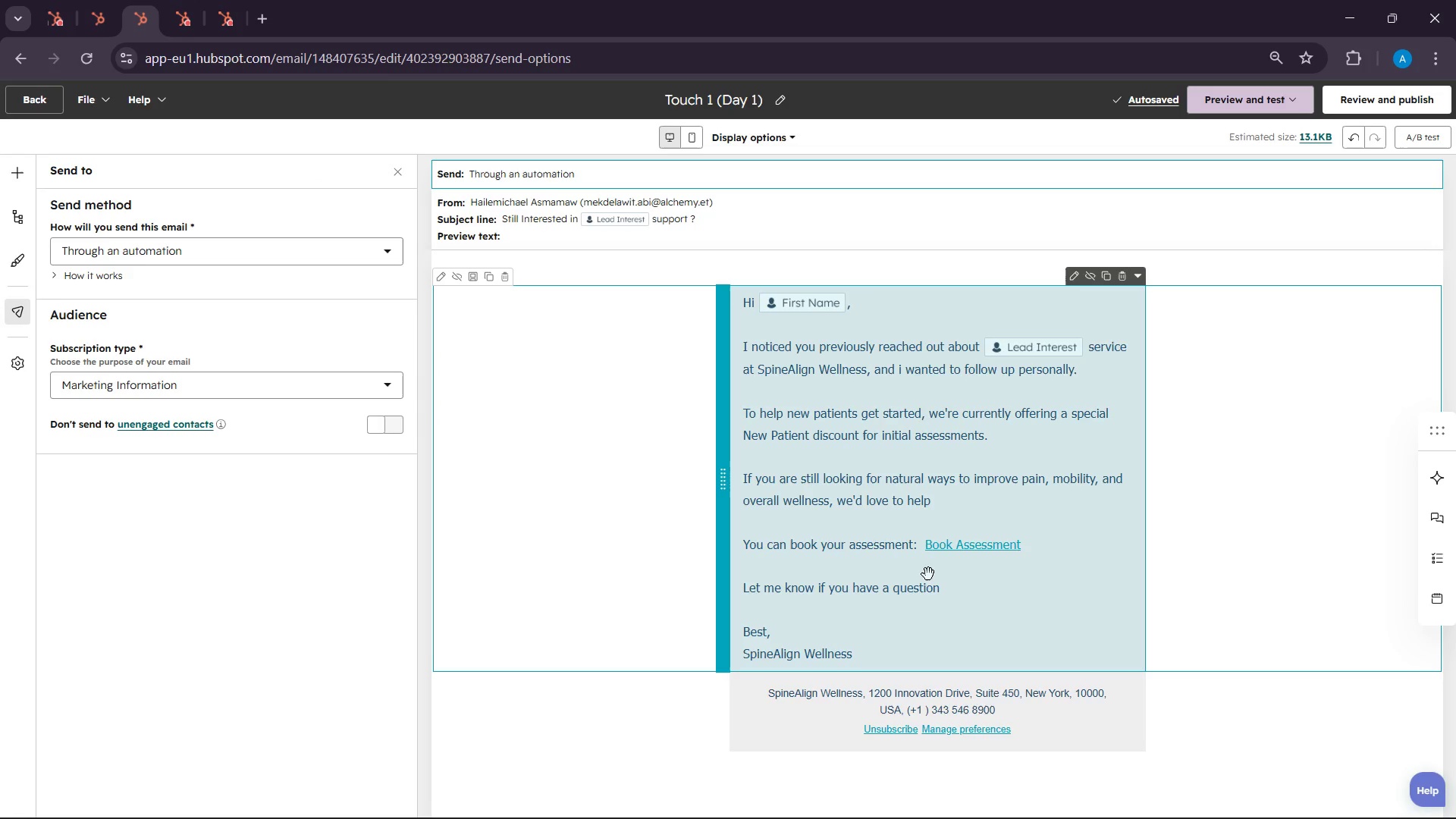 
left_click([994, 545])
 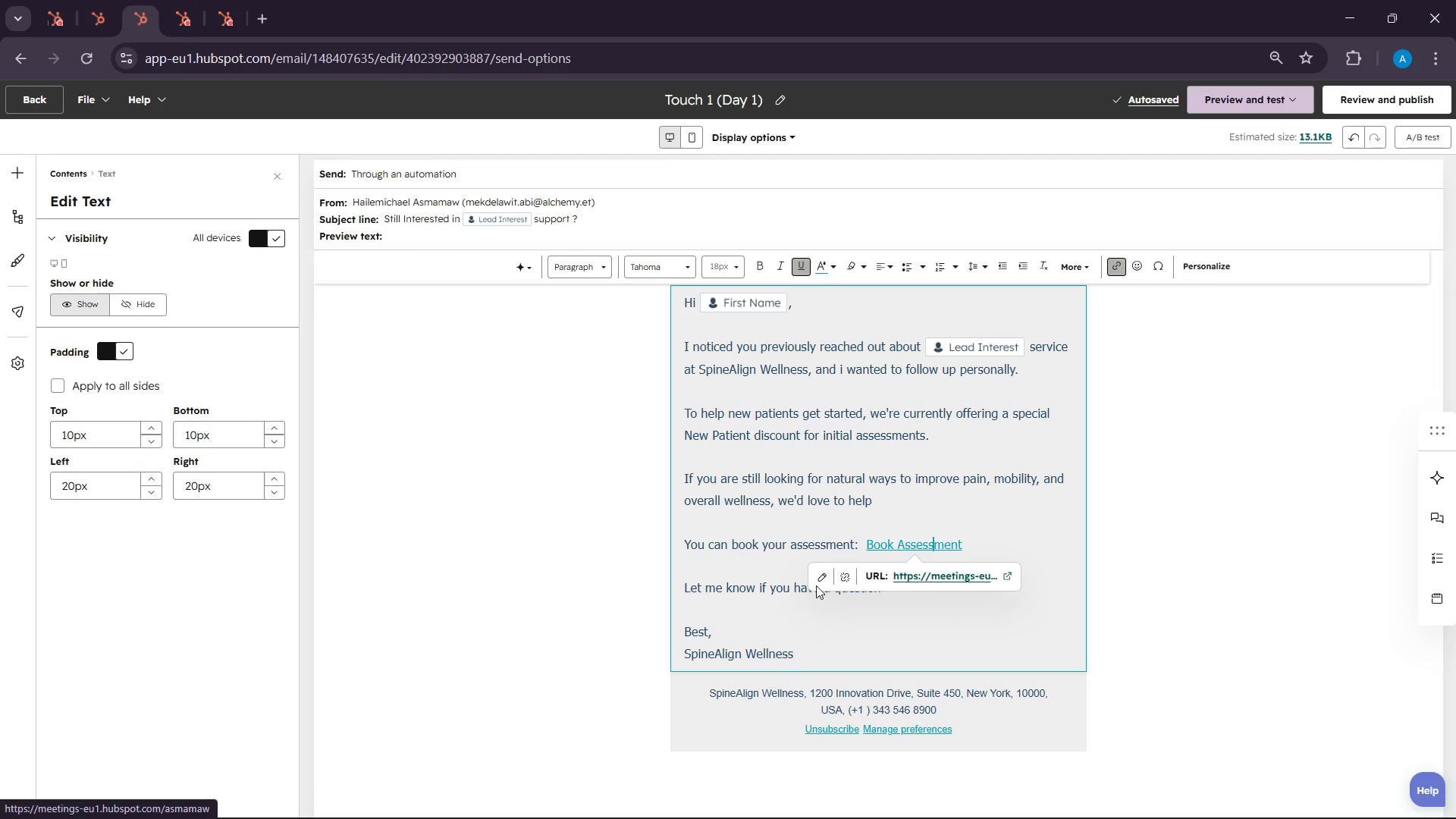 
left_click([821, 582])
 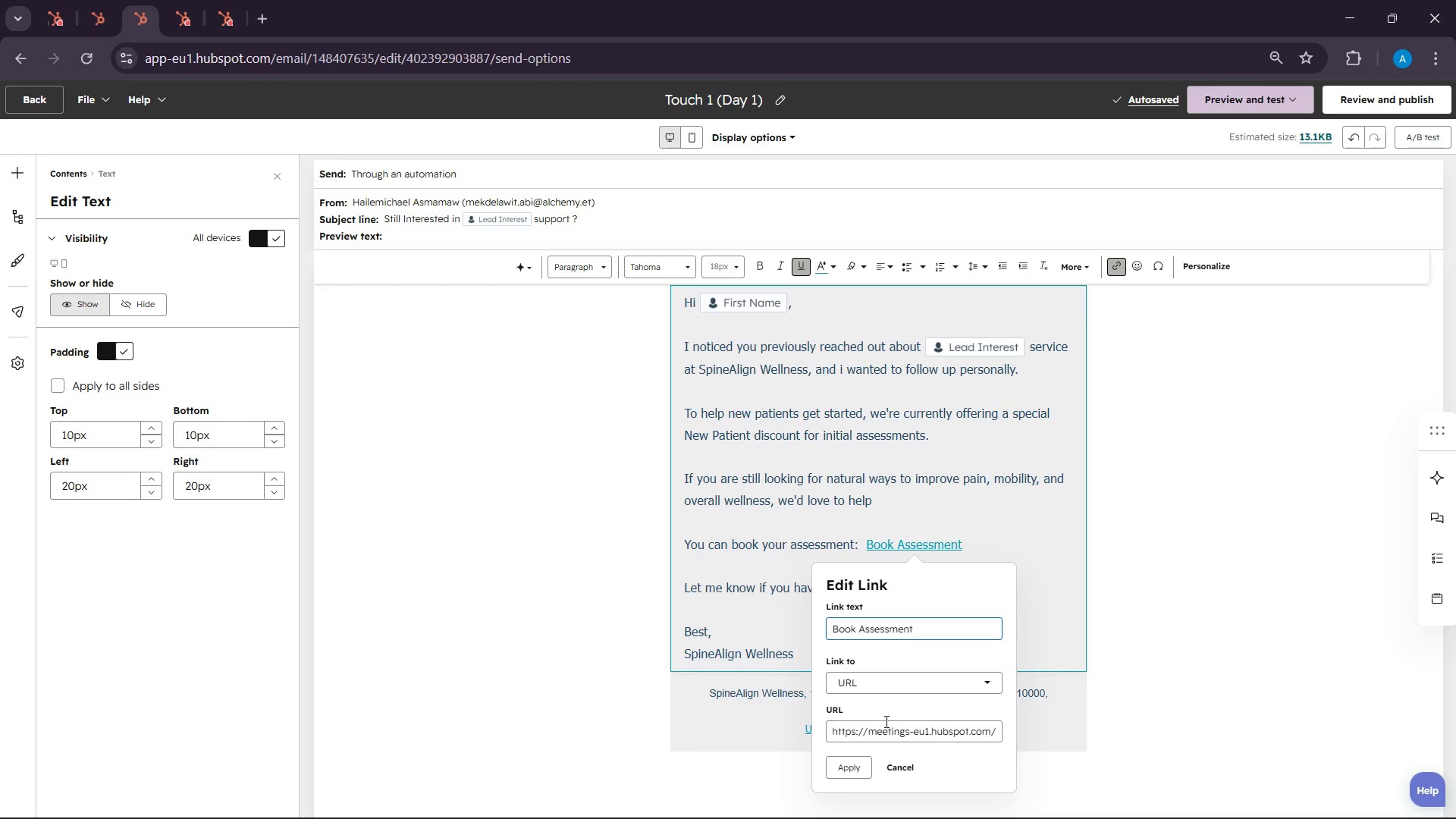 
left_click([885, 736])
 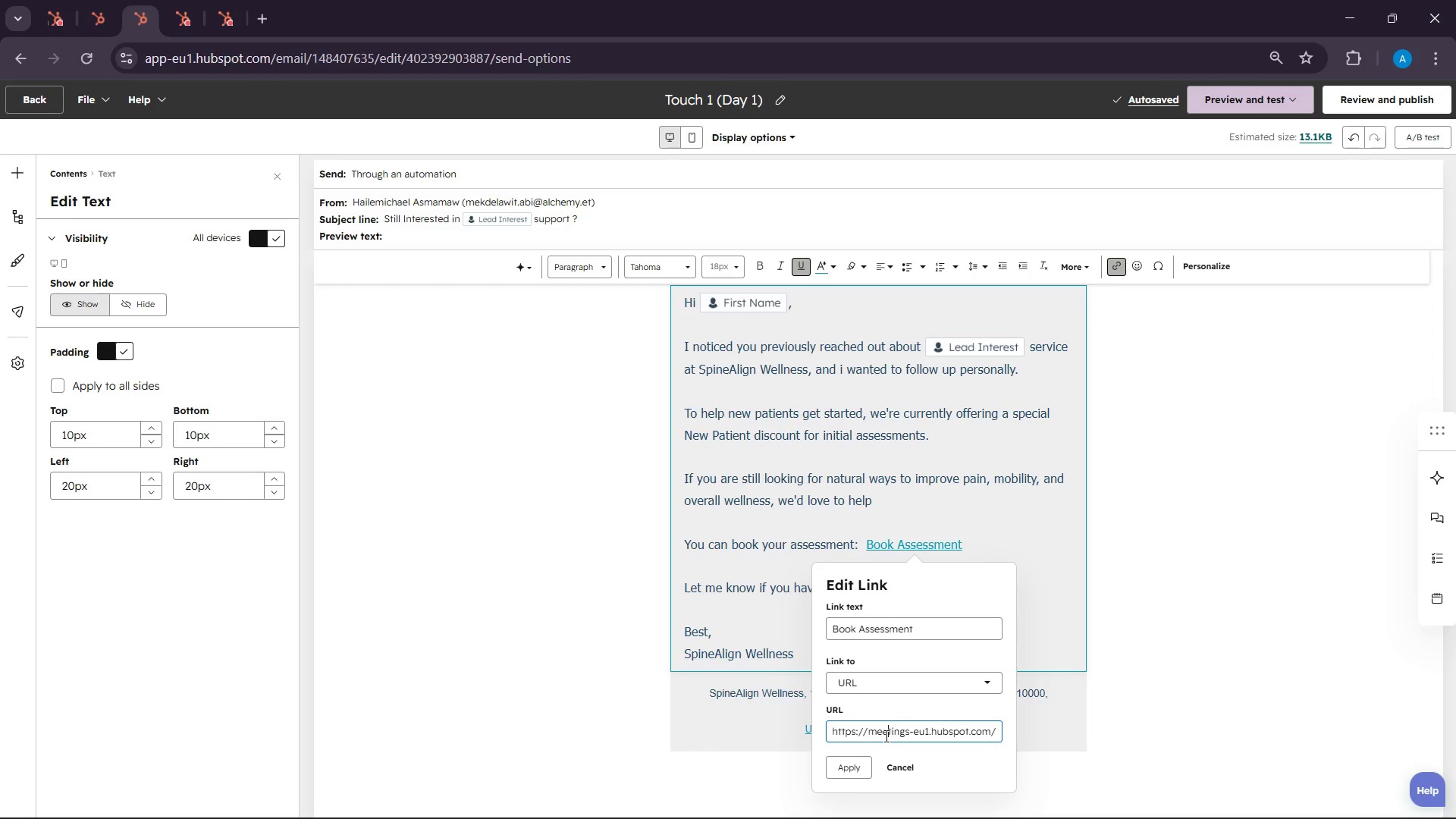 
double_click([885, 736])
 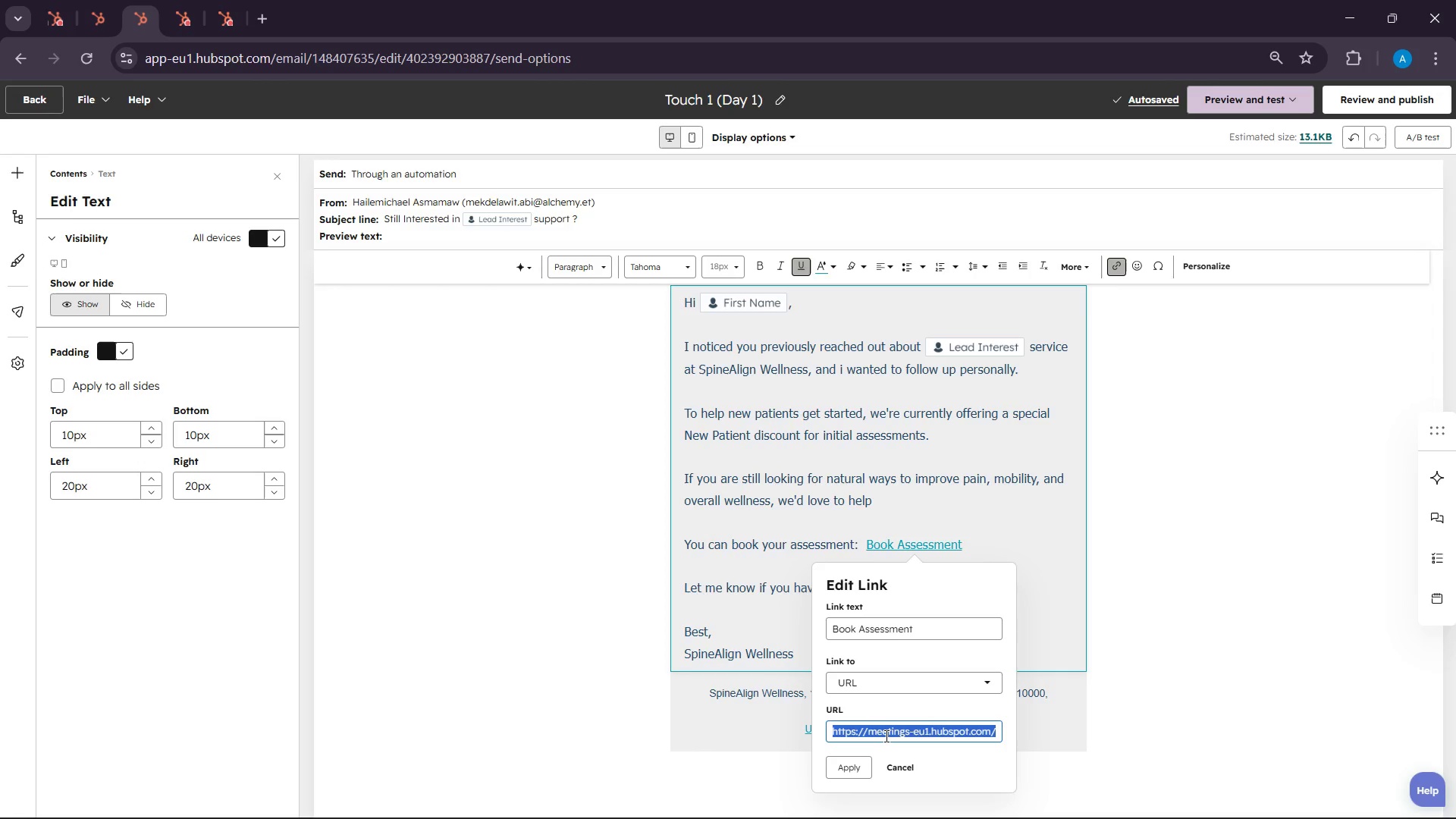 
triple_click([885, 736])
 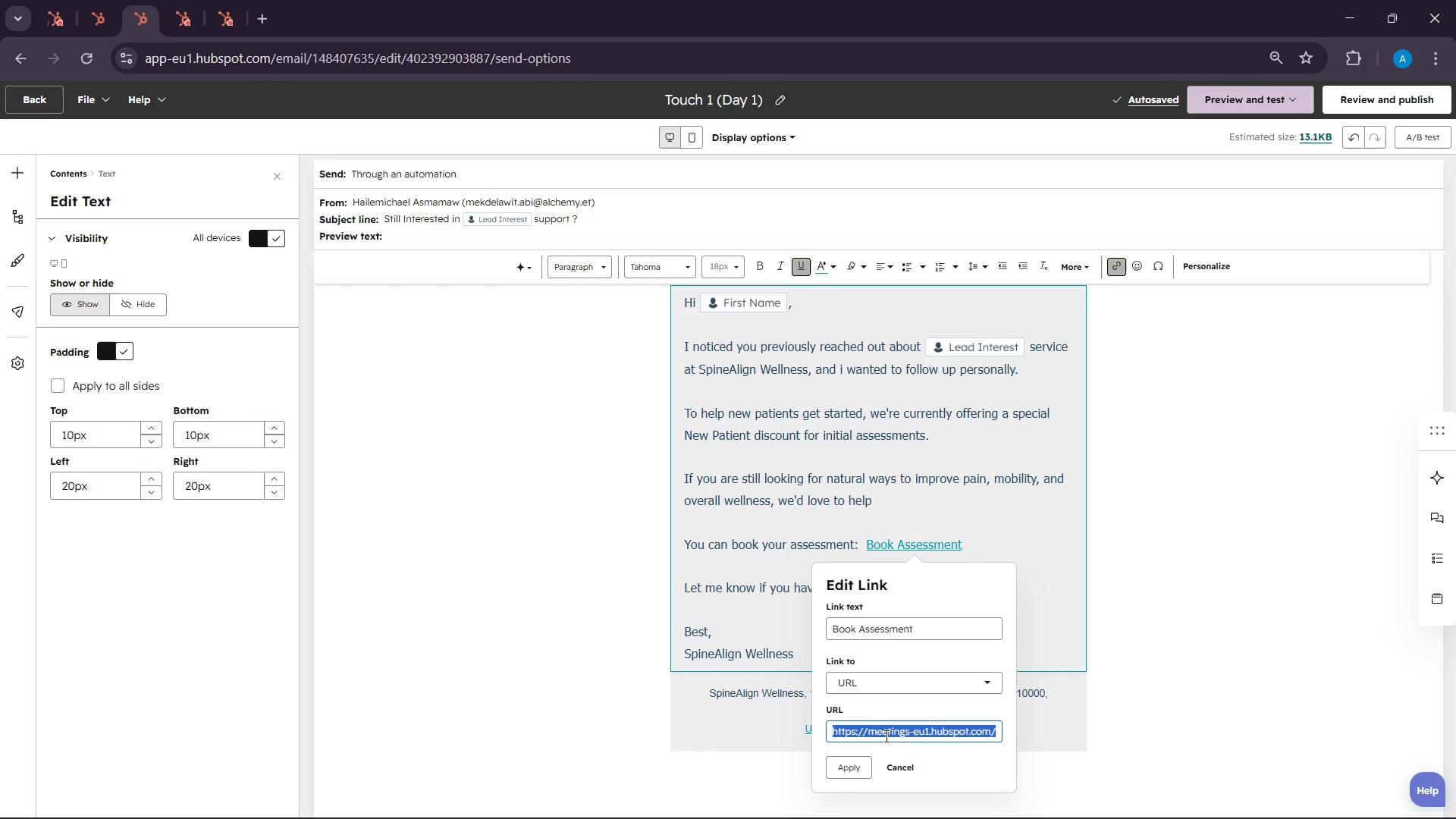 
key(Control+ControlLeft)
 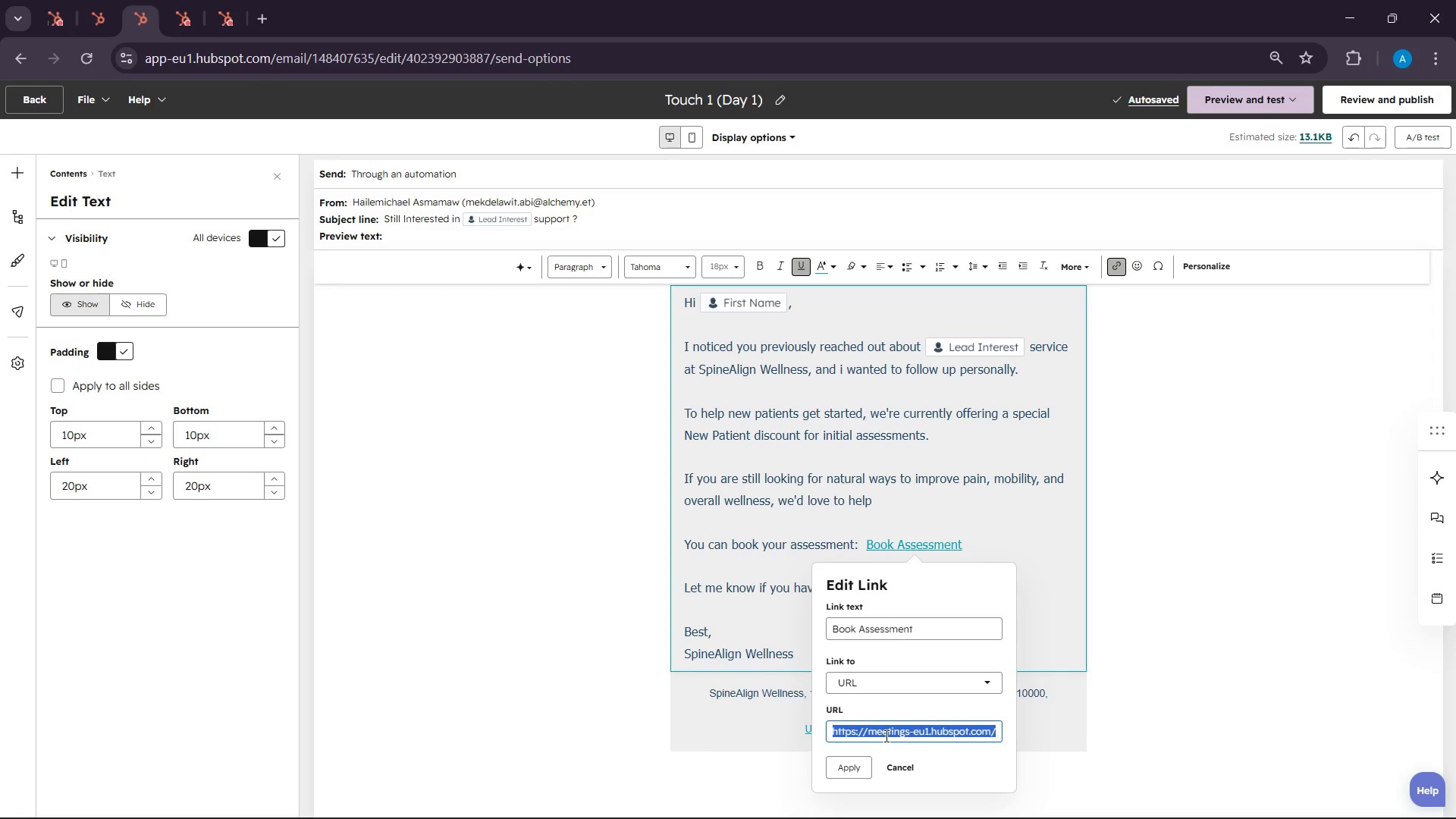 
left_click([1235, 488])
 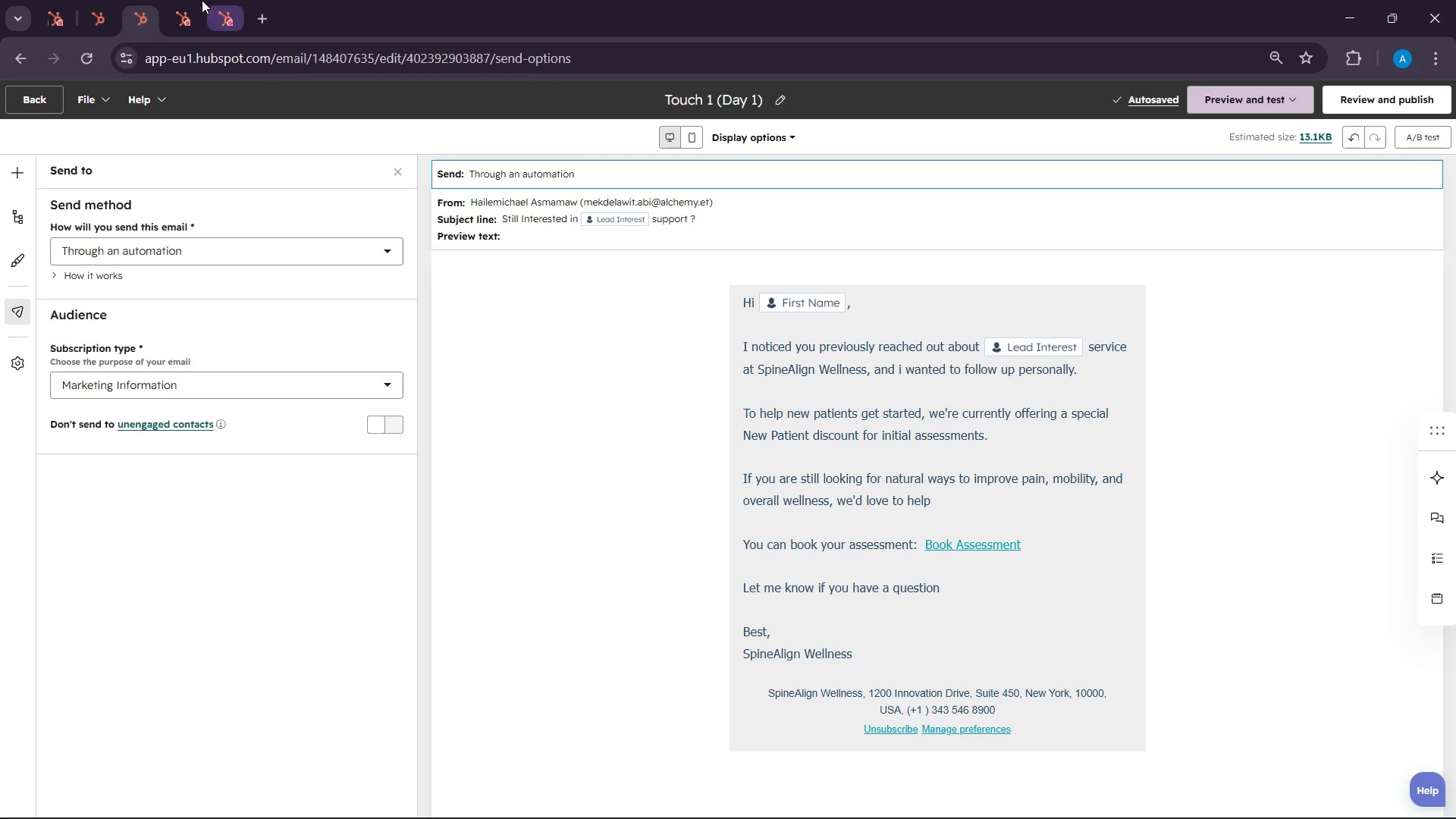 
left_click([189, 0])
 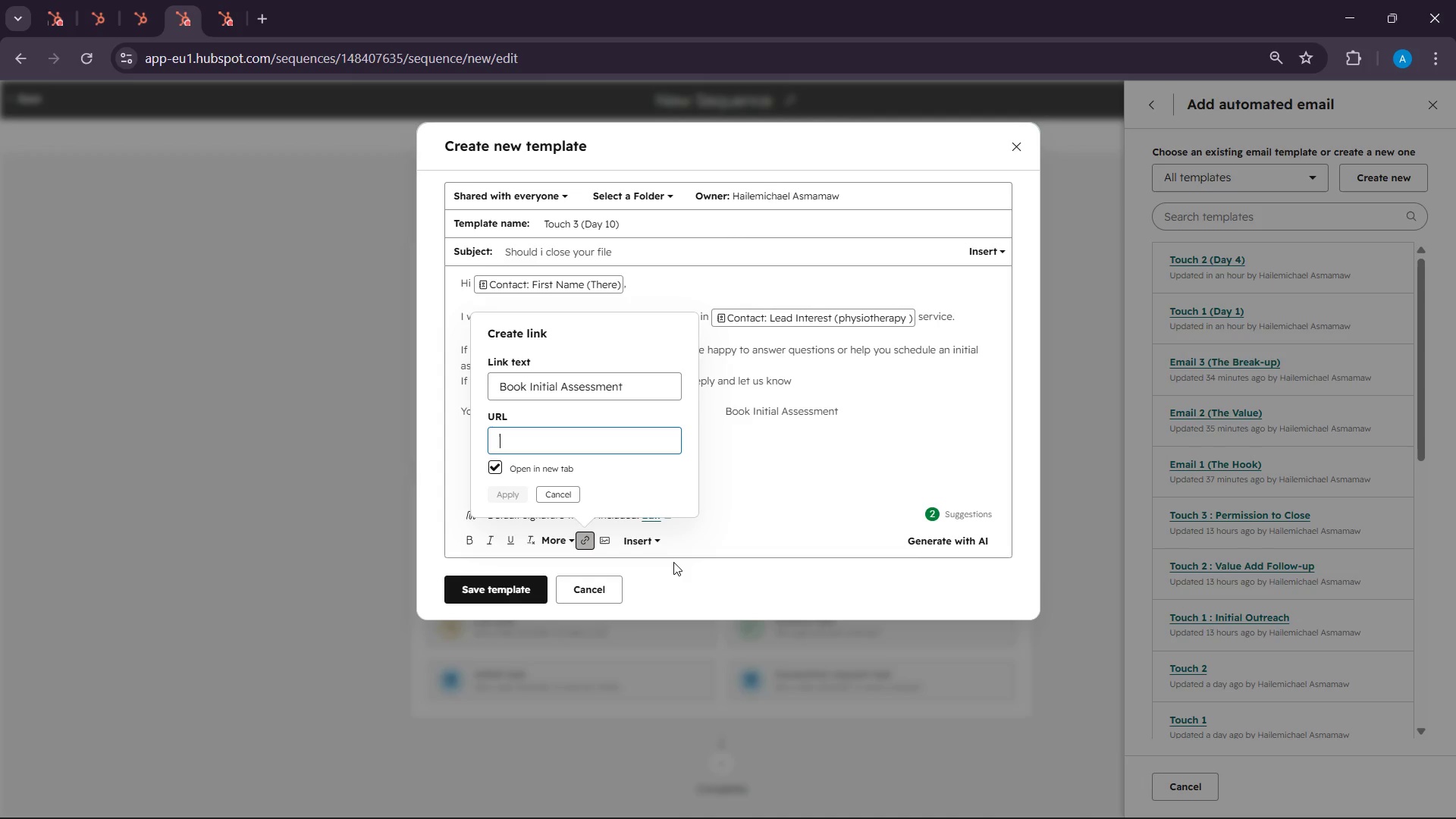 
key(Control+ControlLeft)
 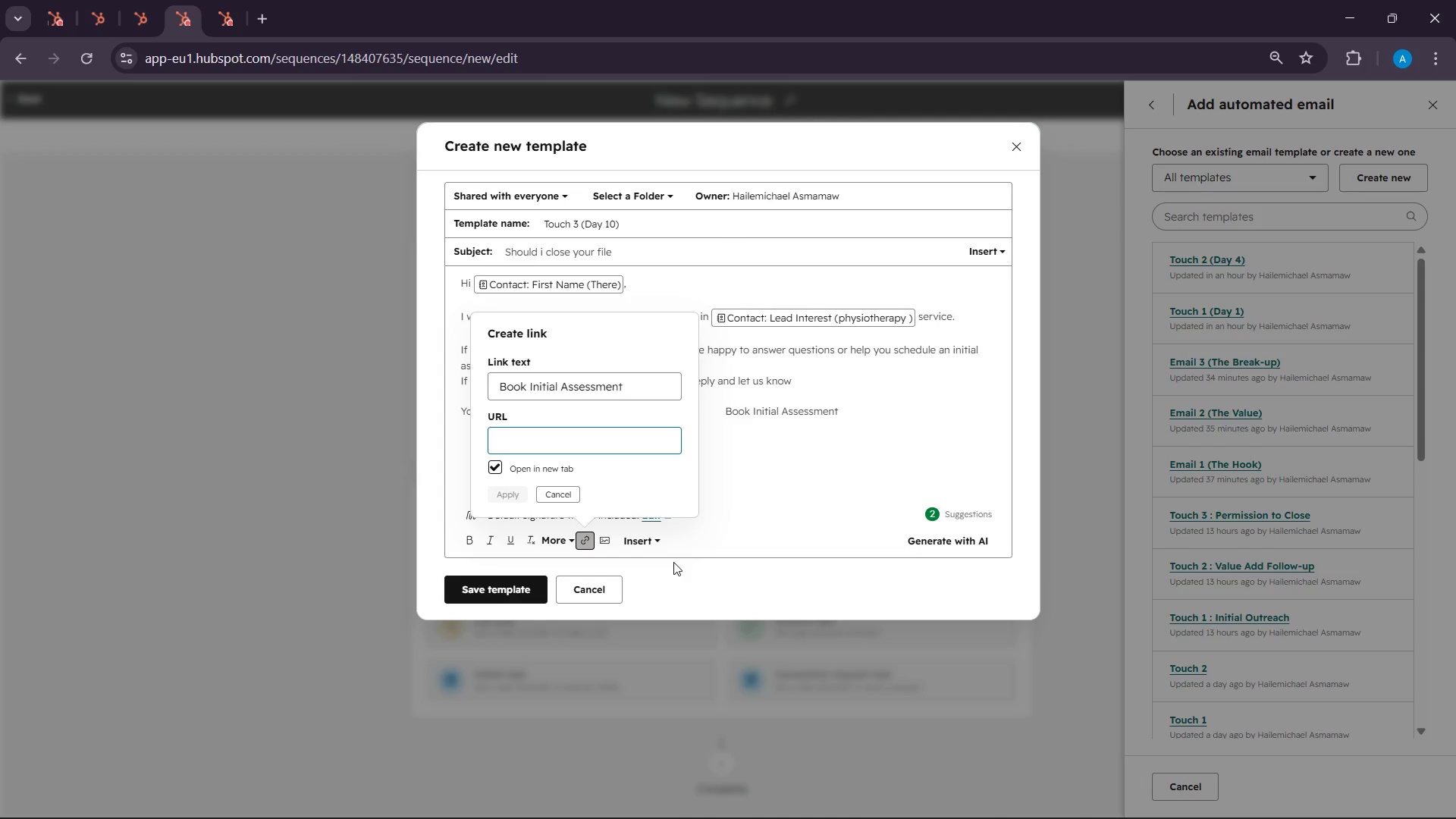 
key(Control+V)
 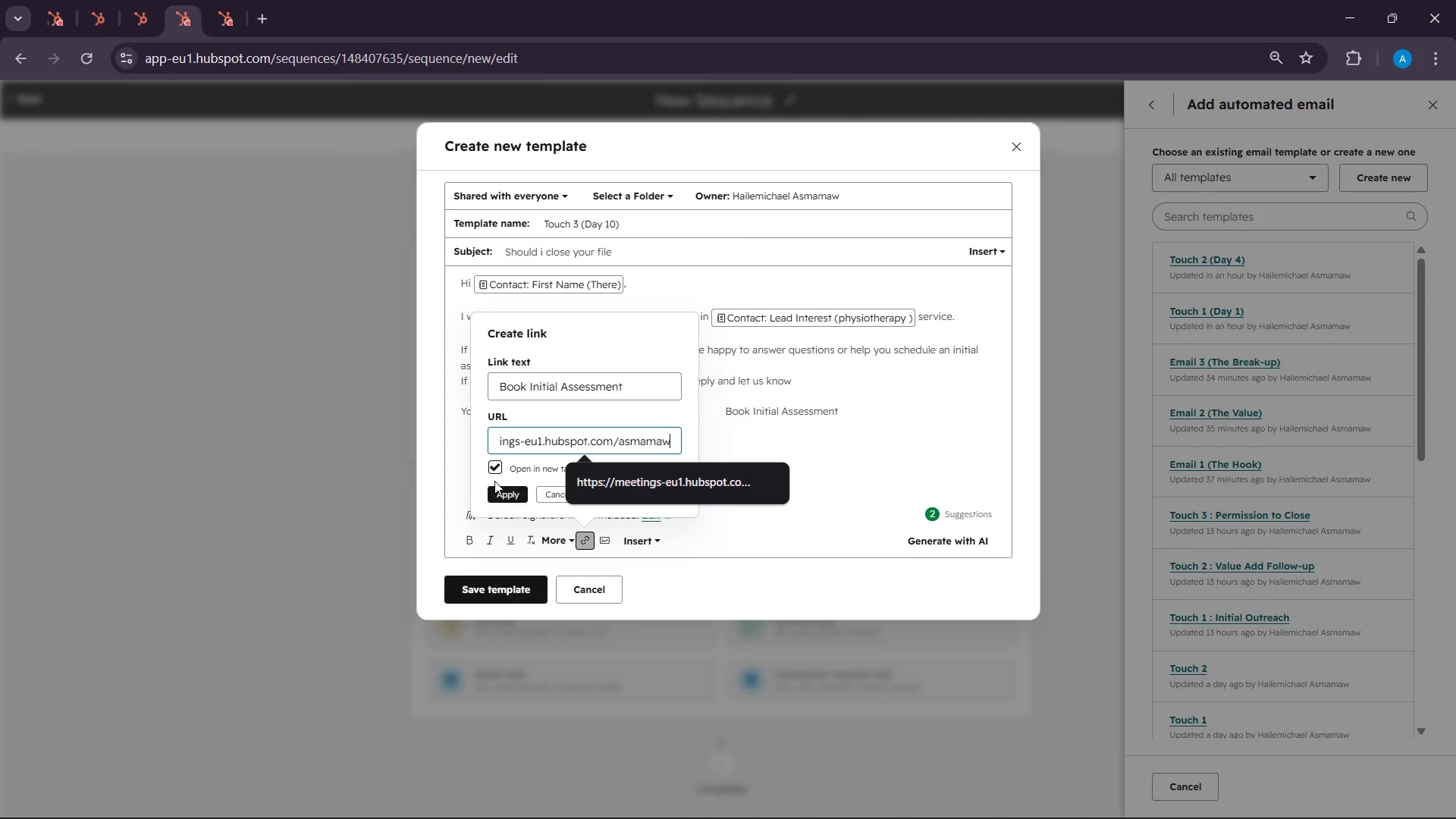 
left_click([507, 503])
 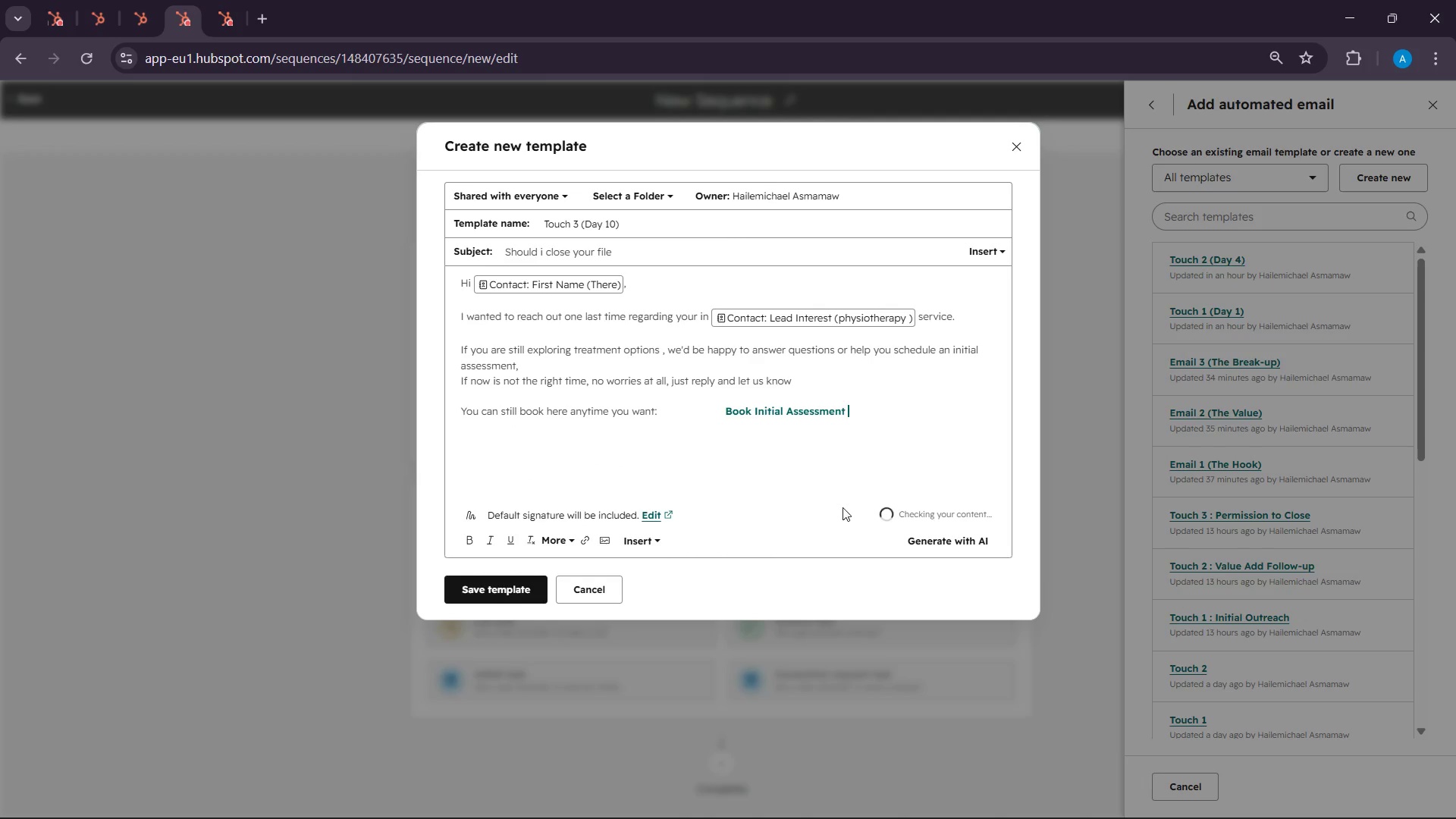 
scroll: coordinate [861, 494], scroll_direction: up, amount: 4.0
 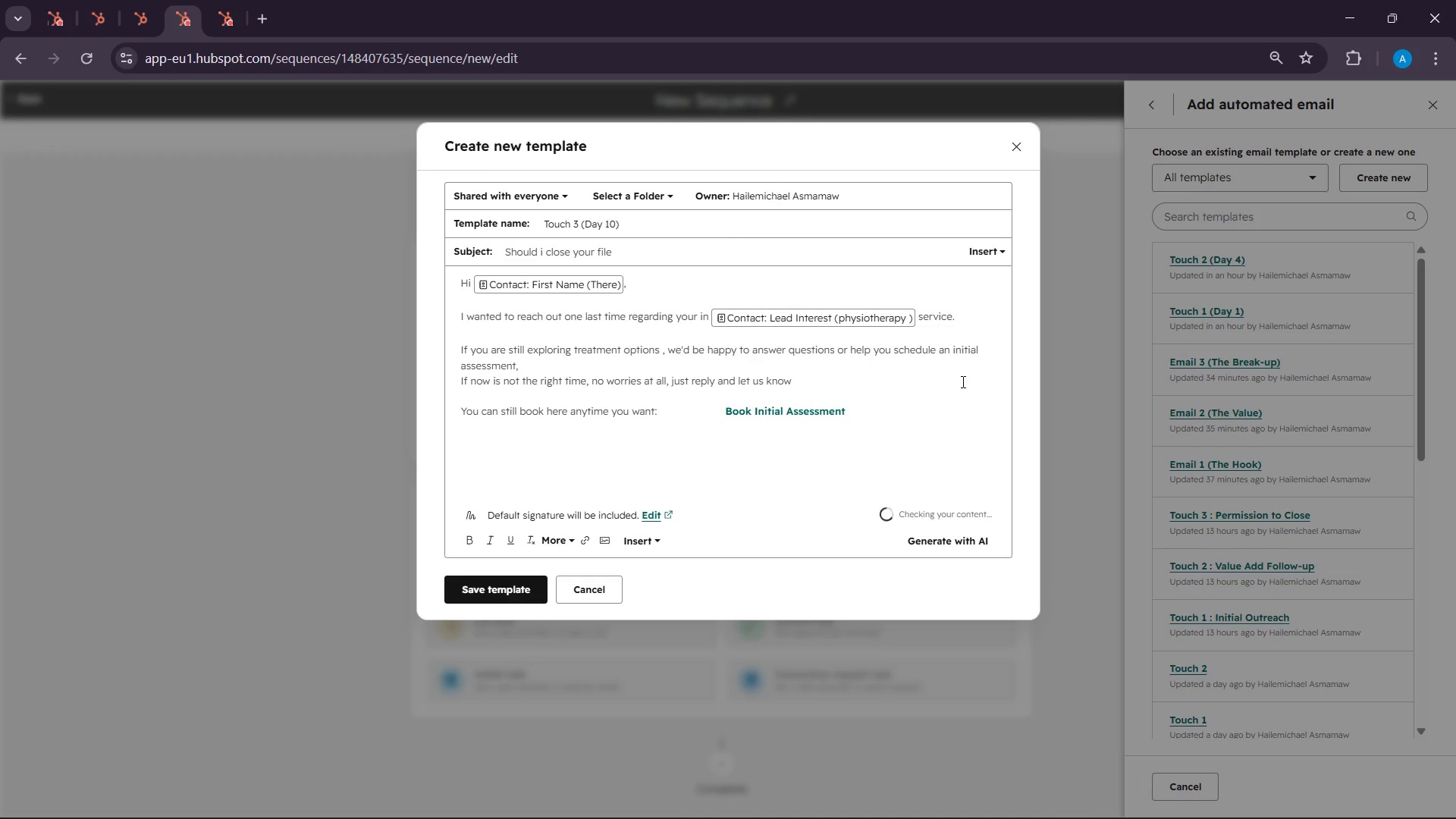 
left_click([933, 407])
 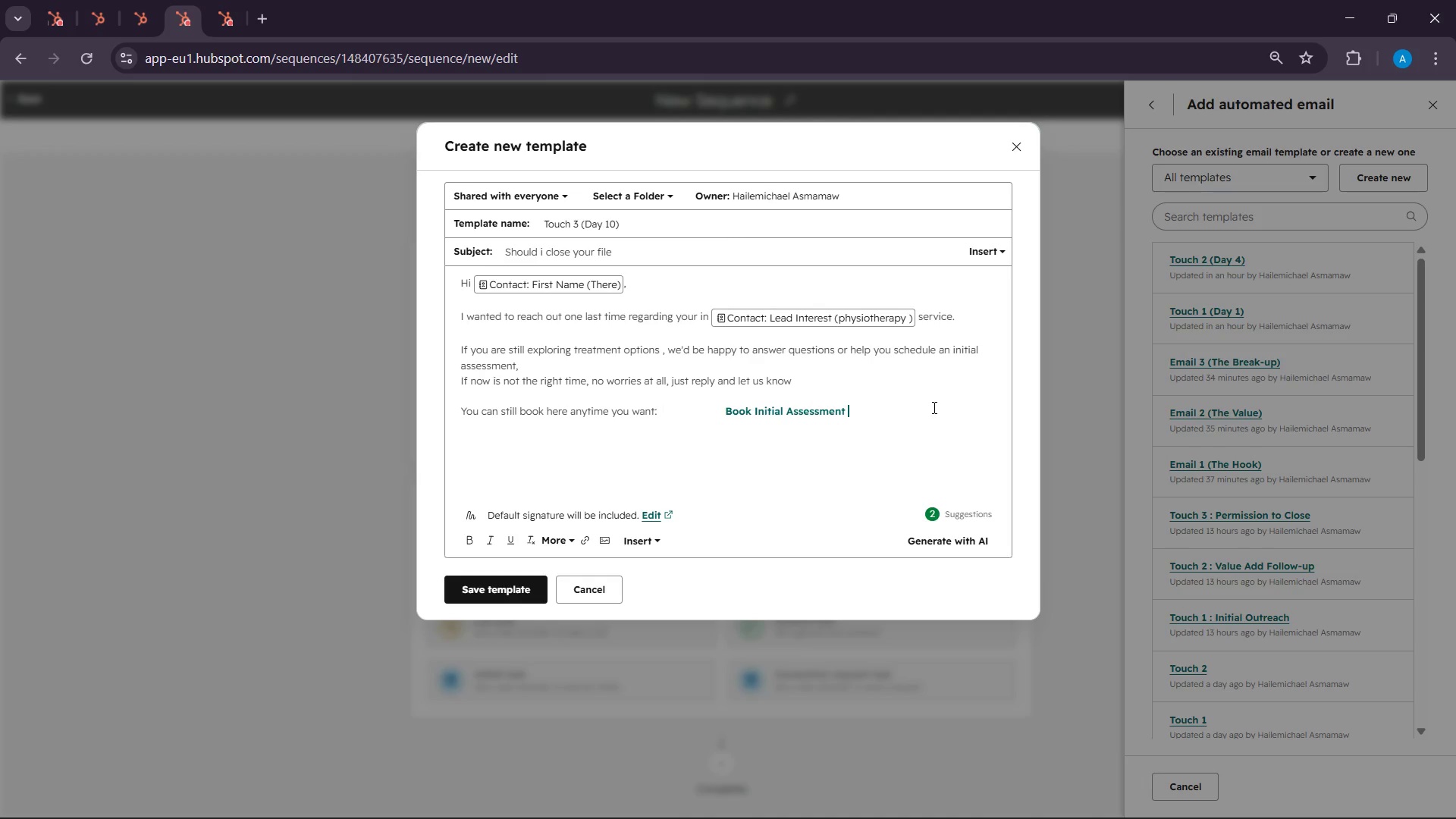 
key(Enter)
 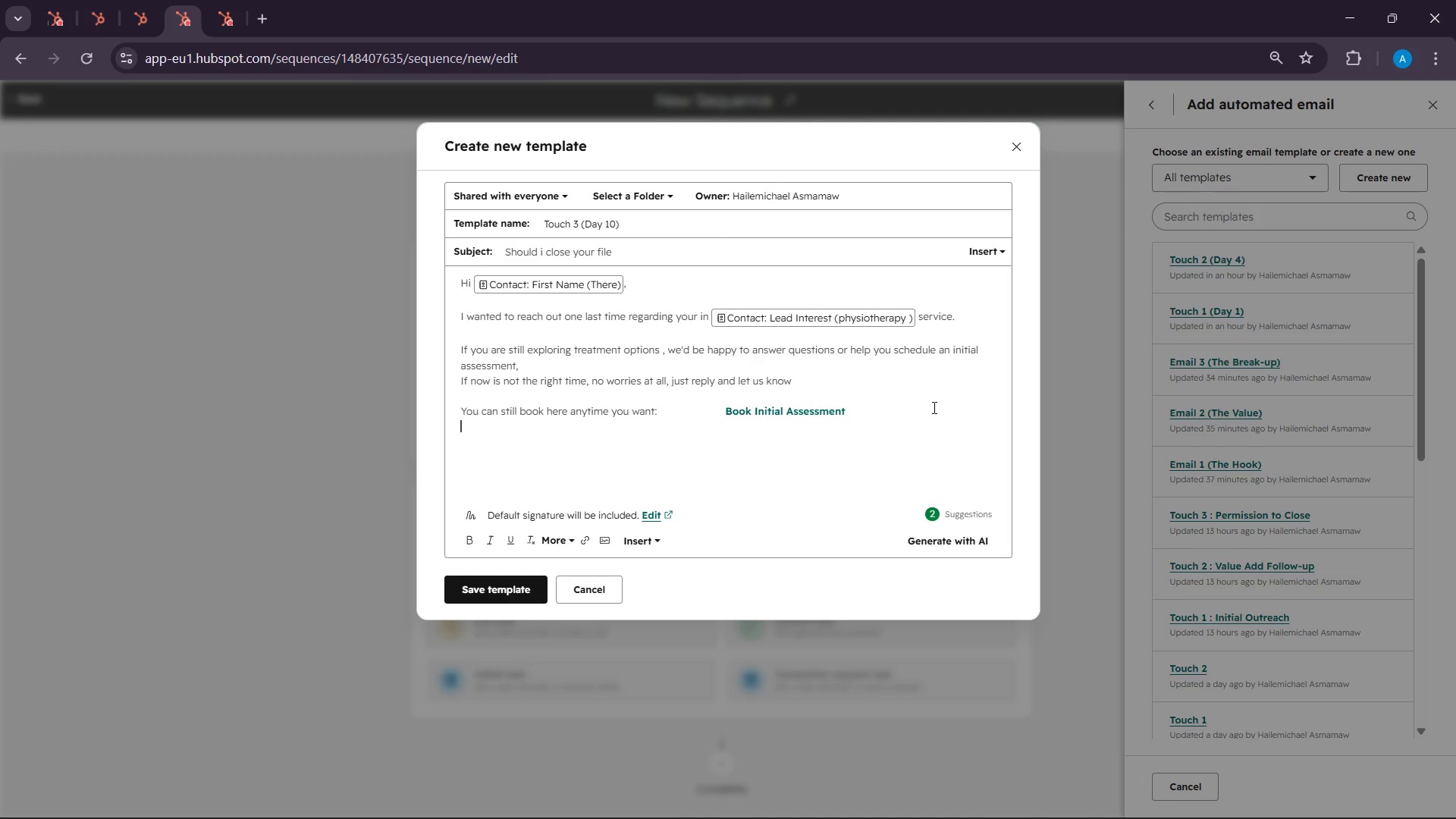 
key(Enter)
 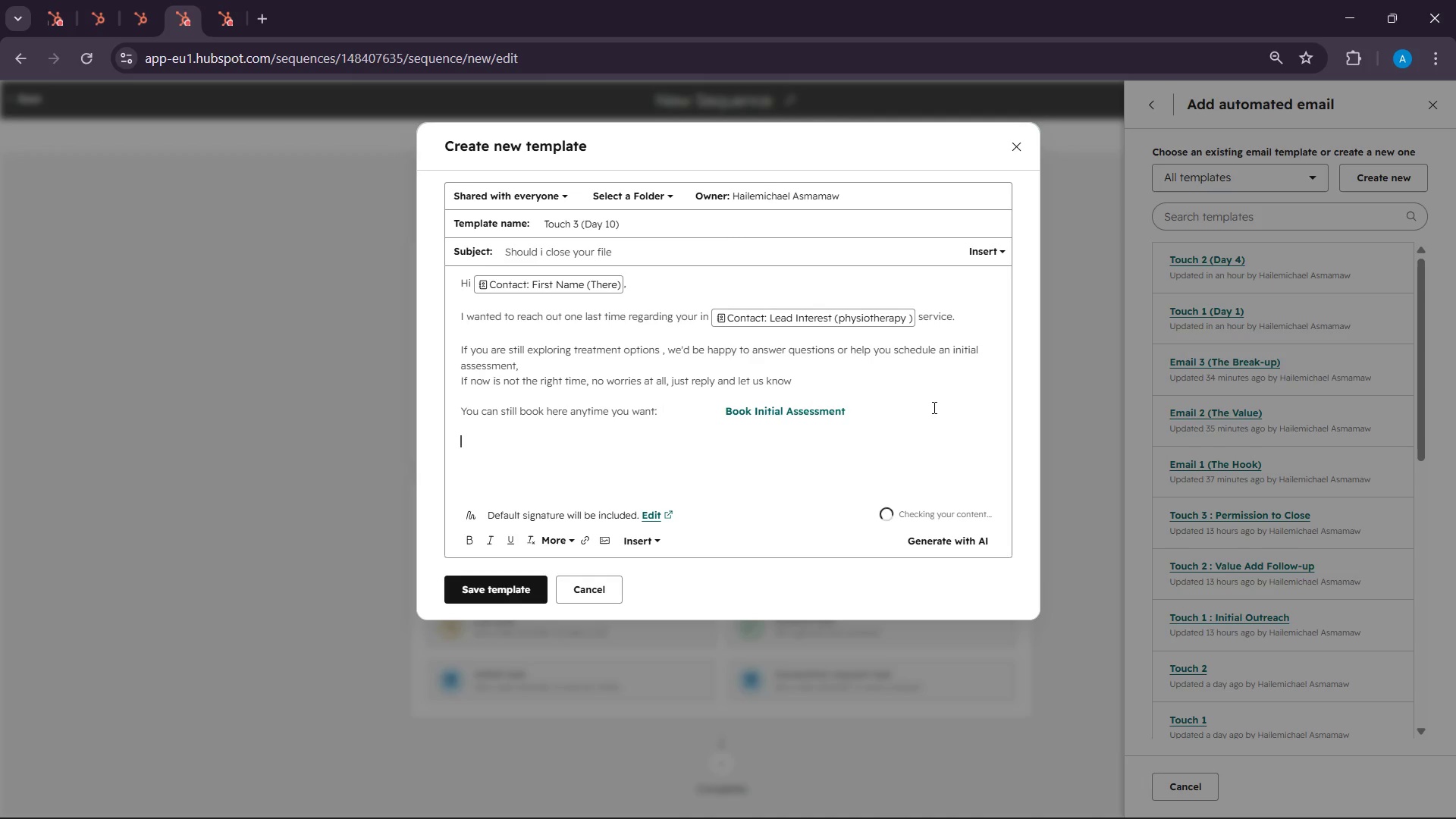 
key(Enter)
 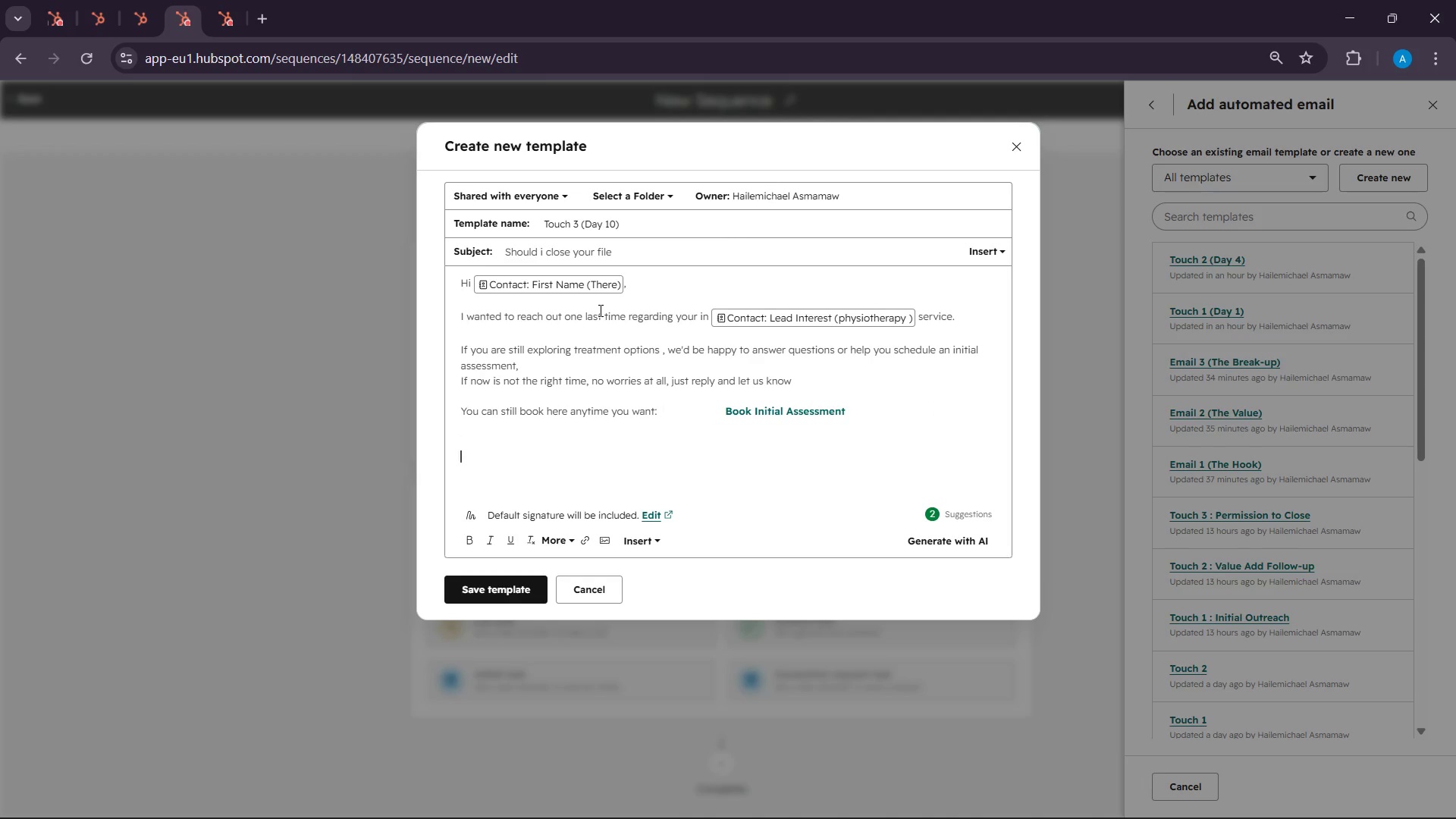 
type(Thank you r)
key(Backspace)
key(Backspace)
key(Backspace)
 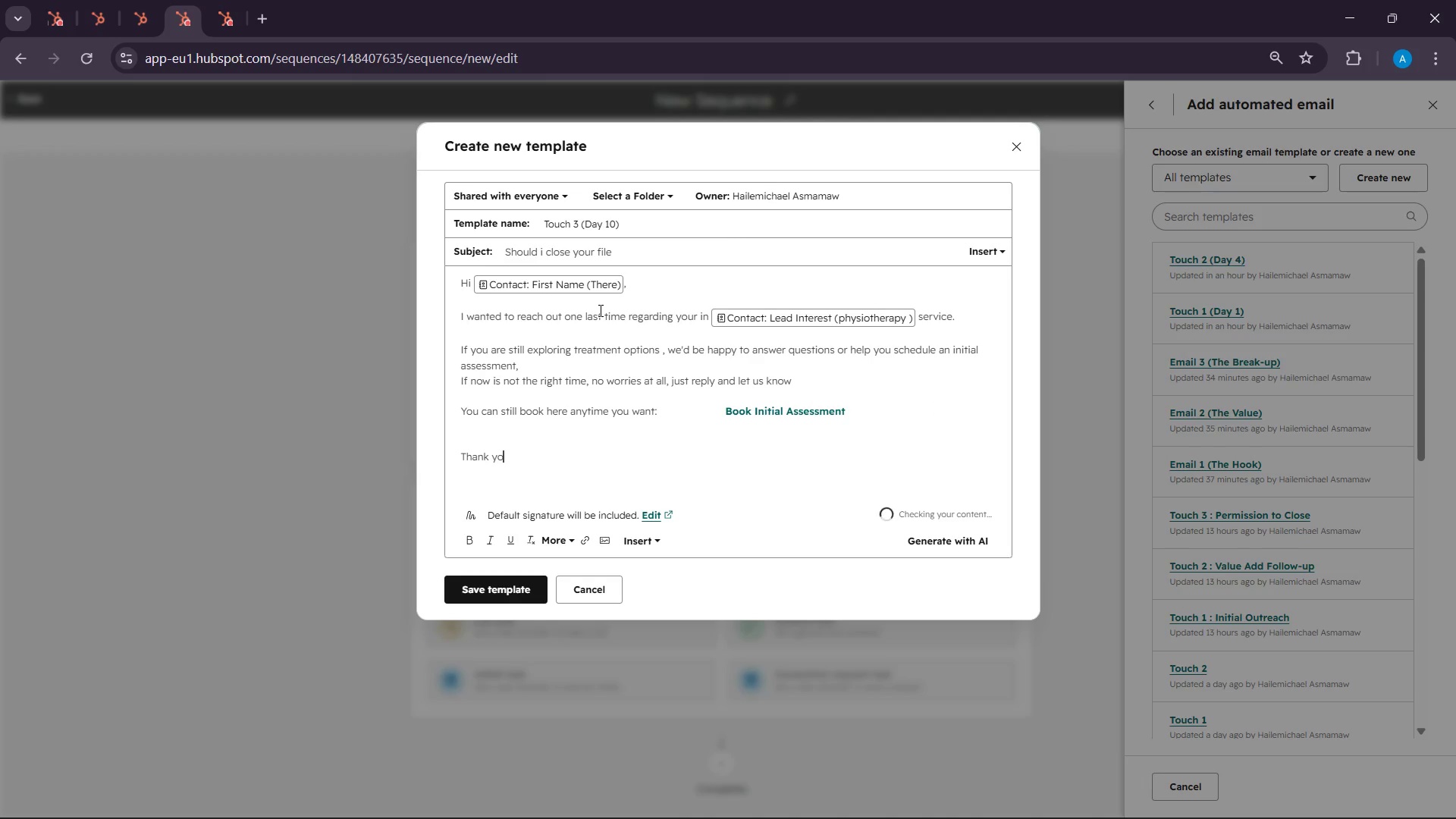 
key(Enter)
 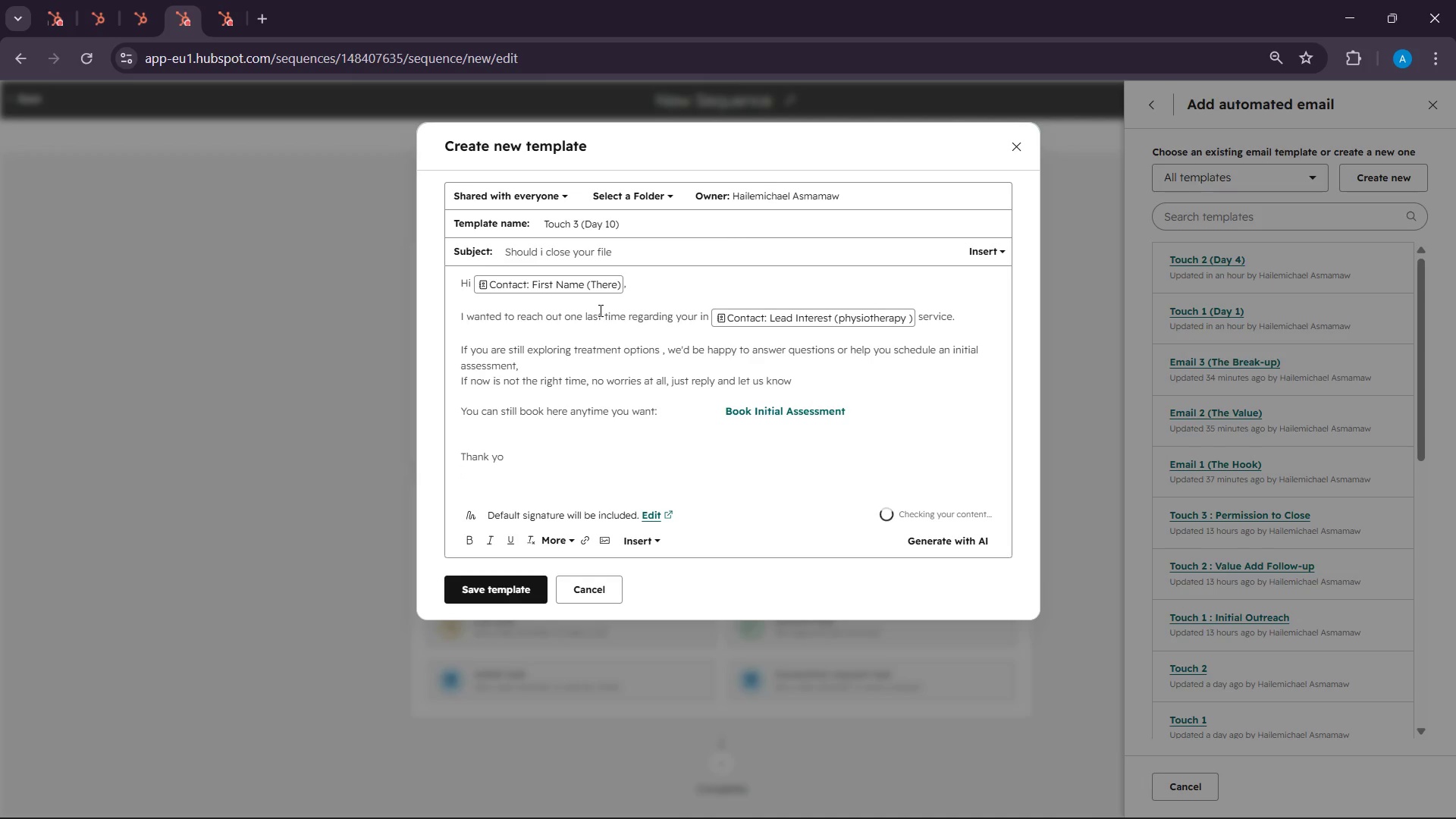 
key(Backspace)
 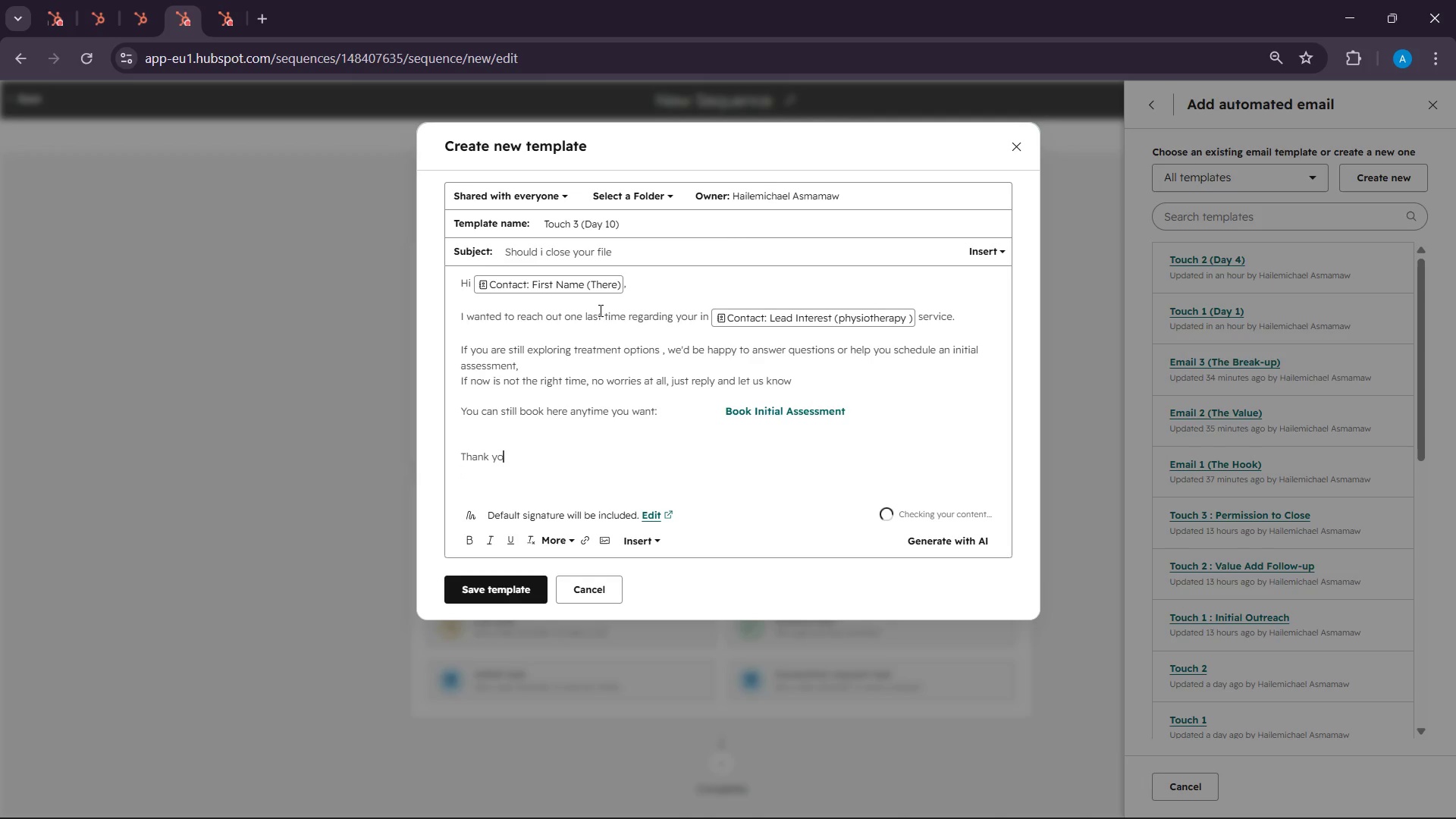 
key(U)
 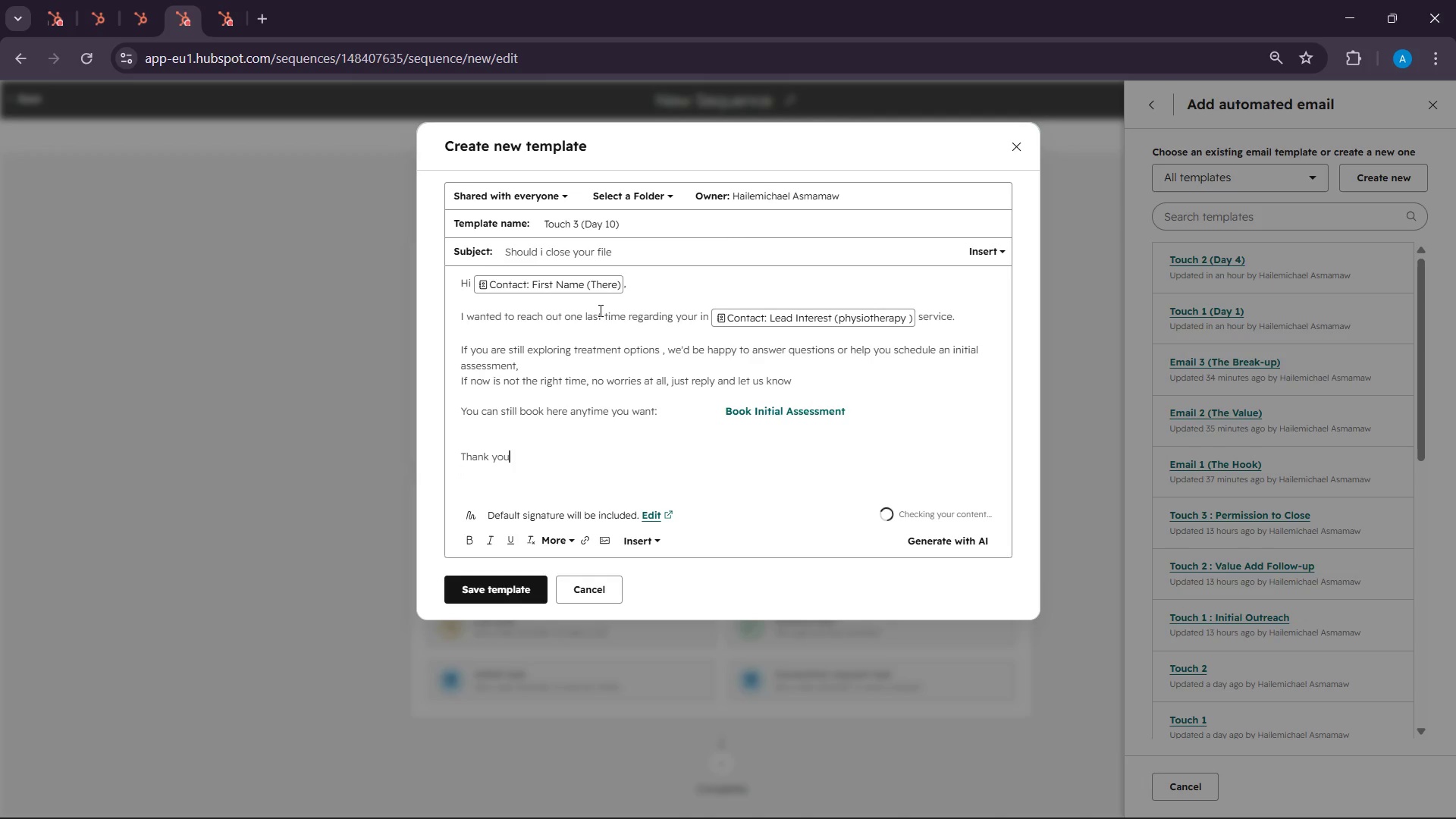 
key(Enter)
 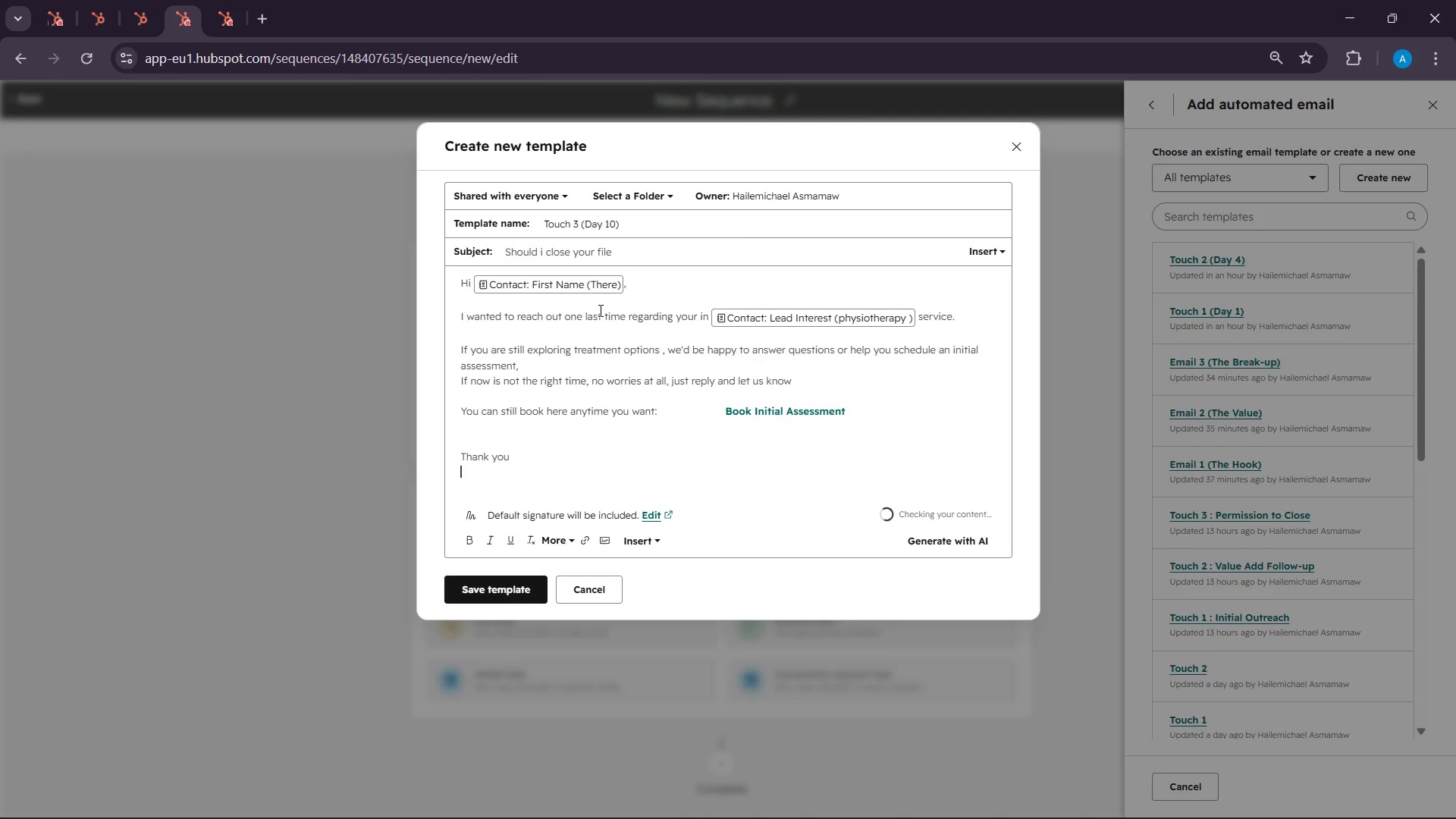 
key(Enter)
 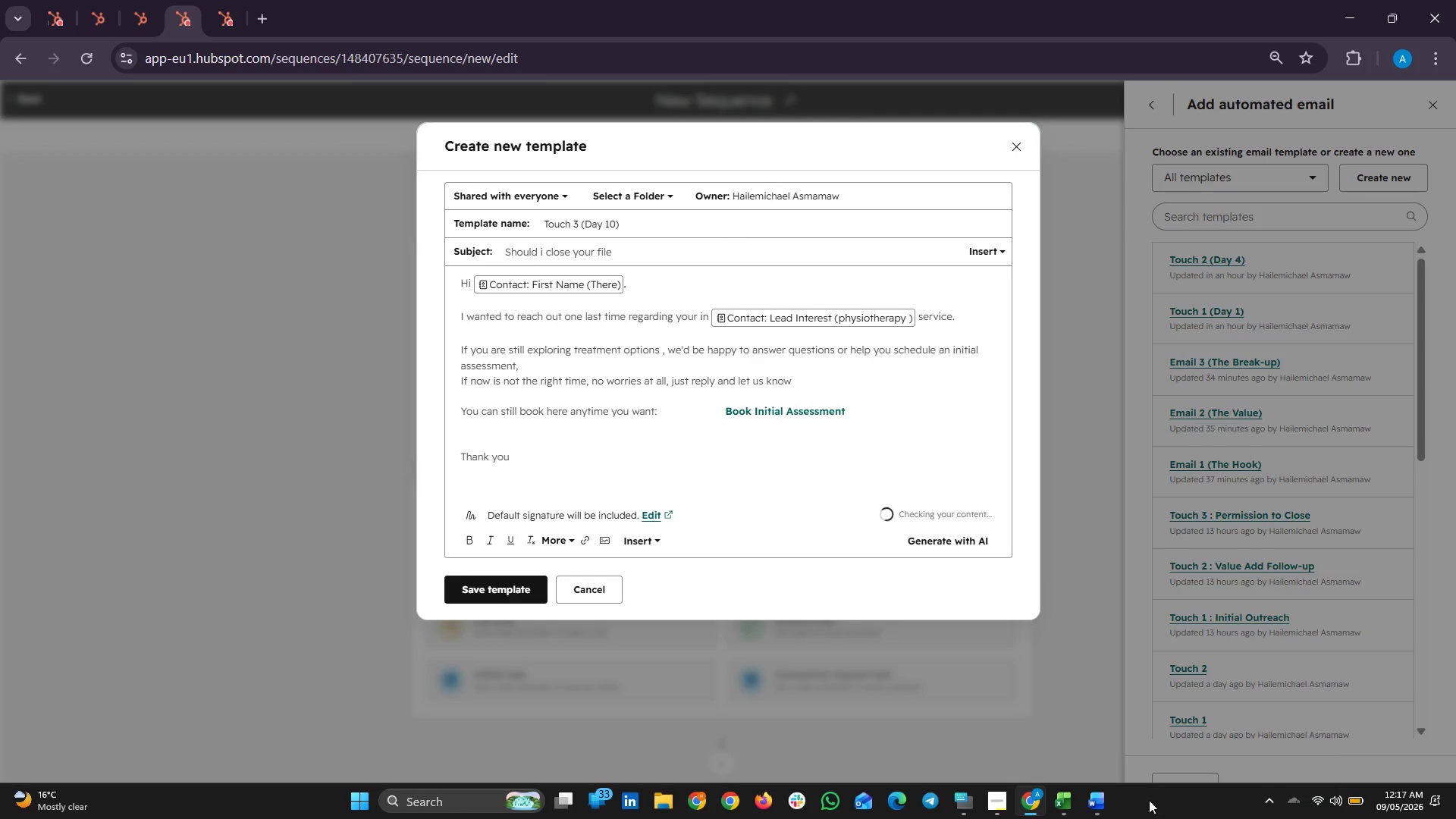 
left_click([1030, 802])